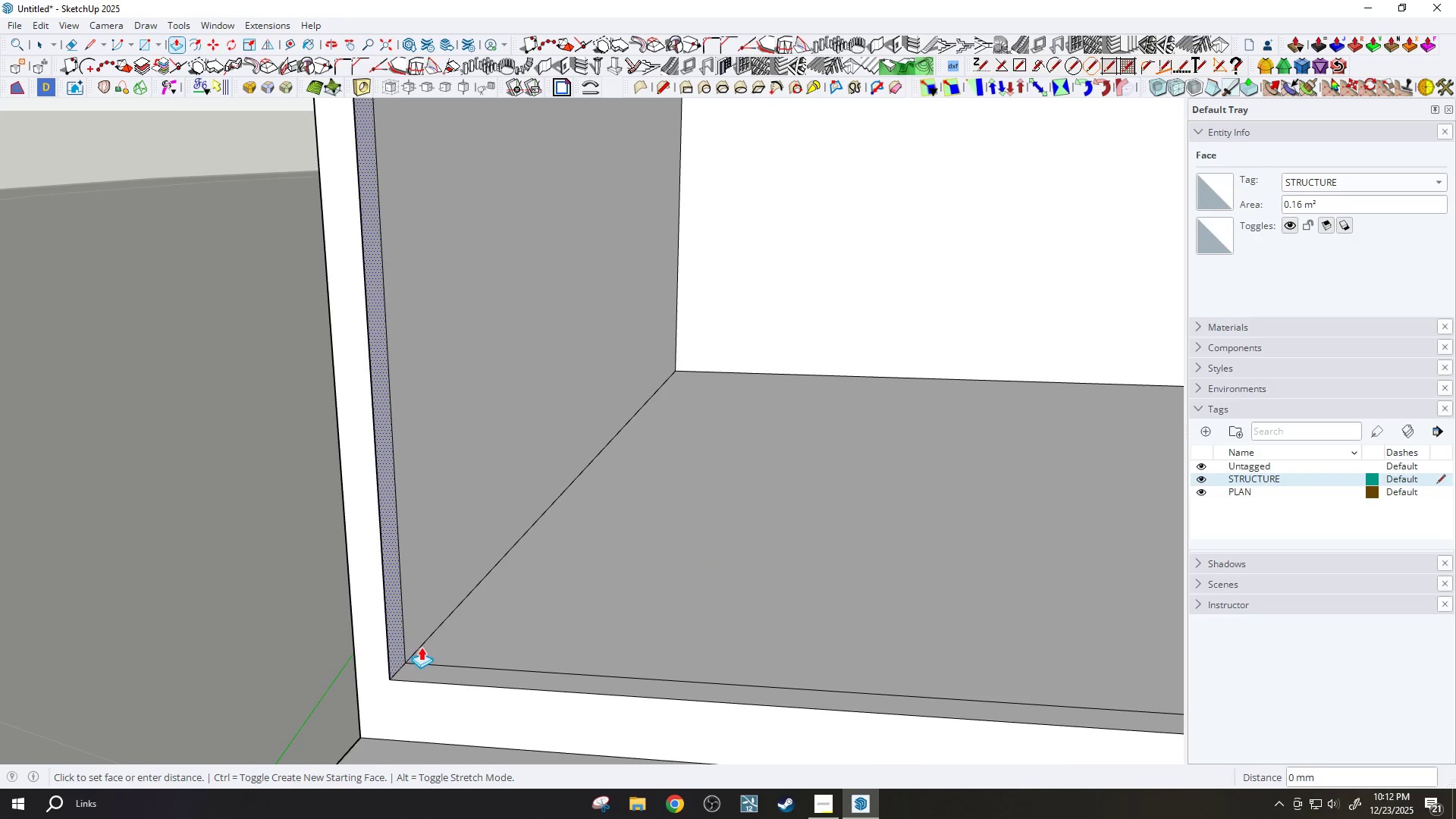 
key(Escape)
 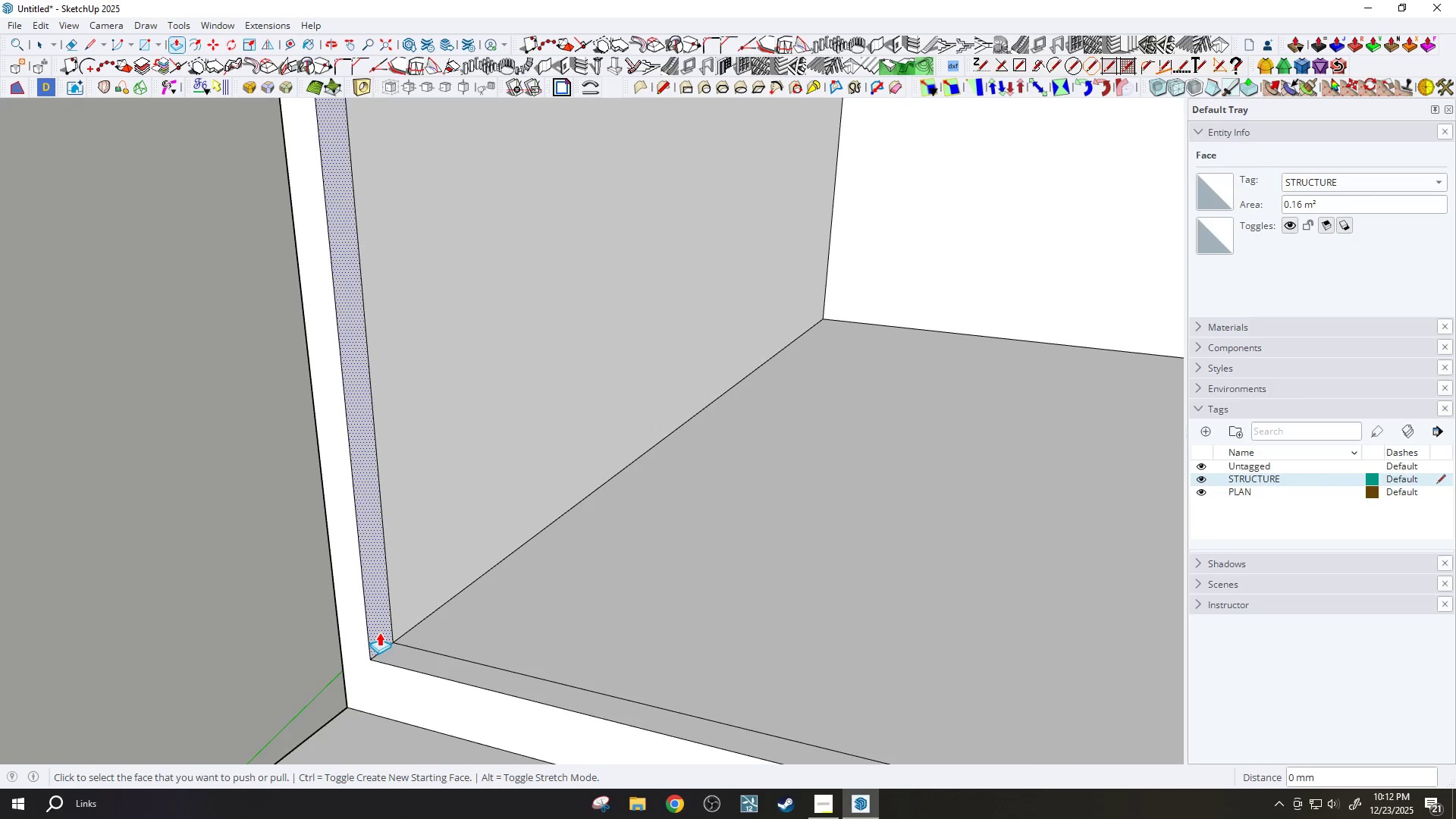 
scroll: coordinate [379, 632], scroll_direction: up, amount: 2.0
 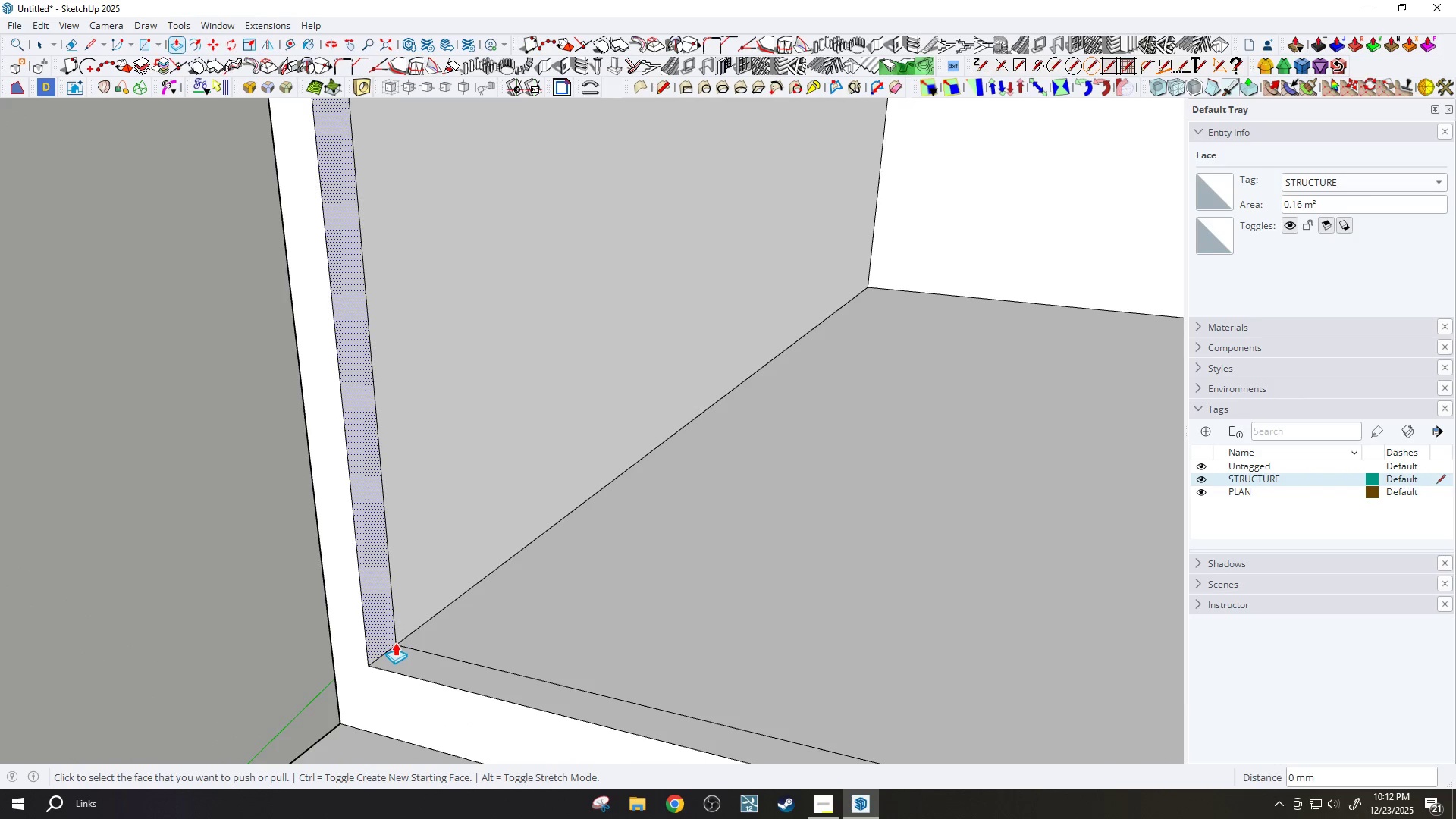 
key(Control+ControlLeft)
 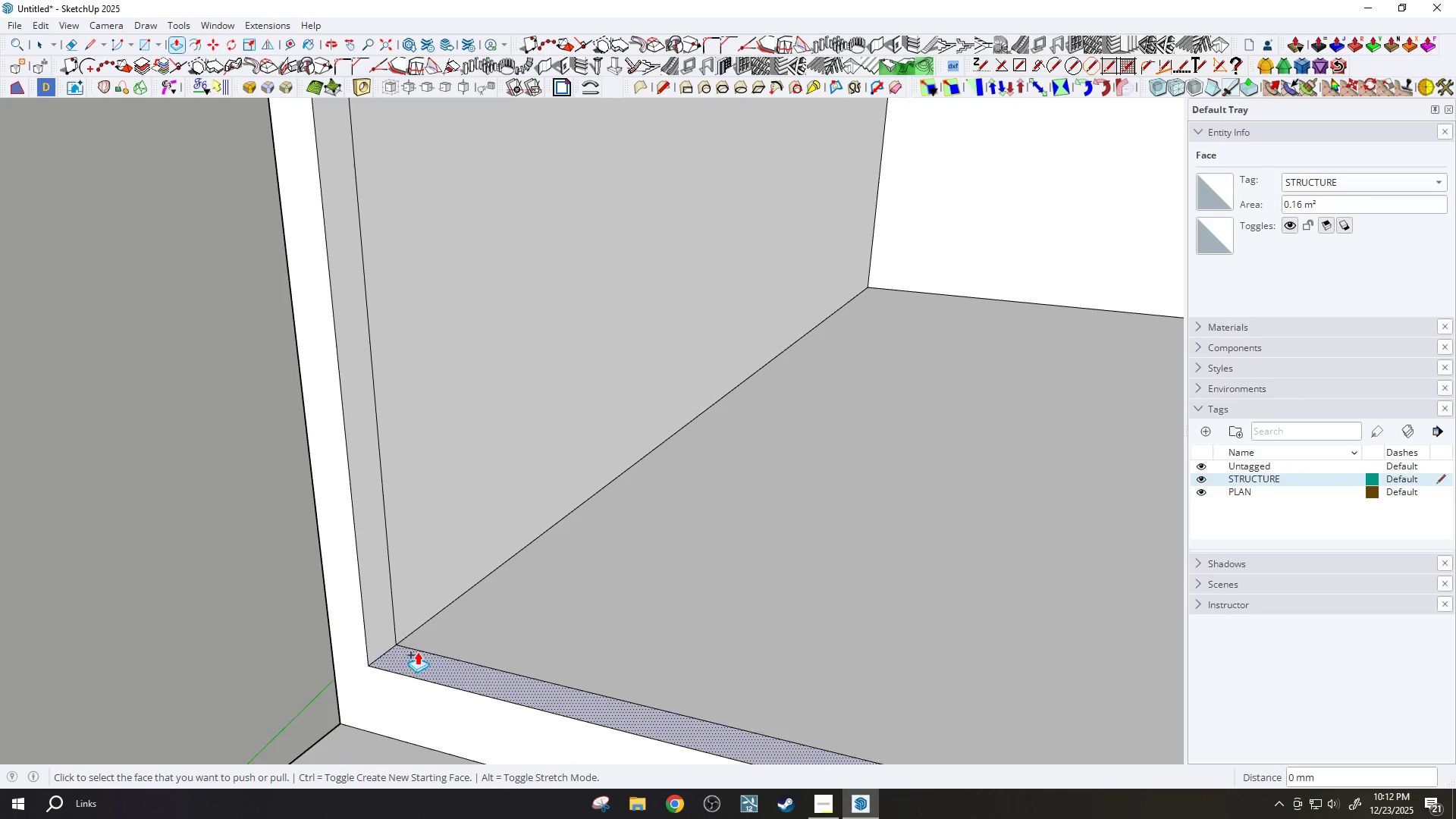 
left_click([388, 642])
 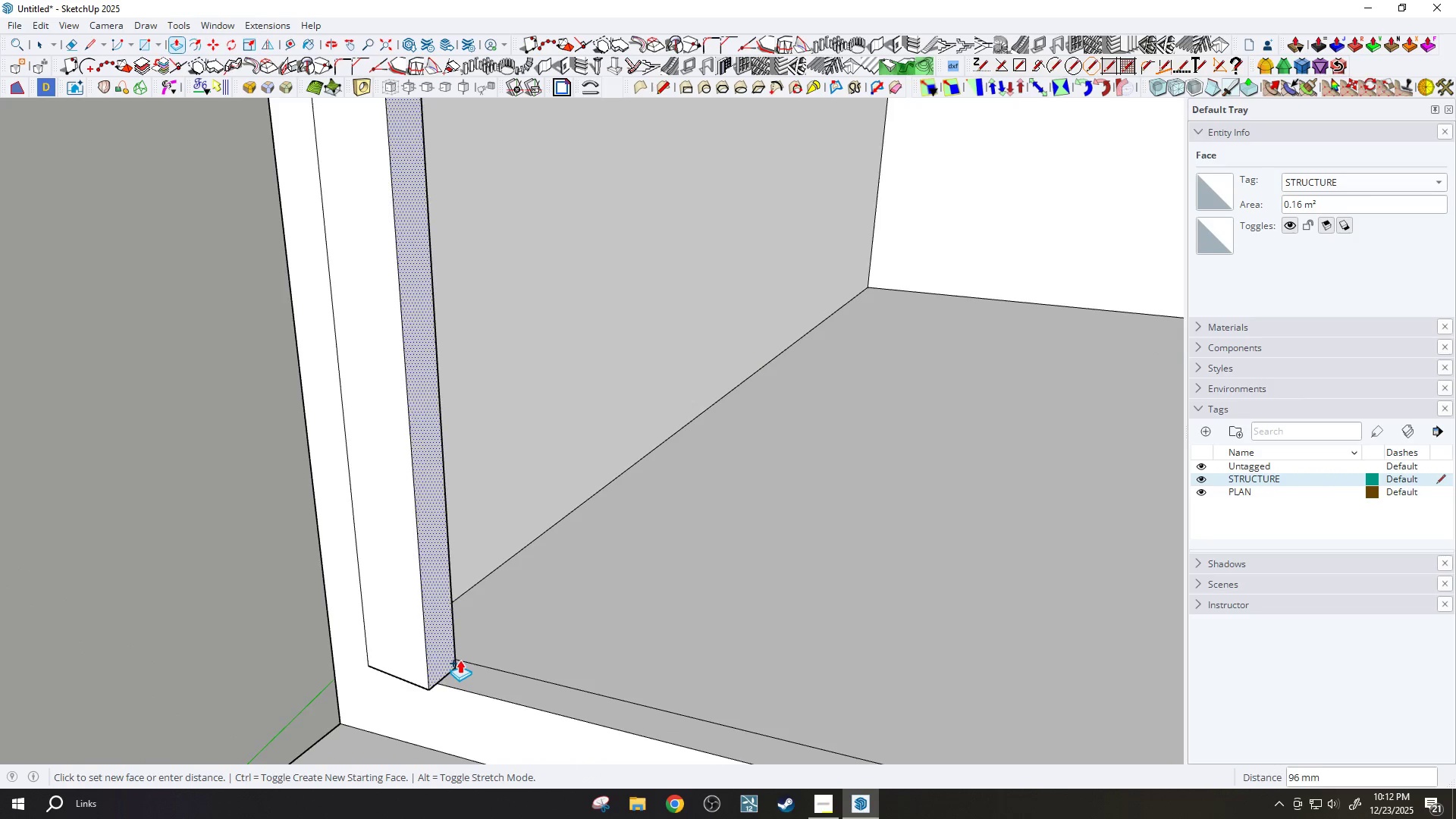 
key(Escape)
 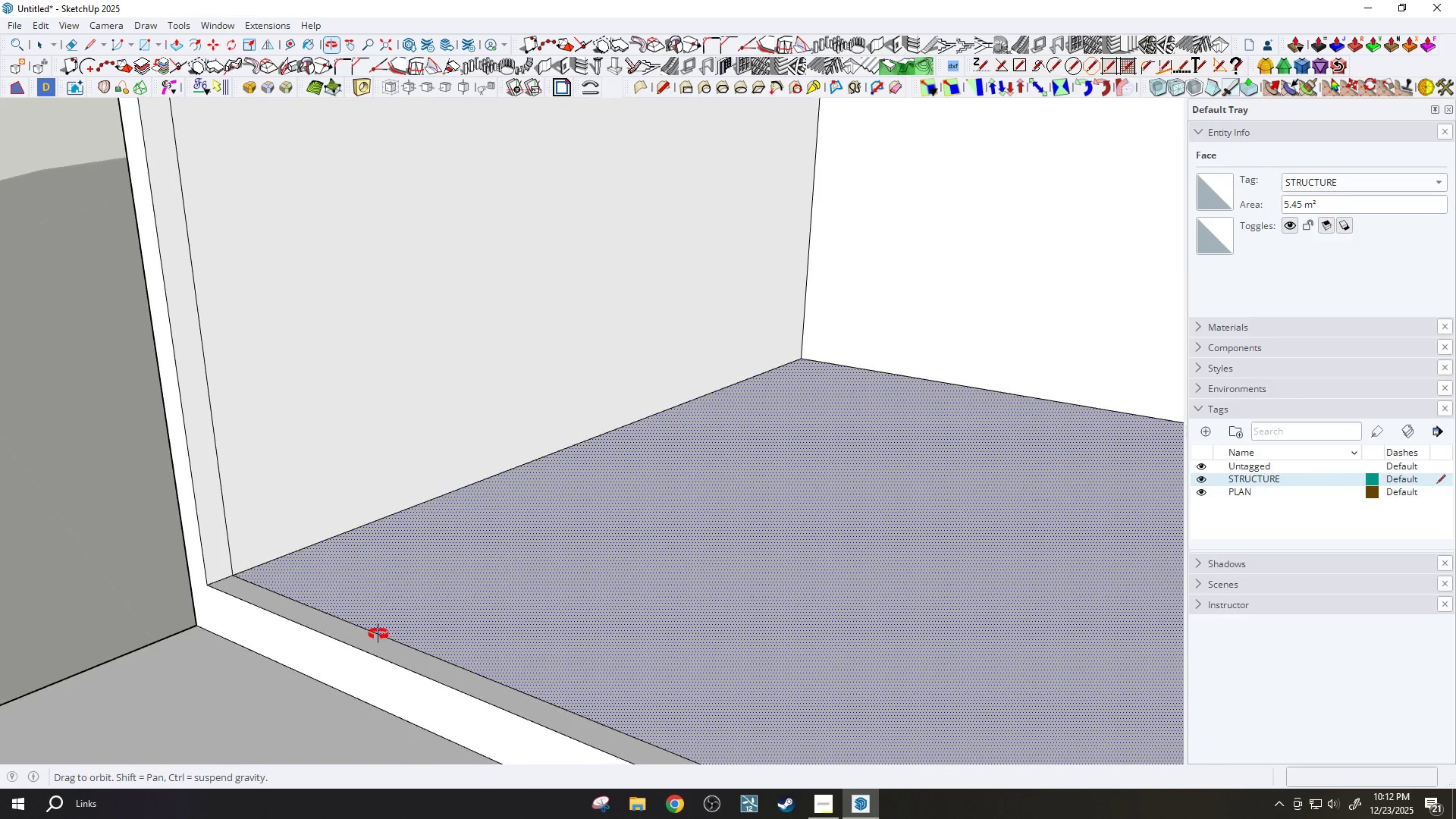 
scroll: coordinate [539, 620], scroll_direction: down, amount: 9.0
 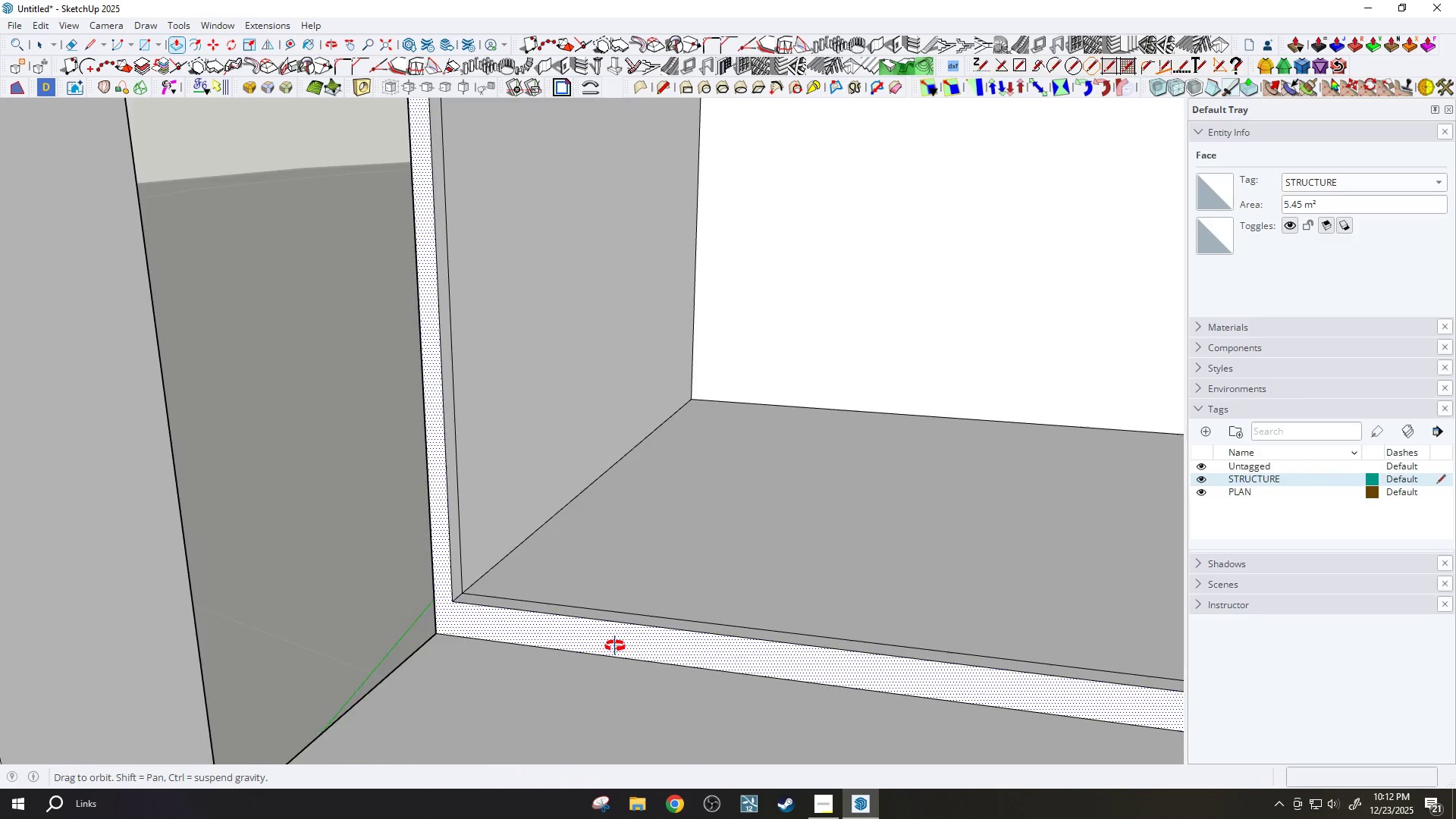 
key(Control+Z)
 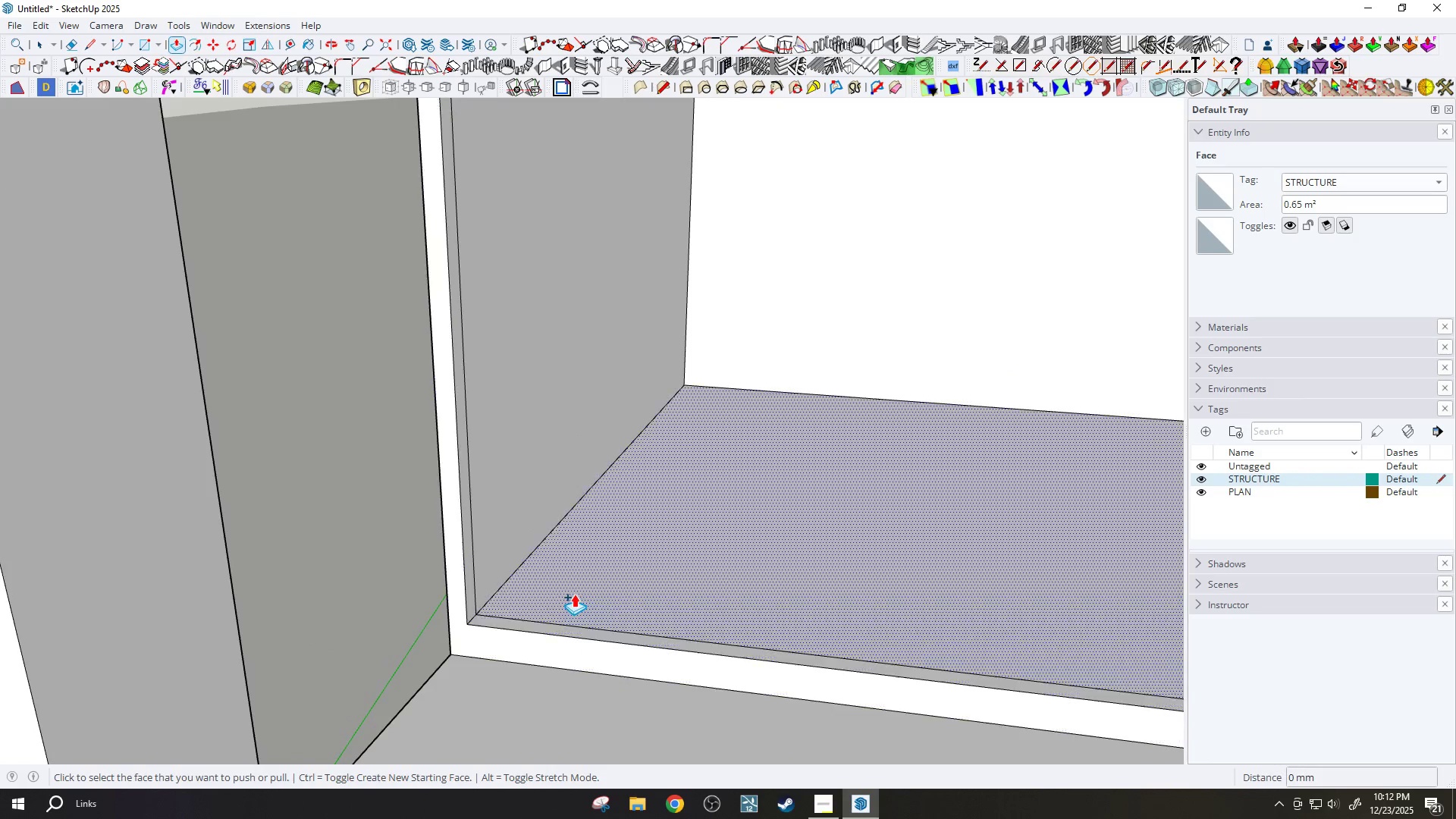 
key(Space)
 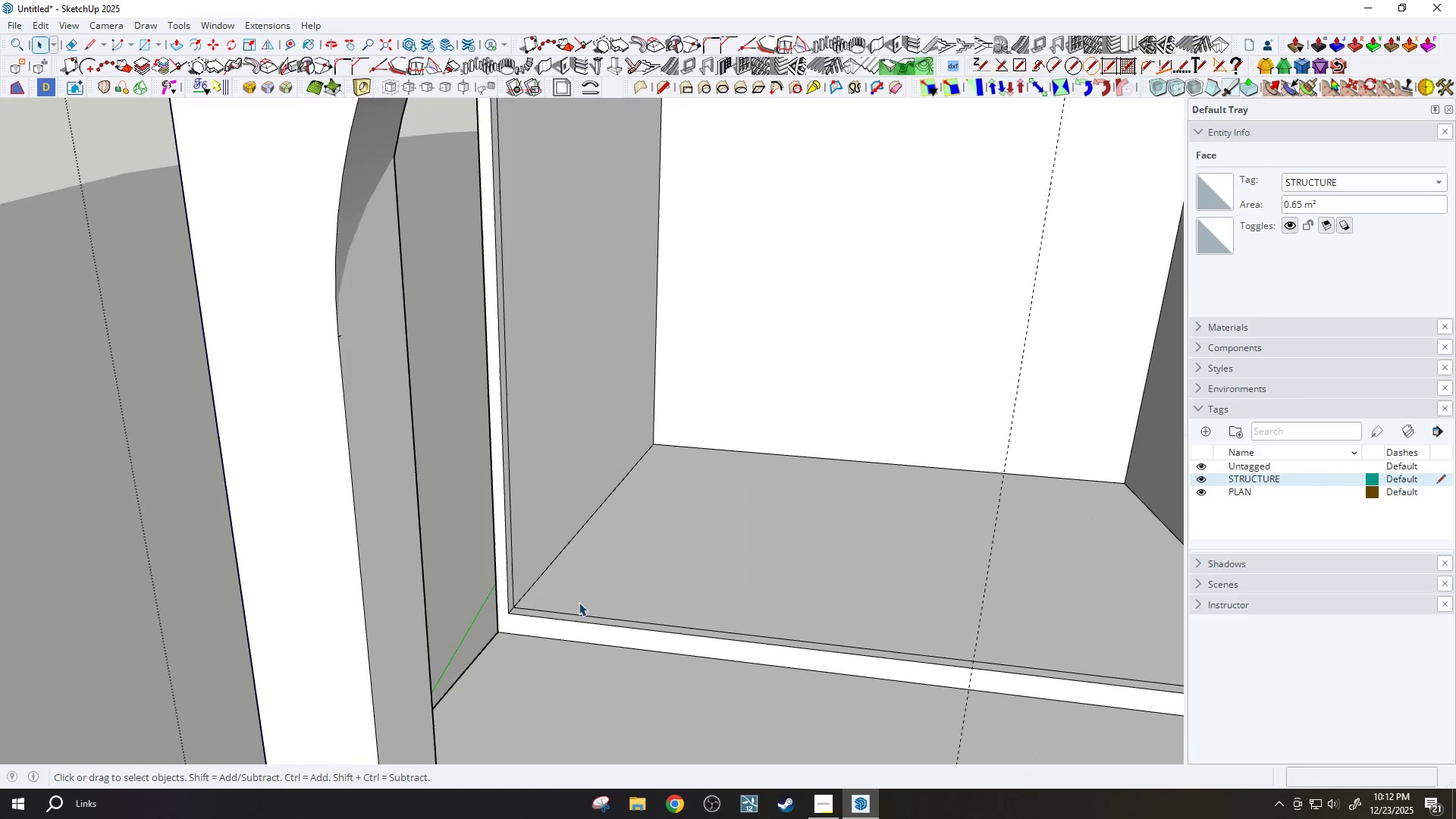 
key(Control+Z)
 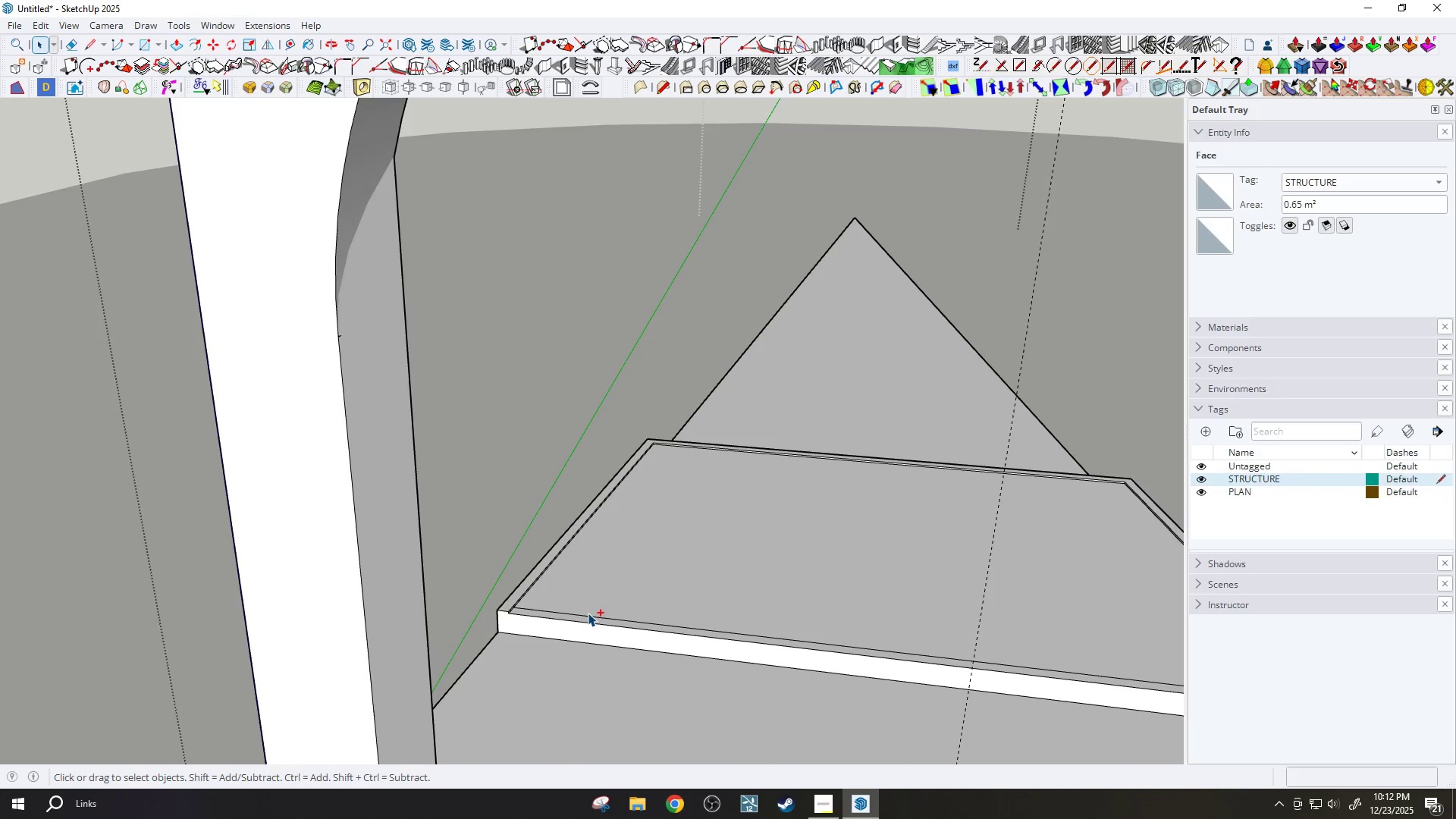 
scroll: coordinate [576, 600], scroll_direction: down, amount: 5.0
 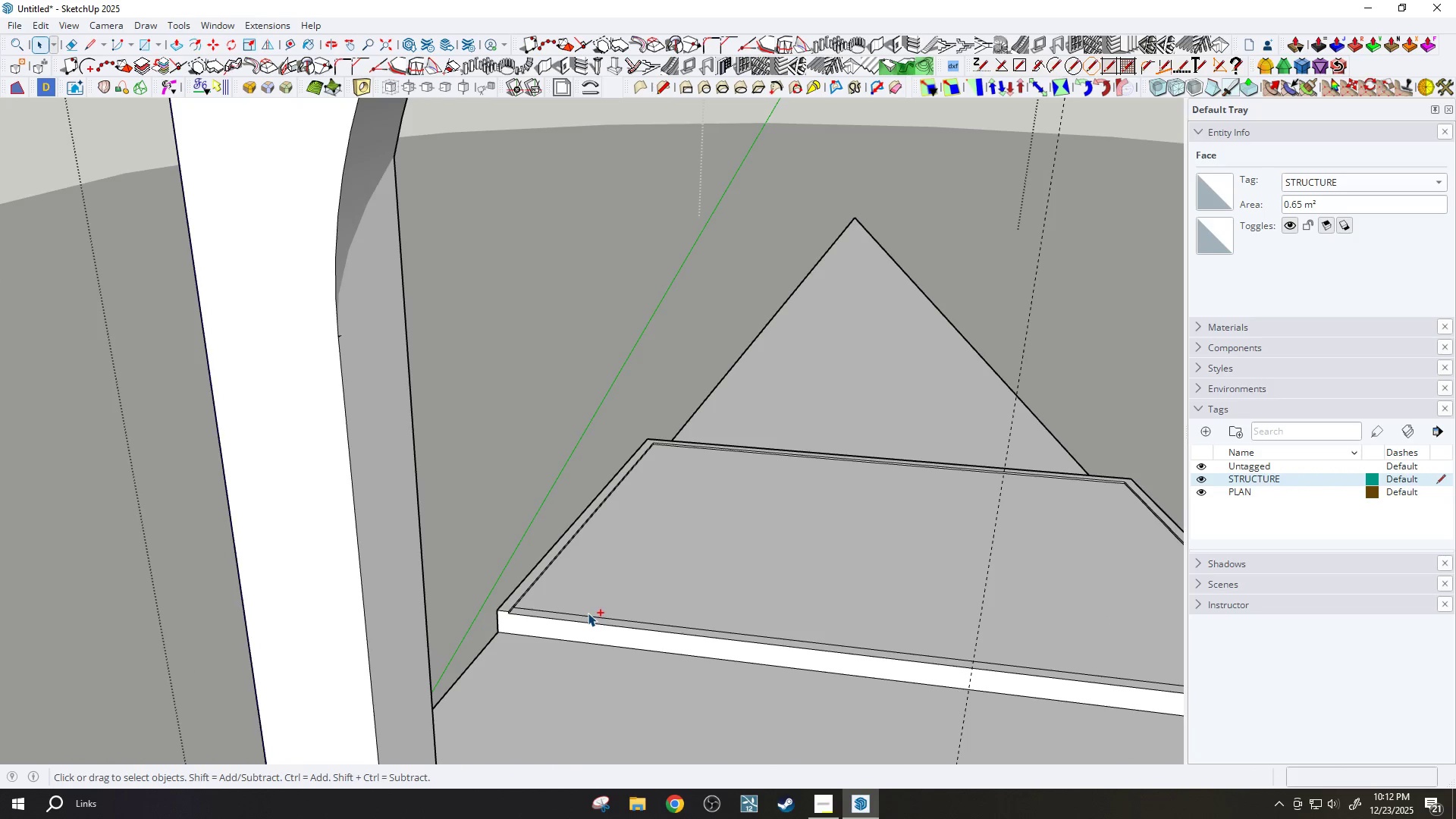 
key(Control+Z)
 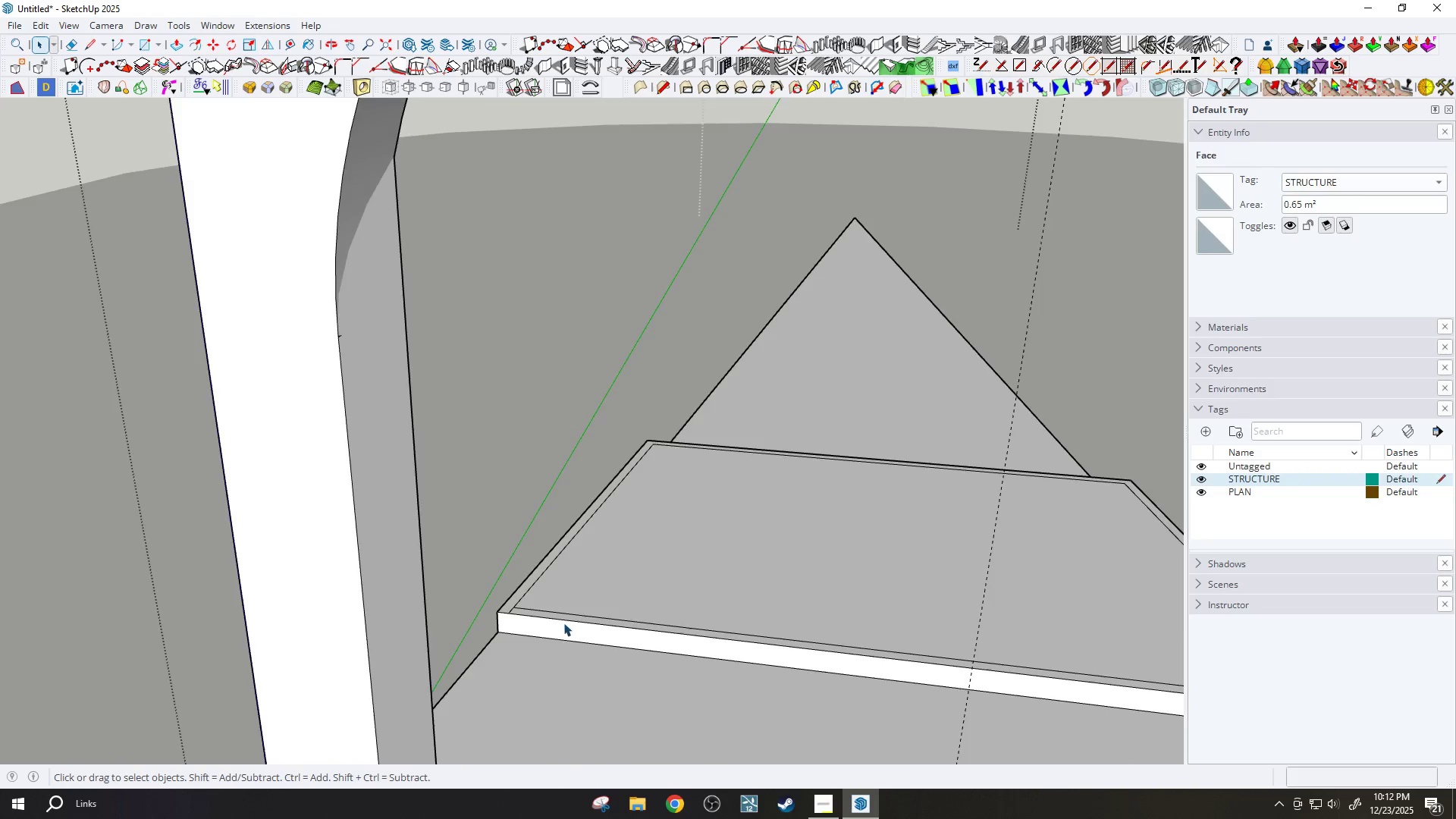 
scroll: coordinate [504, 629], scroll_direction: up, amount: 13.0
 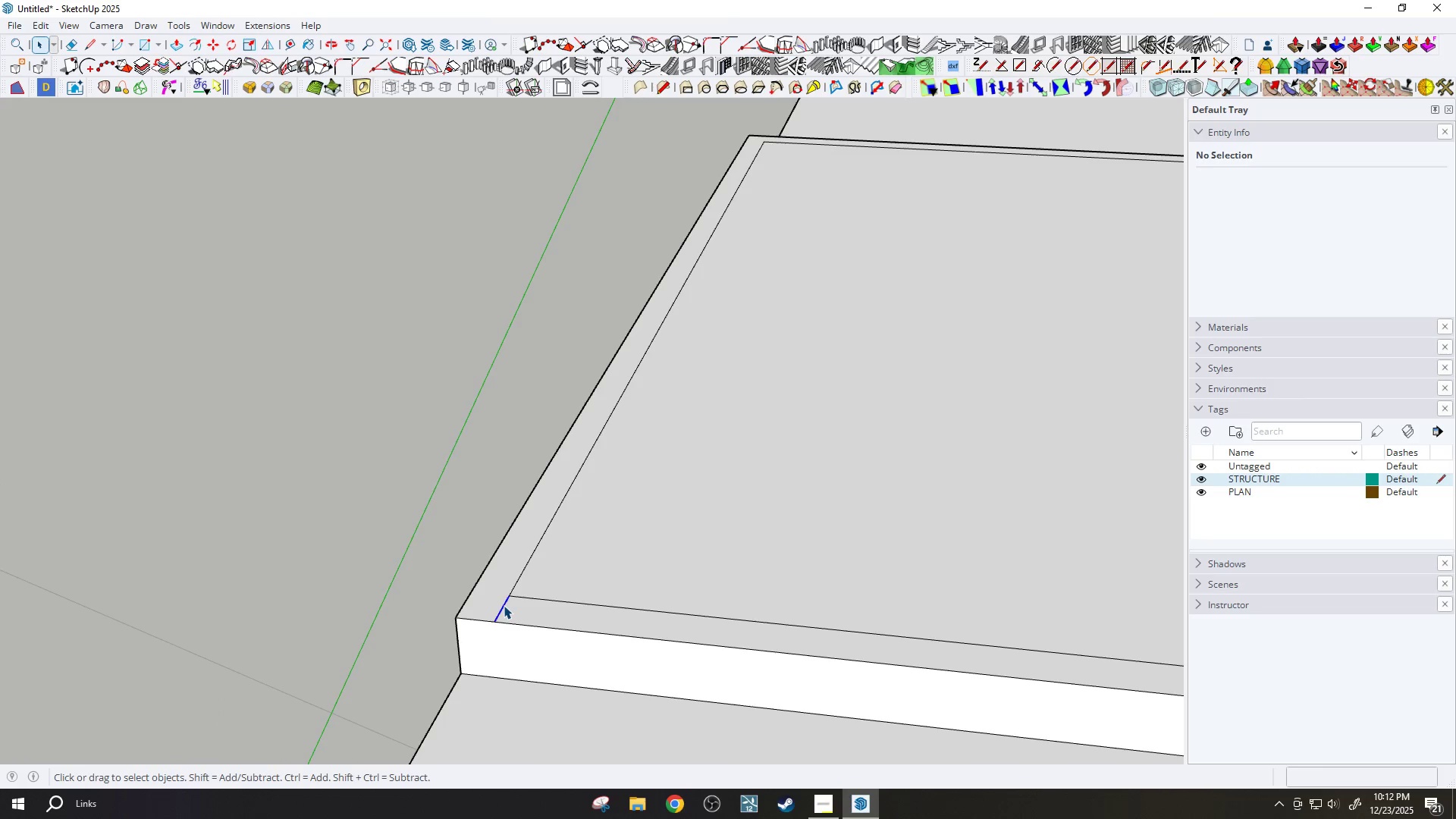 
key(M)
 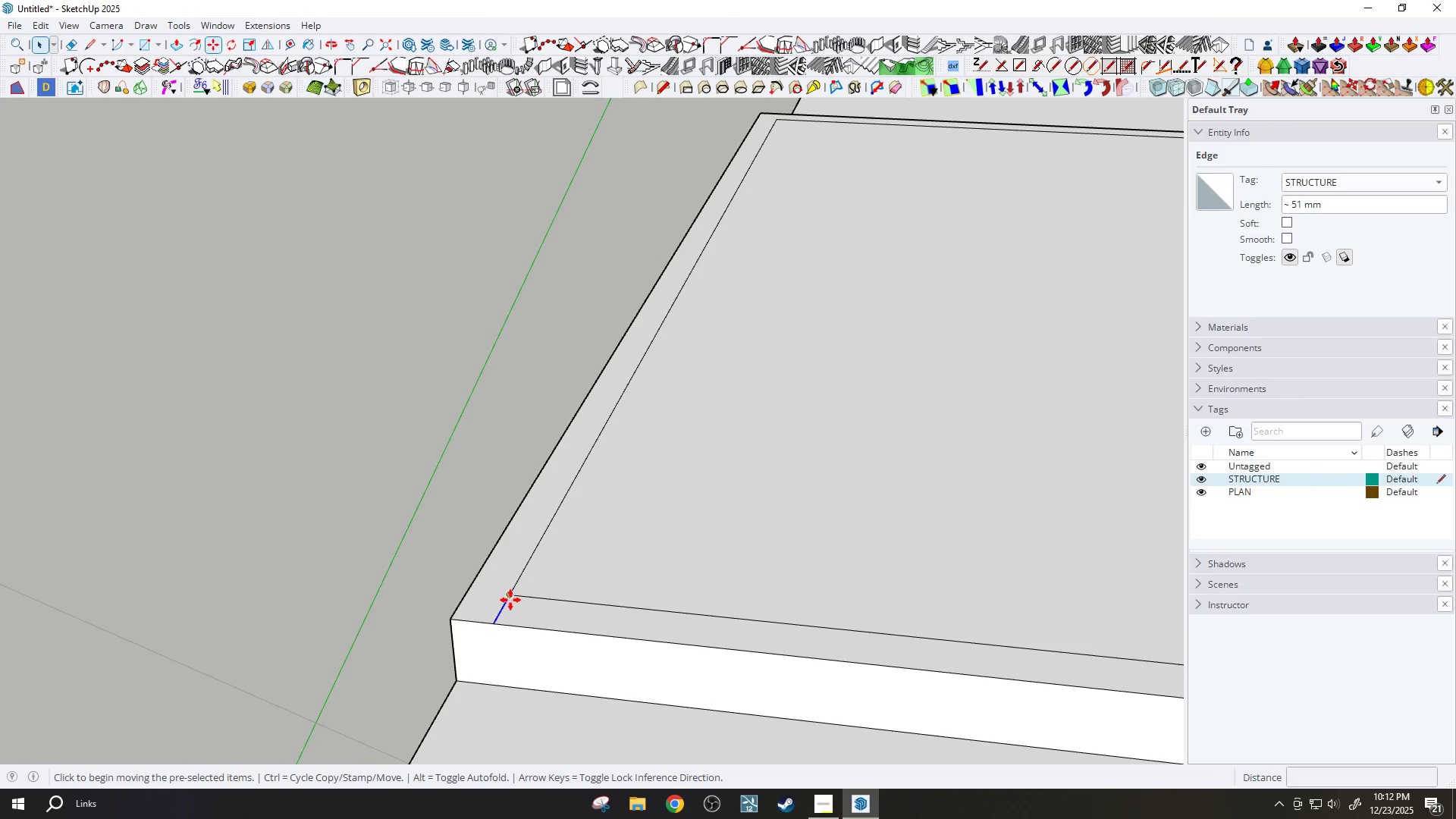 
scroll: coordinate [504, 605], scroll_direction: up, amount: 1.0
 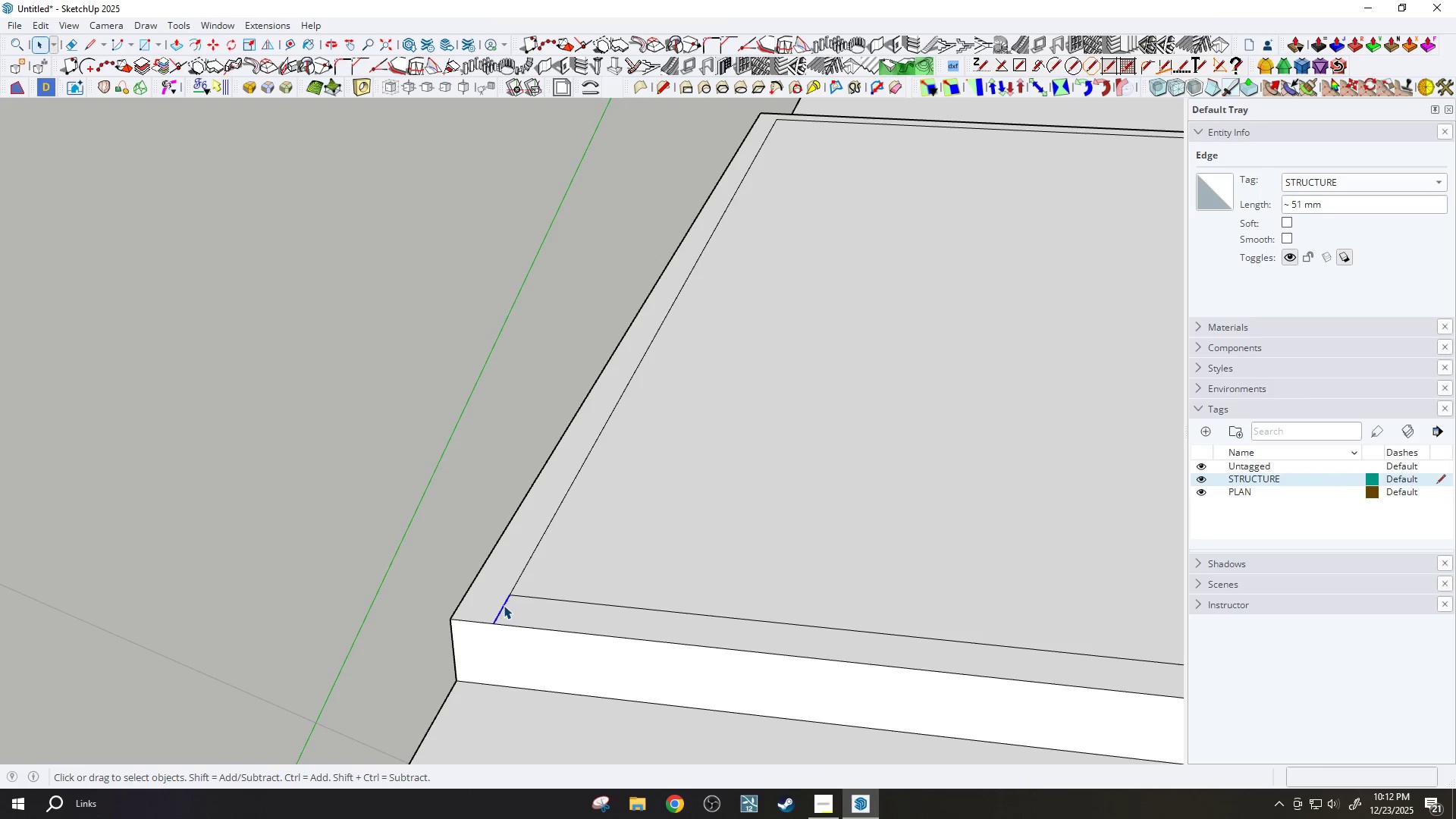 
key(Control+ControlLeft)
 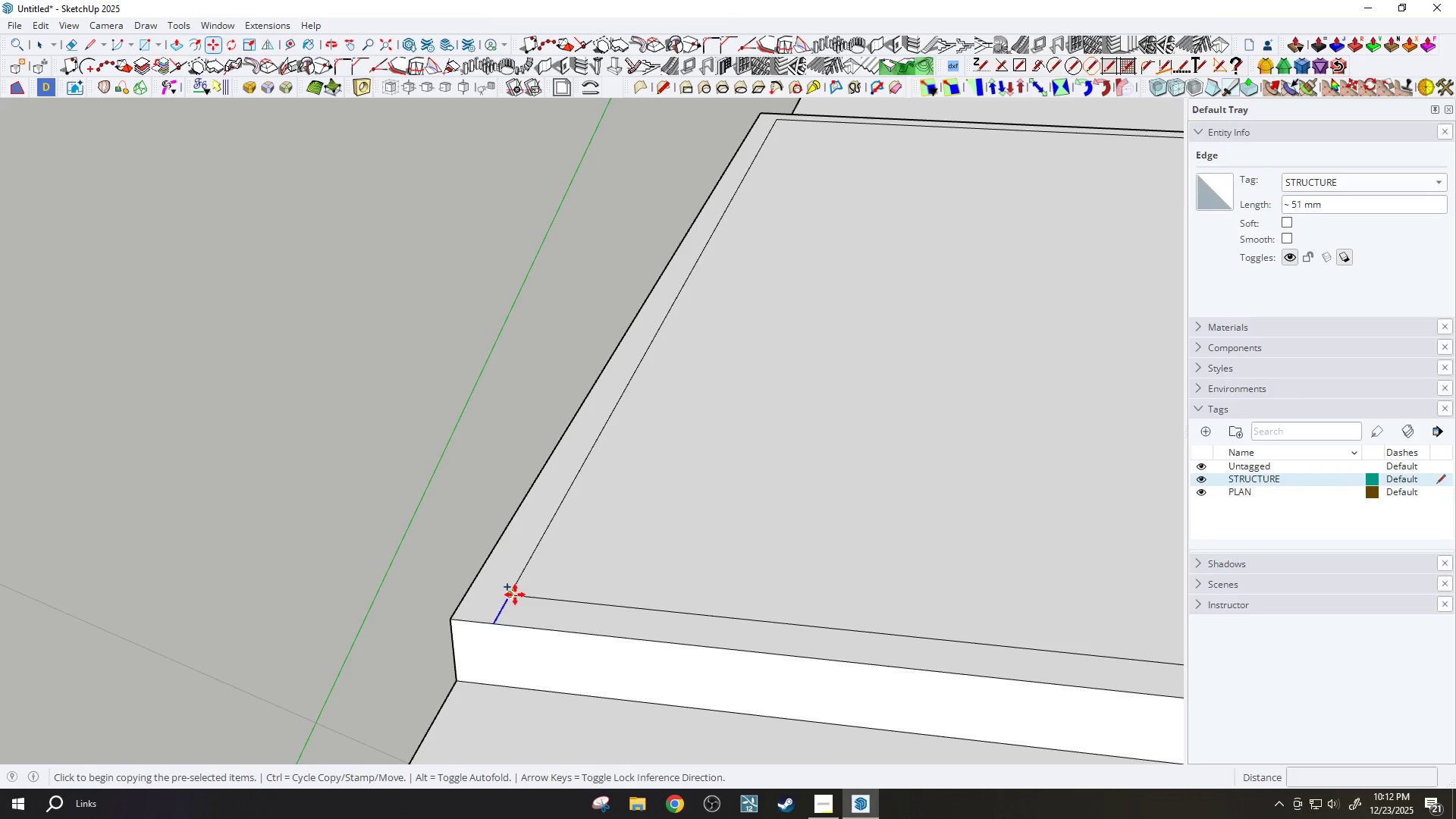 
left_click([515, 594])
 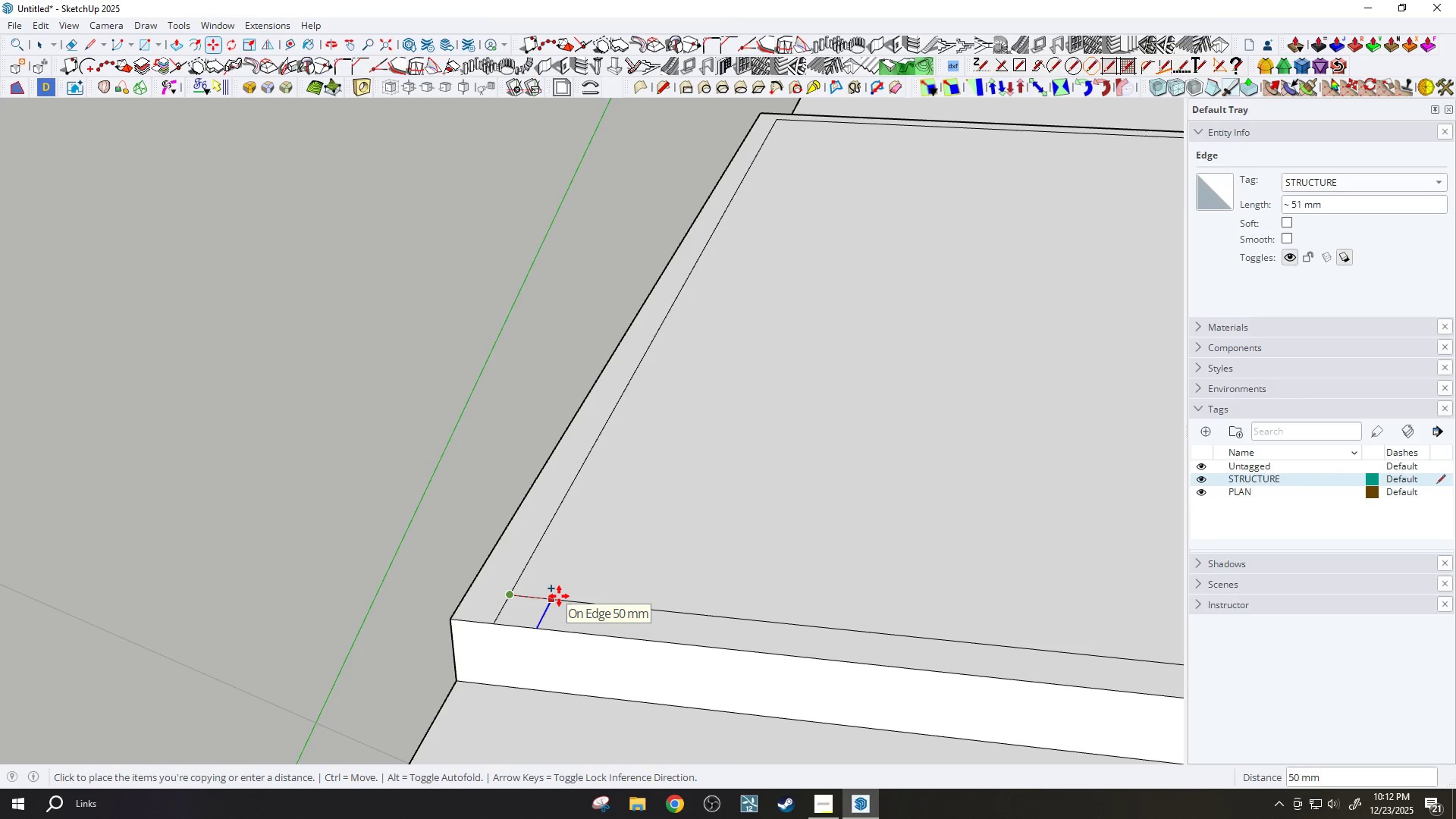 
wait(6.19)
 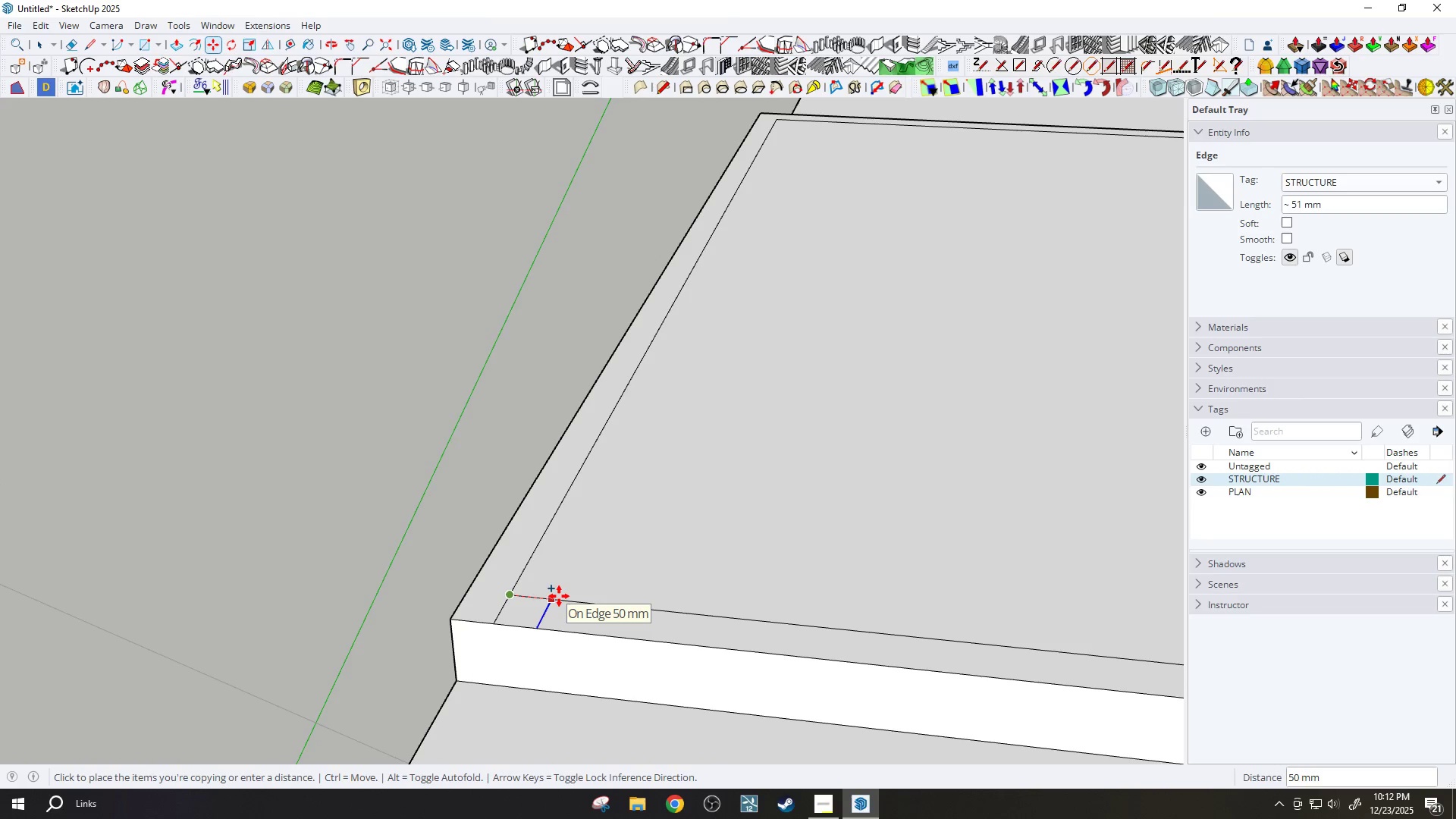 
type(200)
 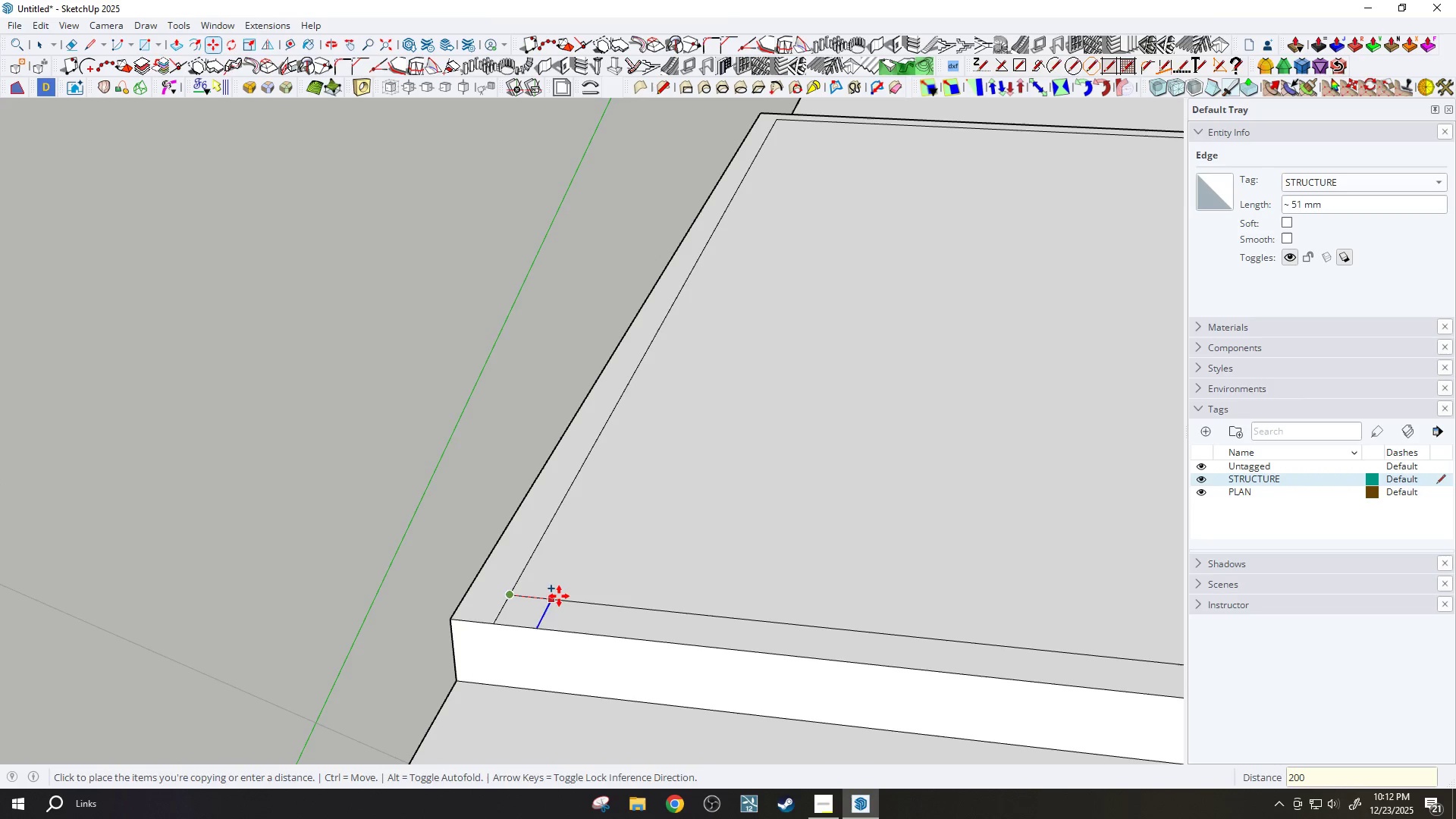 
key(Enter)
 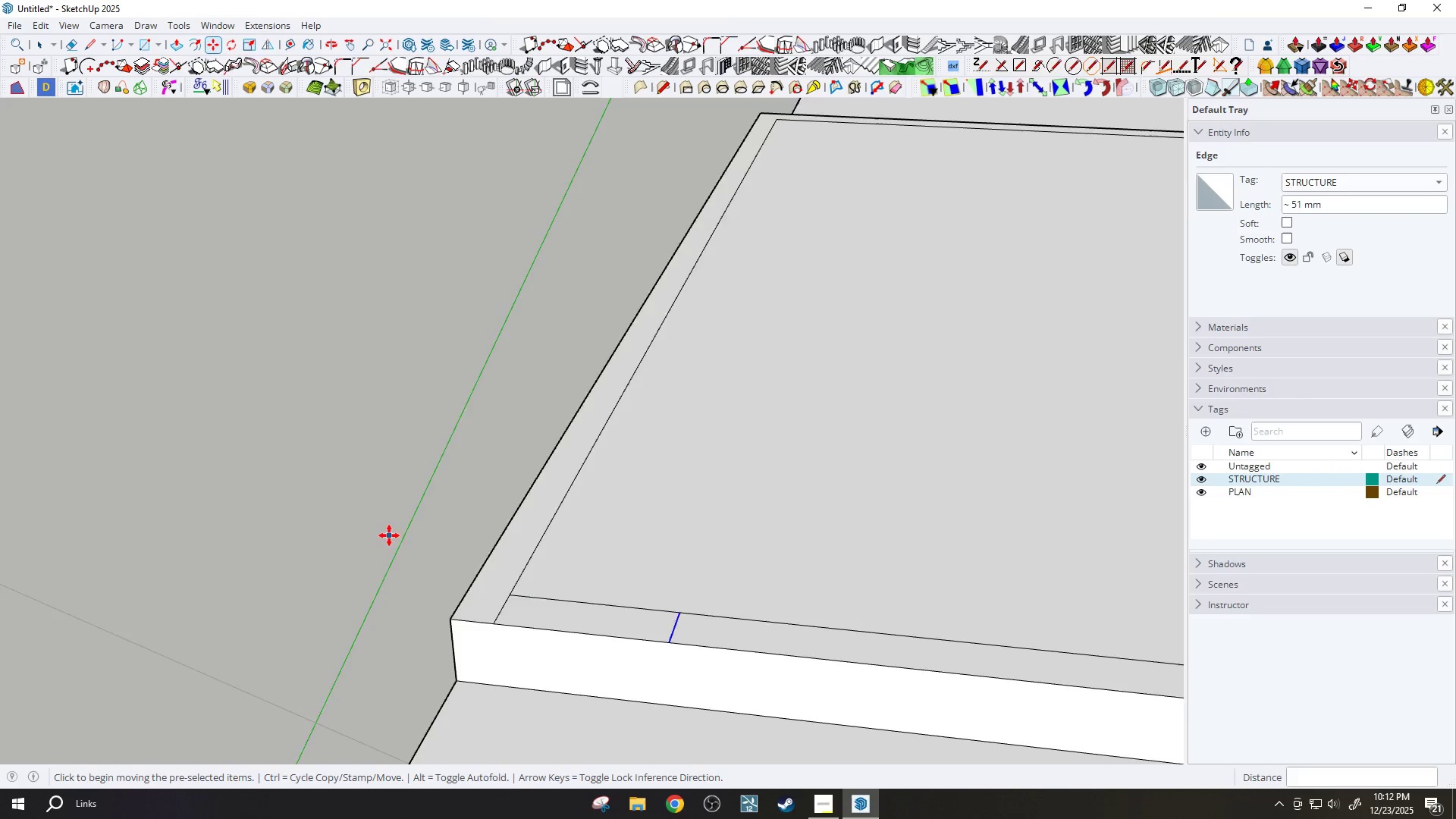 
scroll: coordinate [386, 528], scroll_direction: down, amount: 15.0
 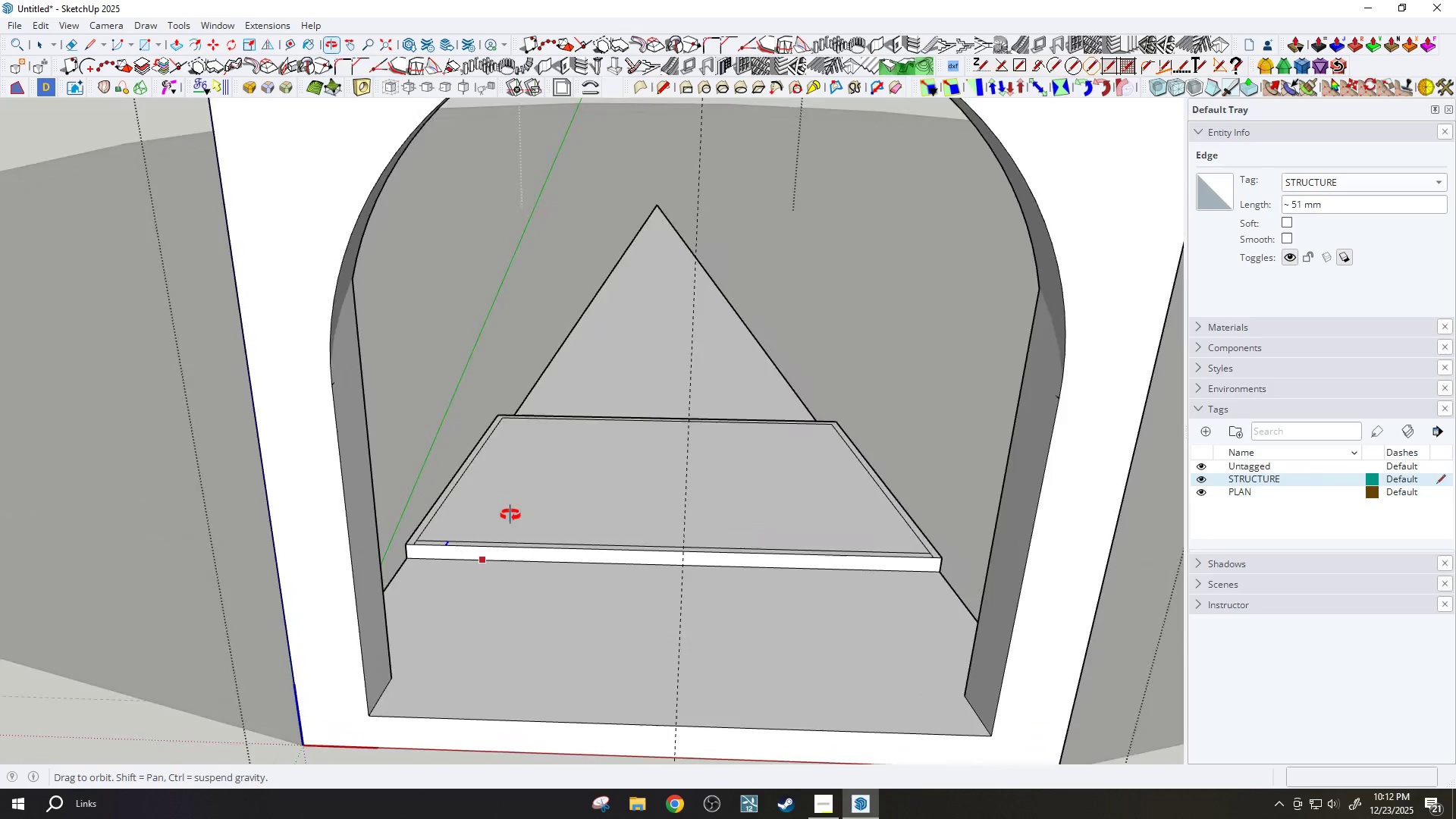 
key(T)
 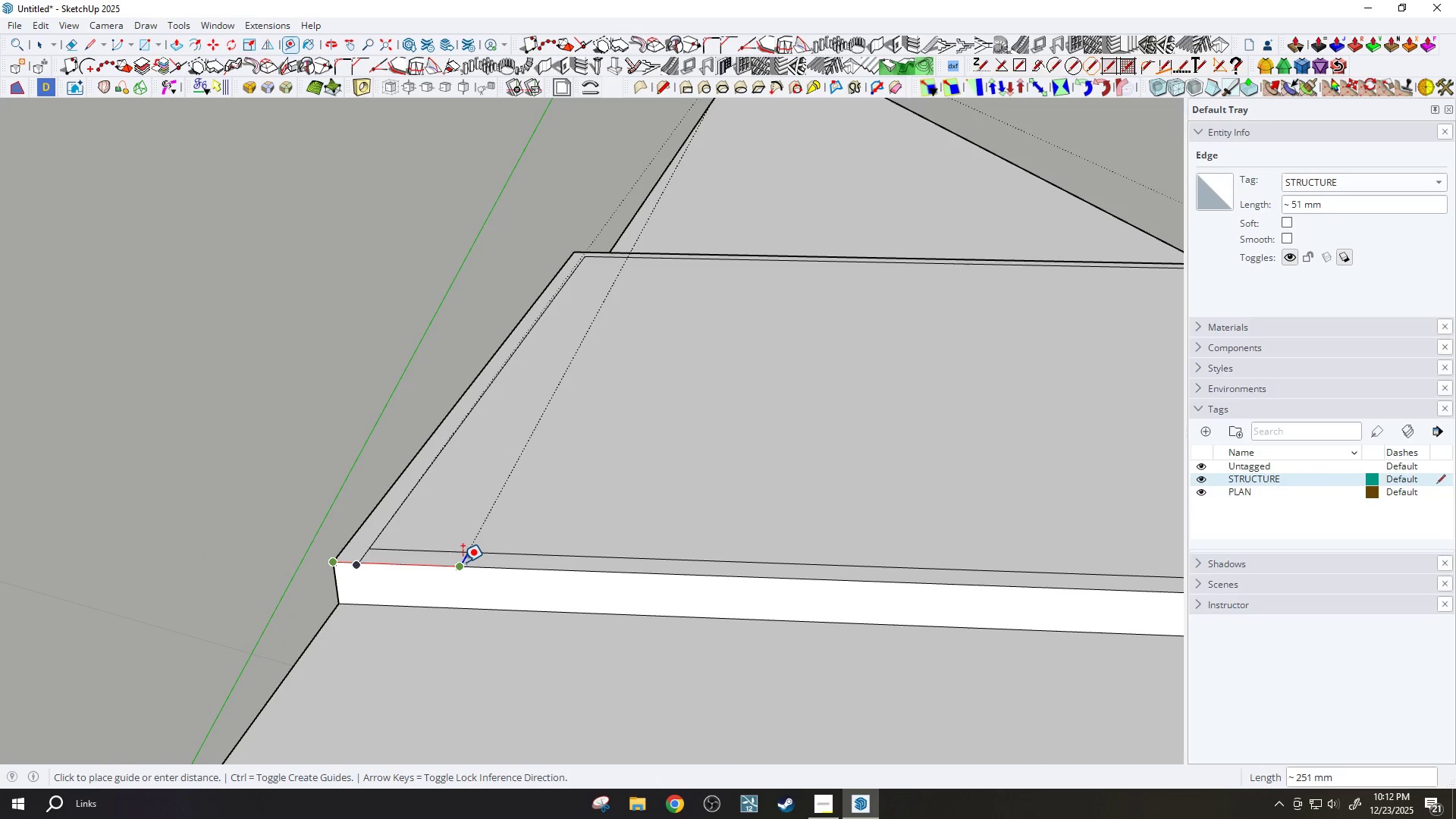 
scroll: coordinate [428, 542], scroll_direction: up, amount: 11.0
 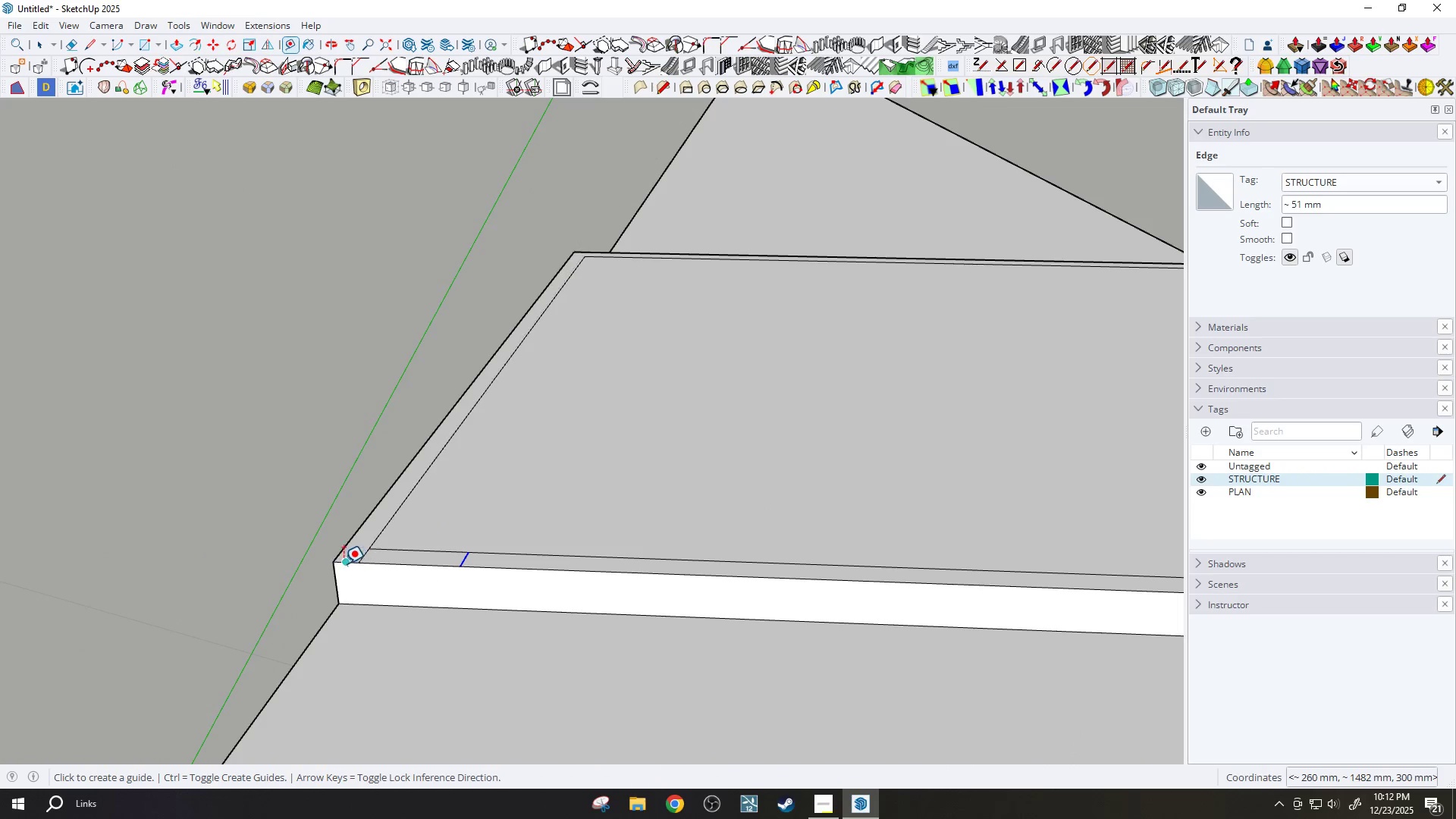 
key(Escape)
 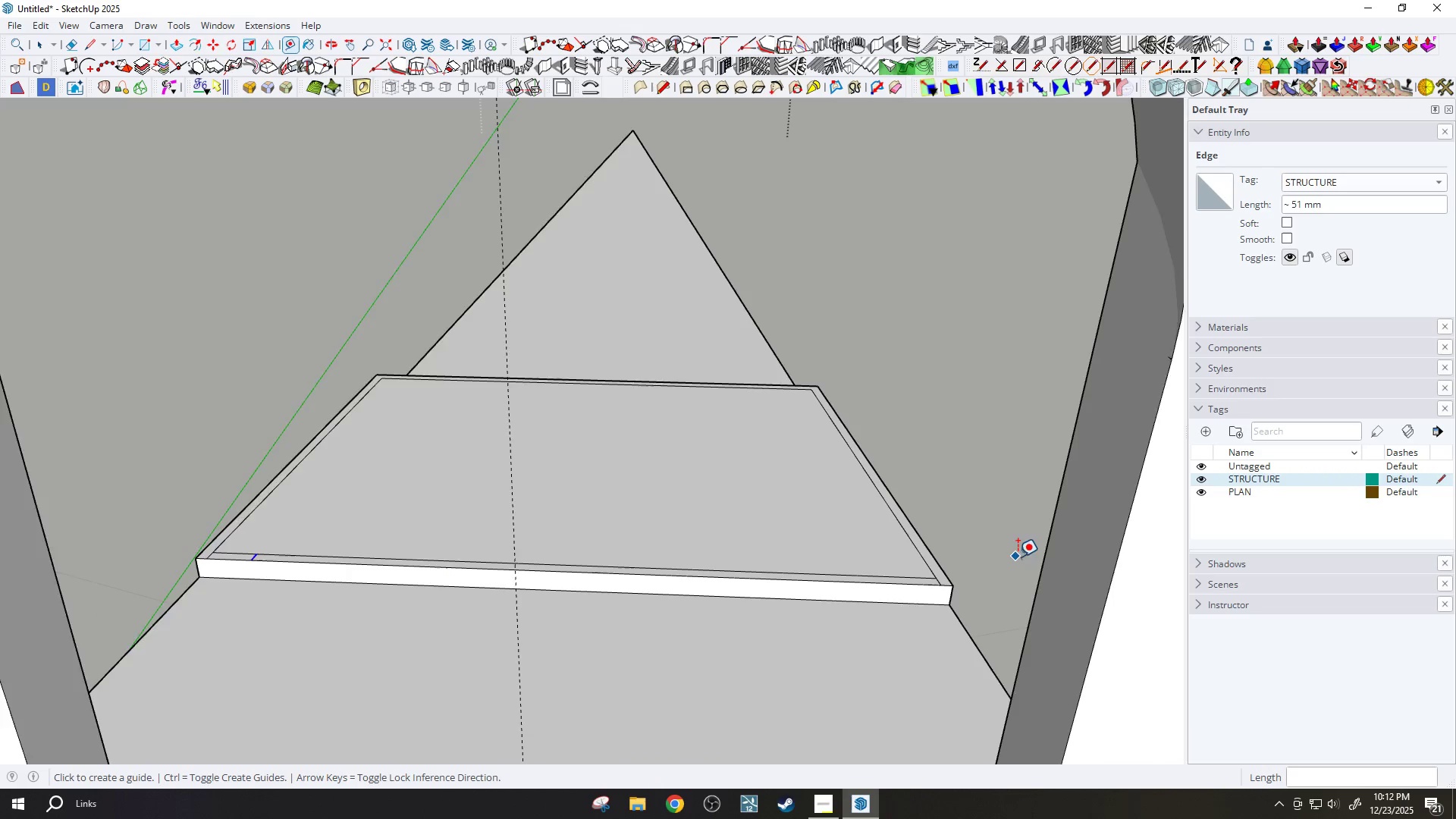 
key(Space)
 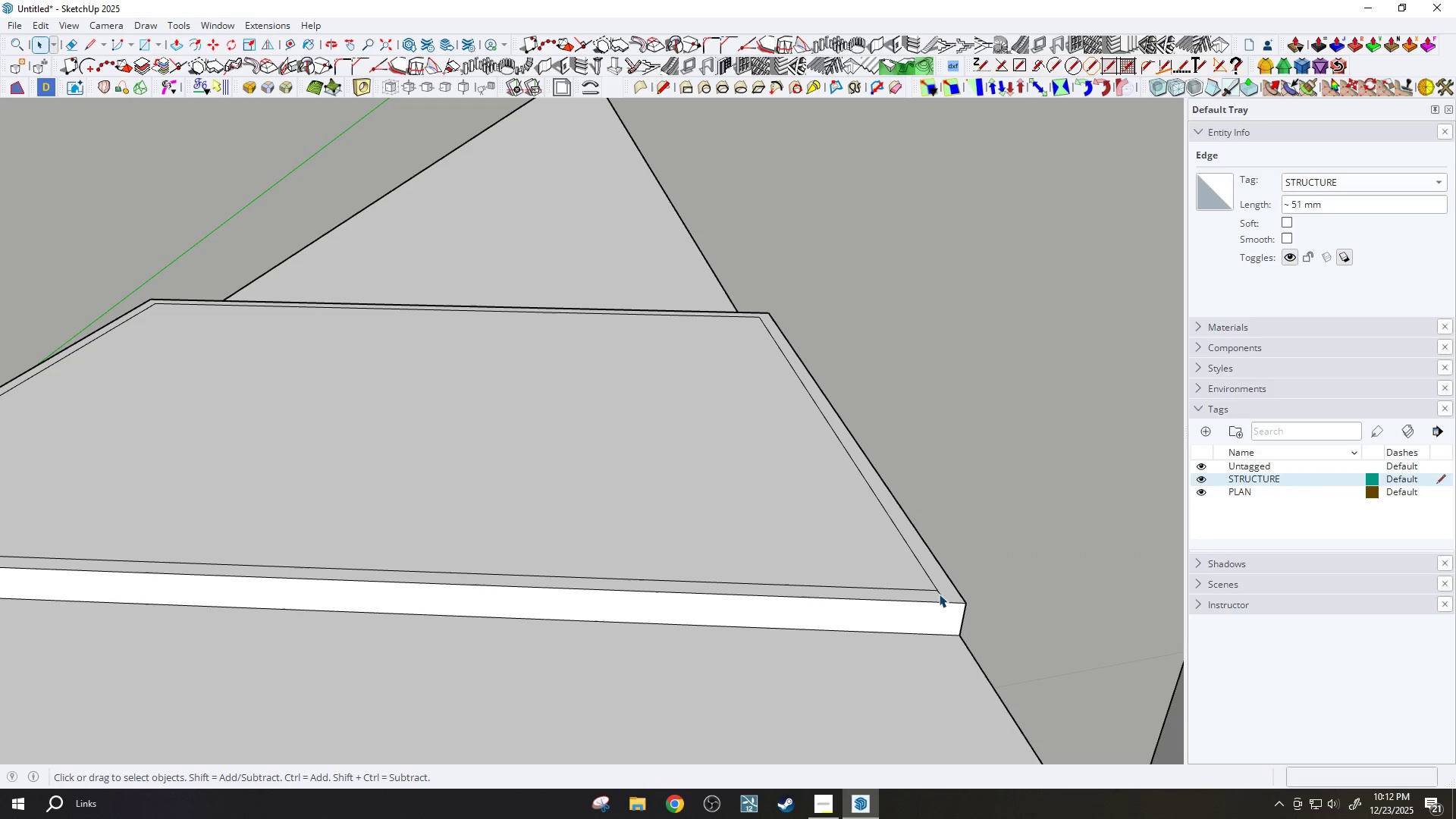 
scroll: coordinate [905, 563], scroll_direction: down, amount: 3.0
 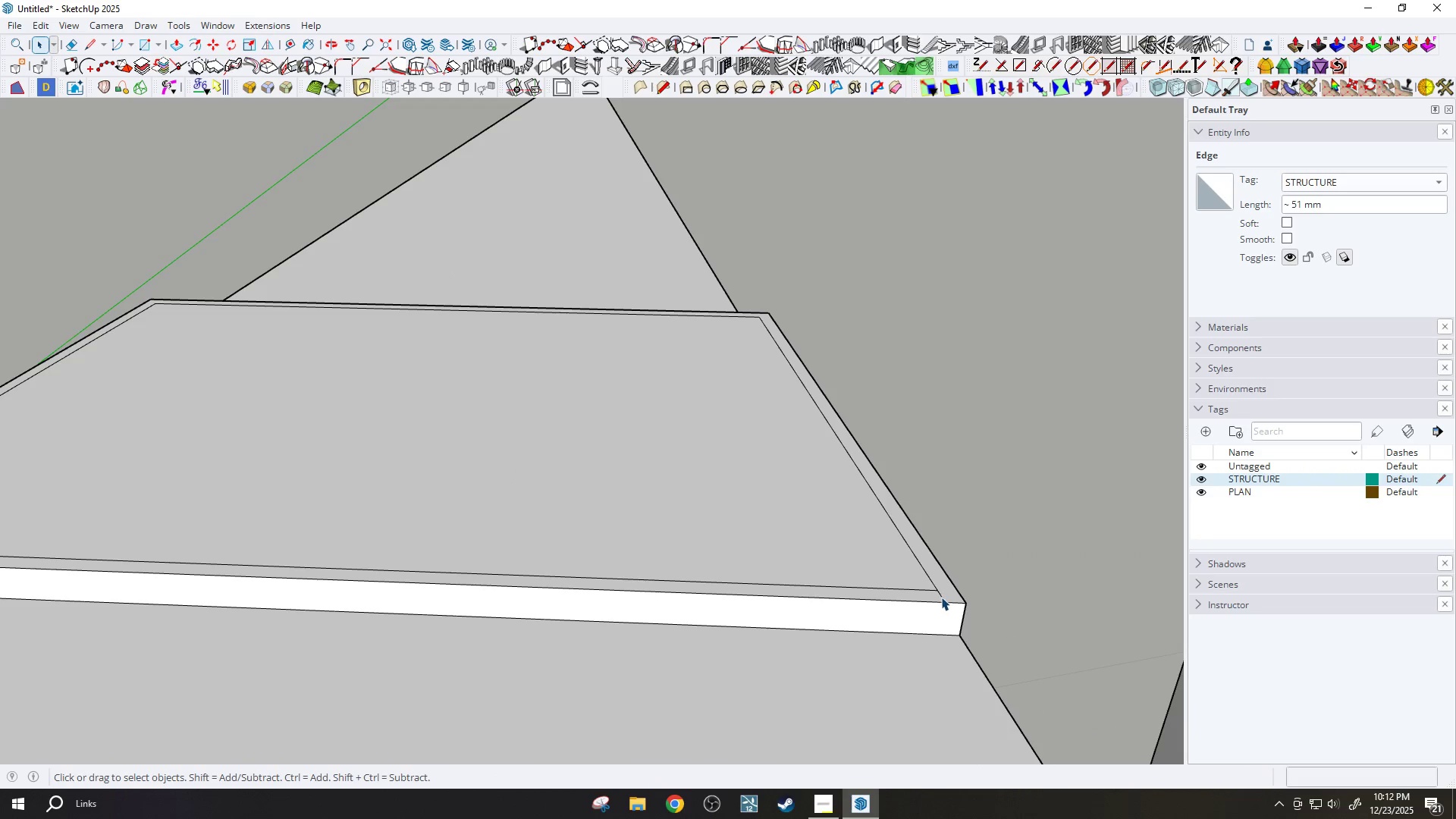 
left_click([941, 597])
 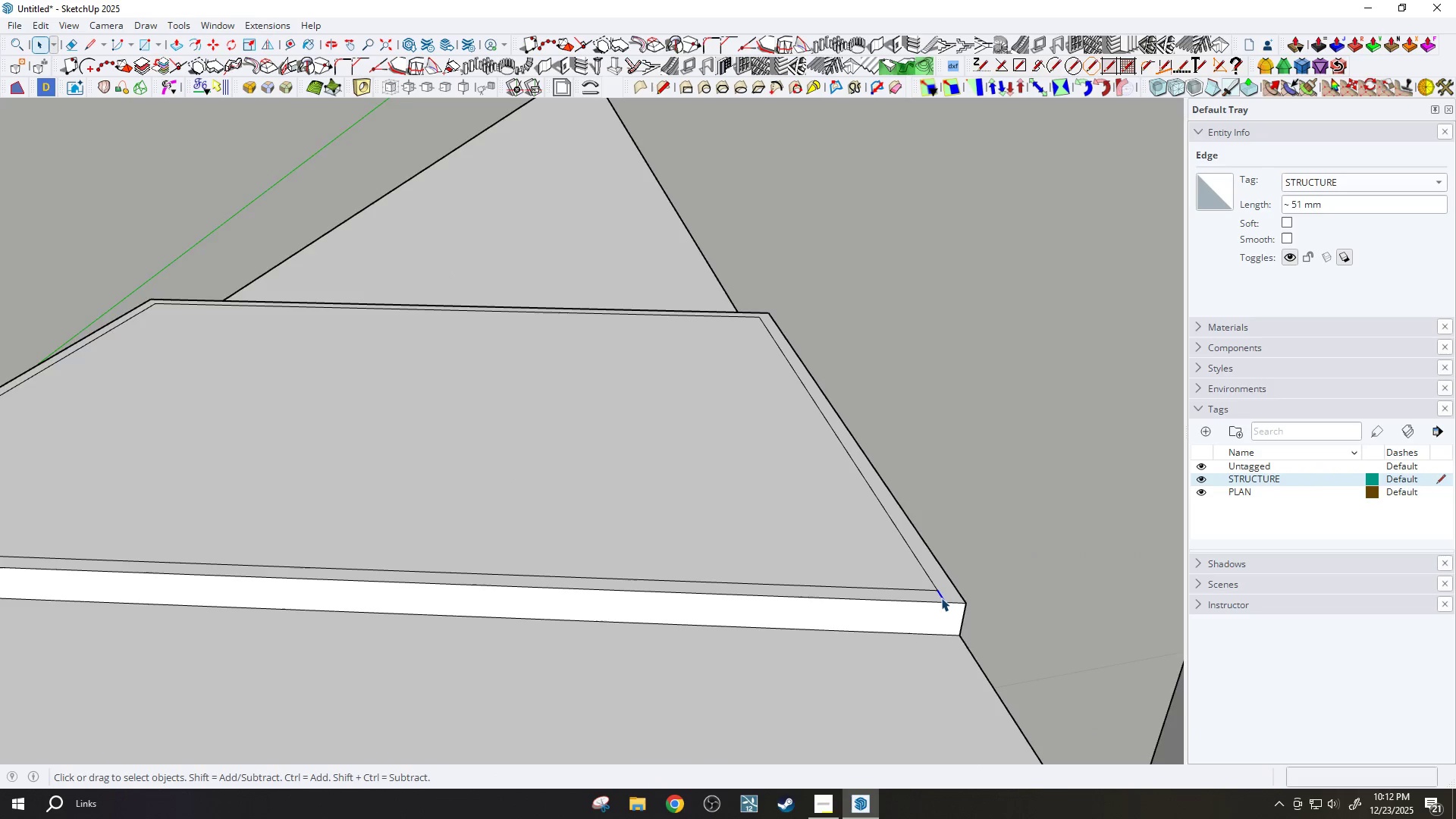 
key(M)
 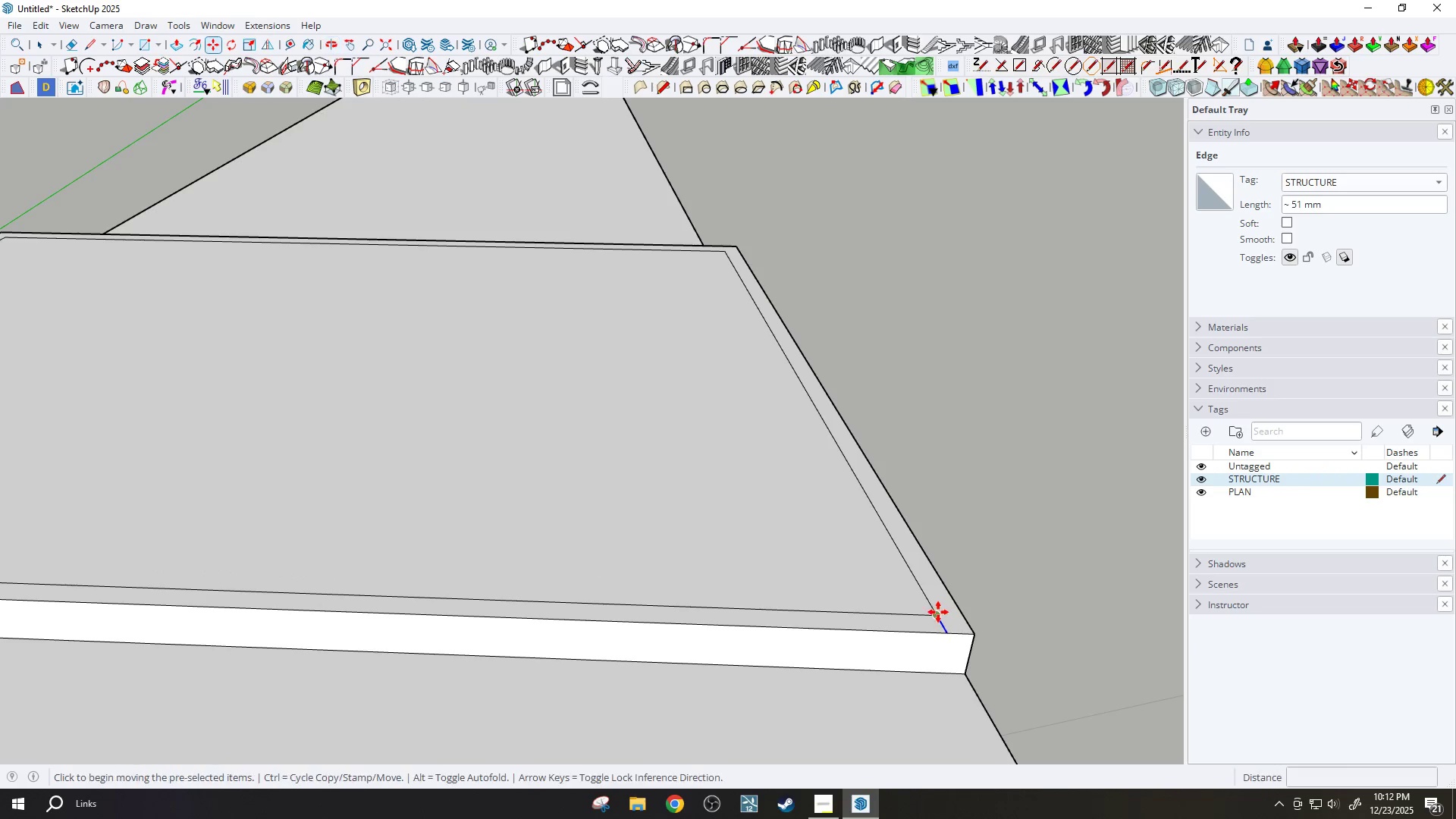 
scroll: coordinate [941, 598], scroll_direction: up, amount: 3.0
 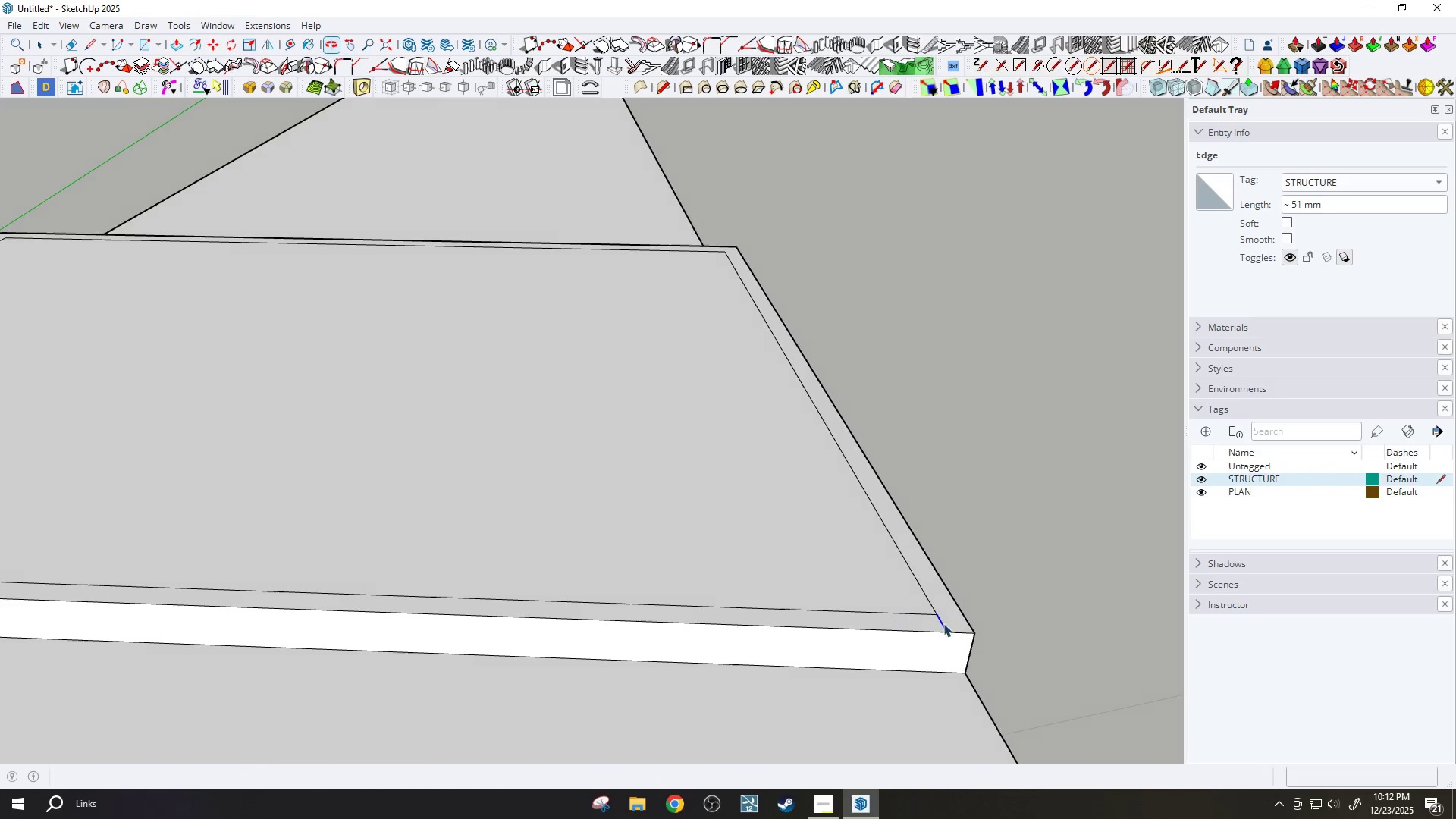 
key(Control+ControlLeft)
 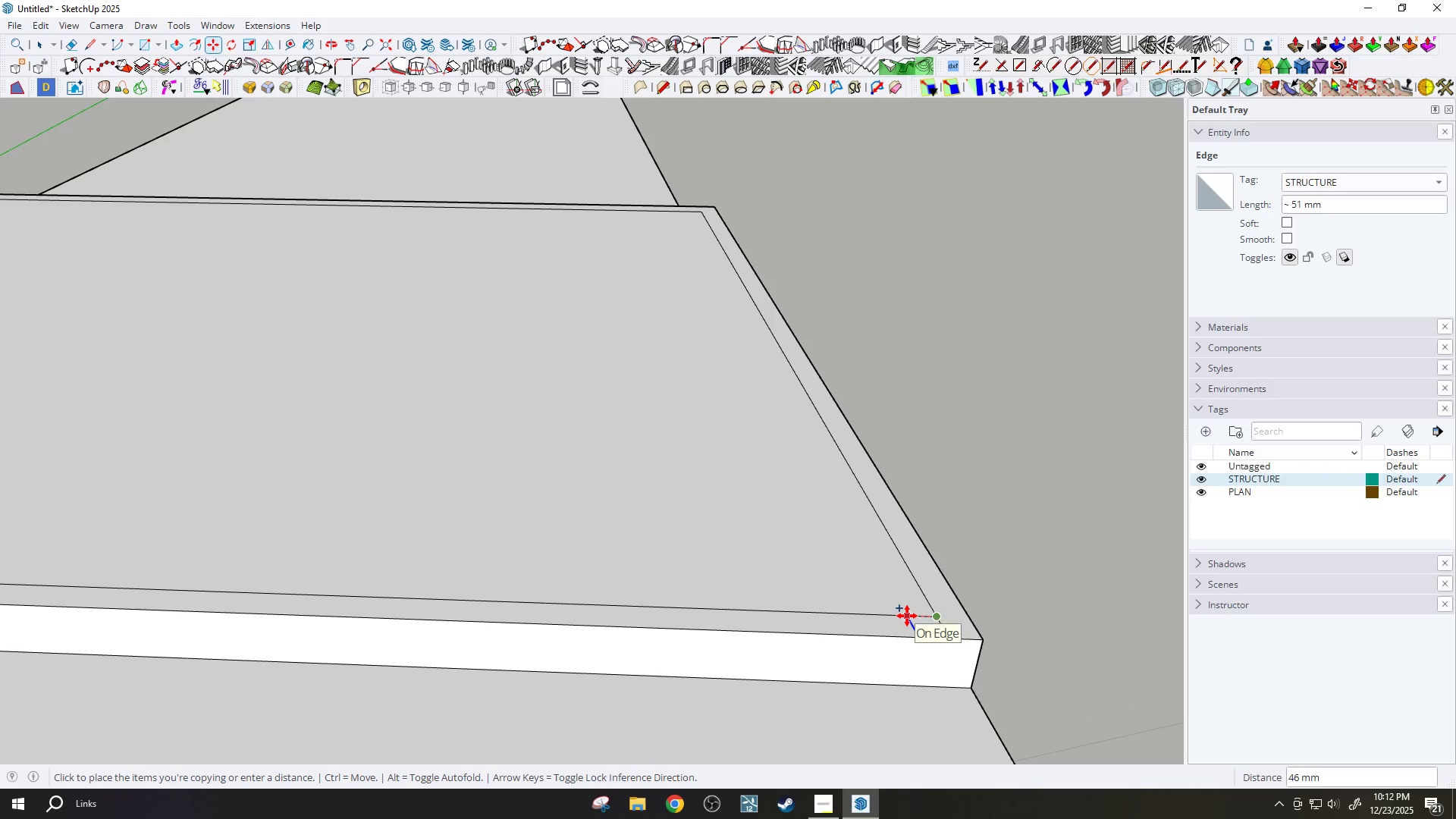 
scroll: coordinate [937, 610], scroll_direction: up, amount: 2.0
 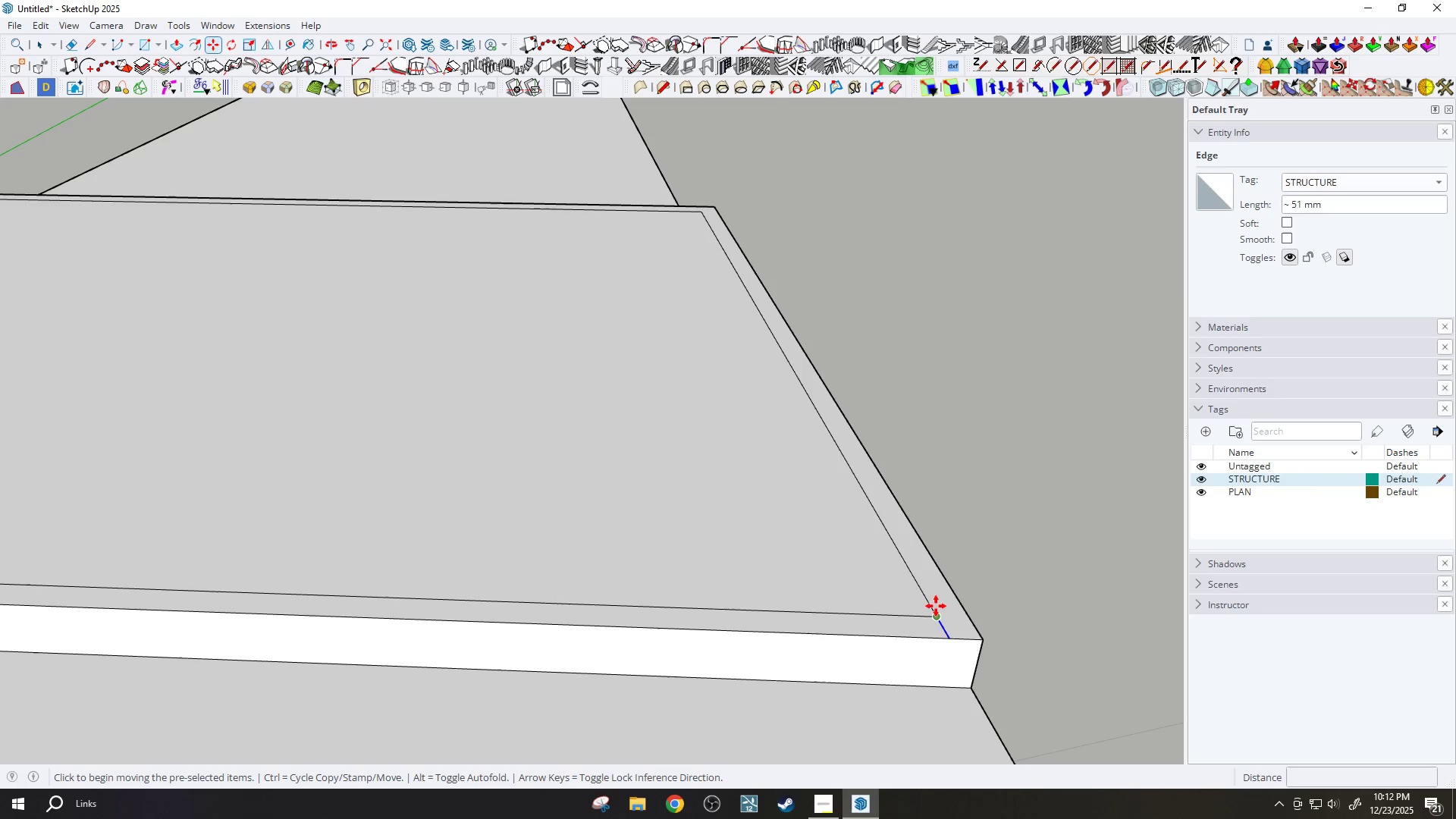 
type(200)
 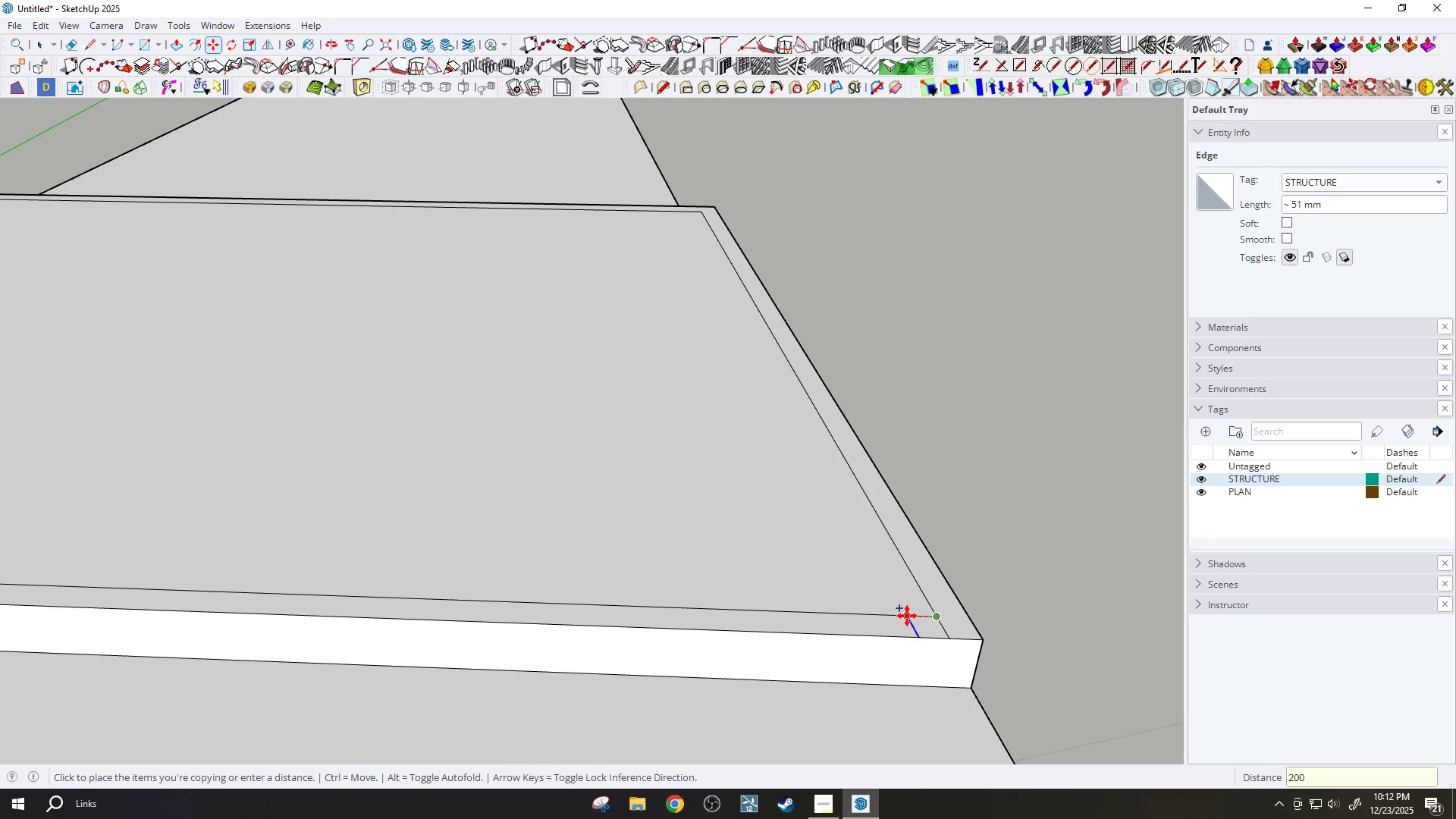 
key(Enter)
 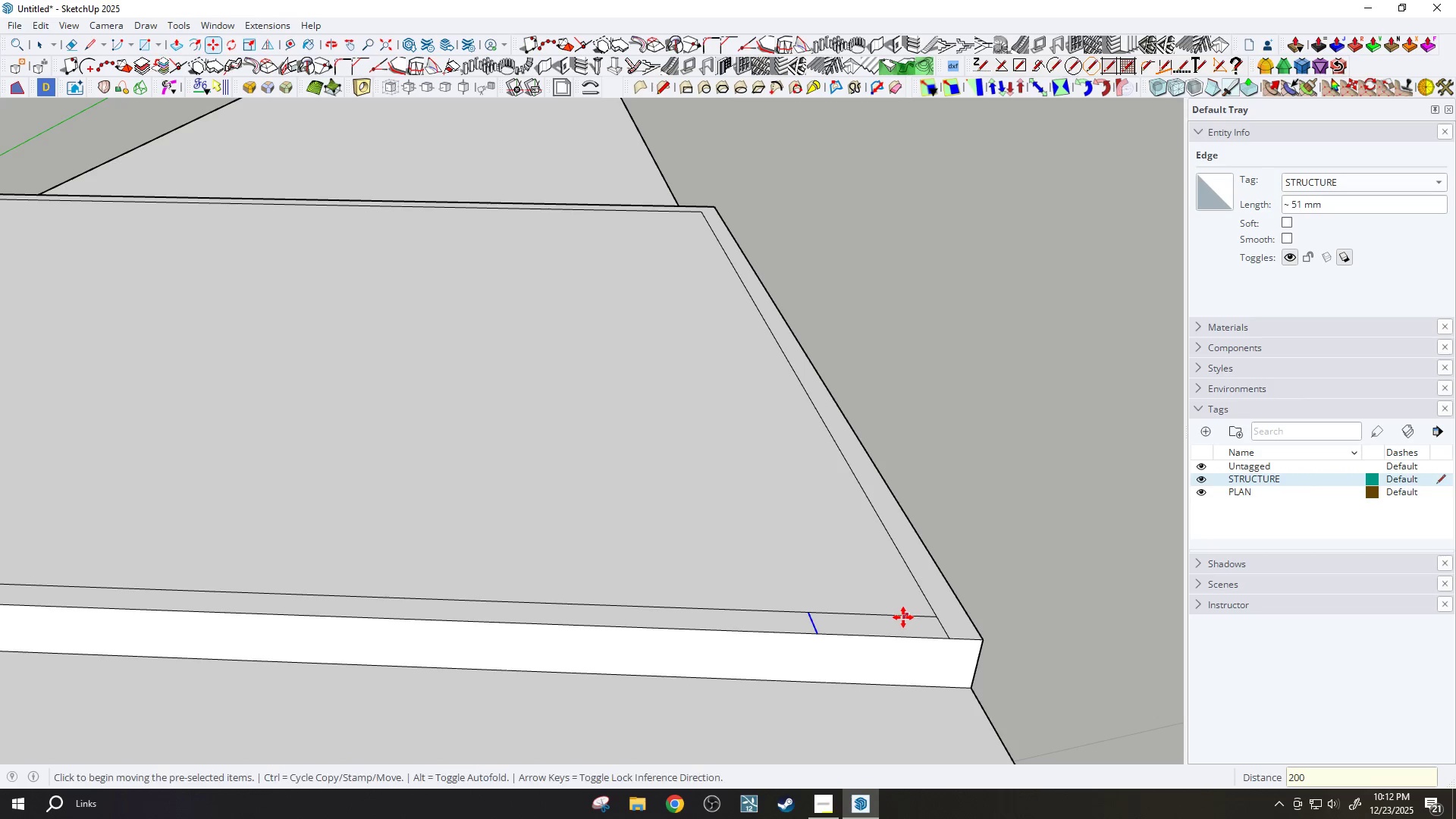 
key(T)
 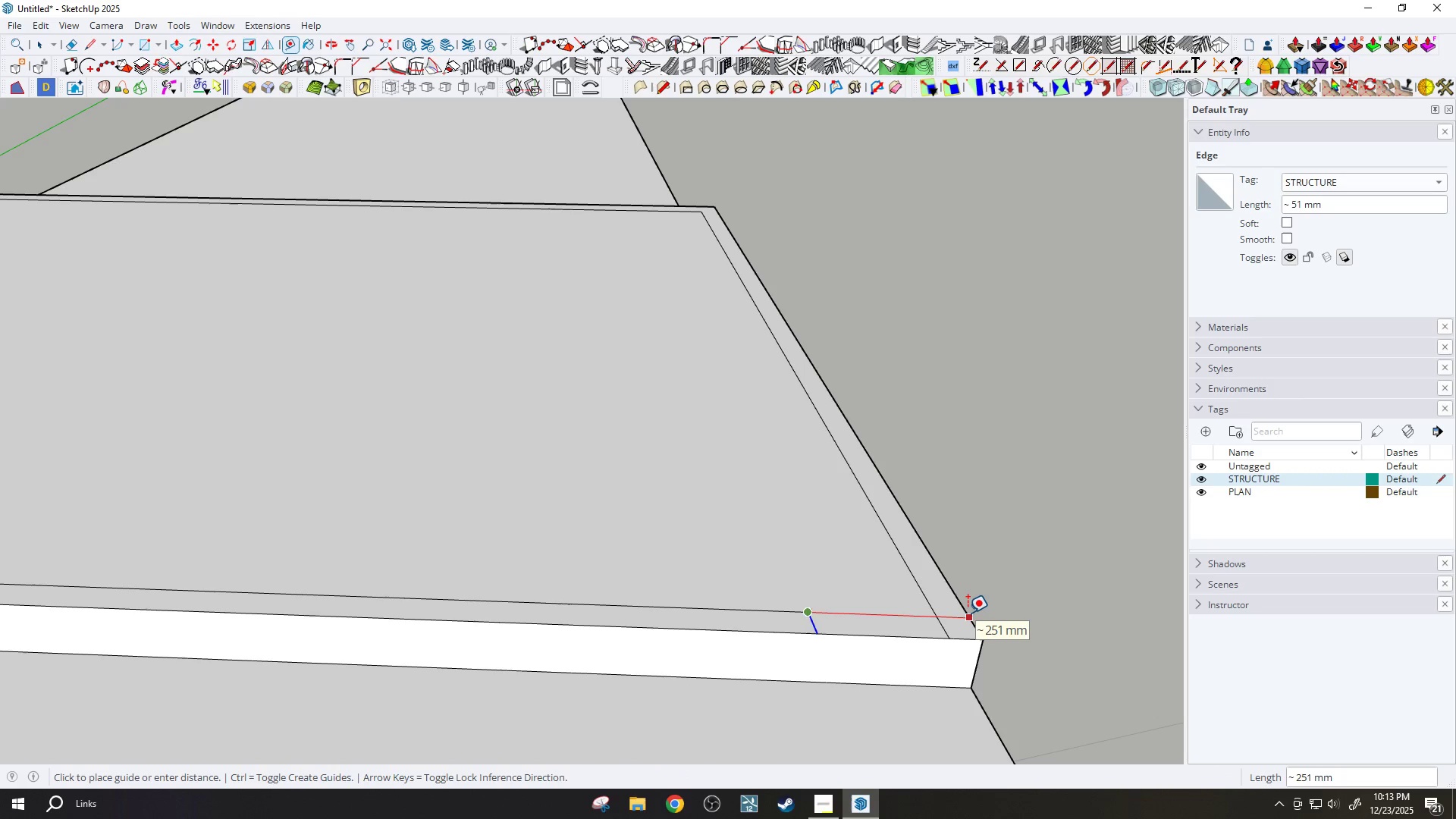 
key(Escape)
 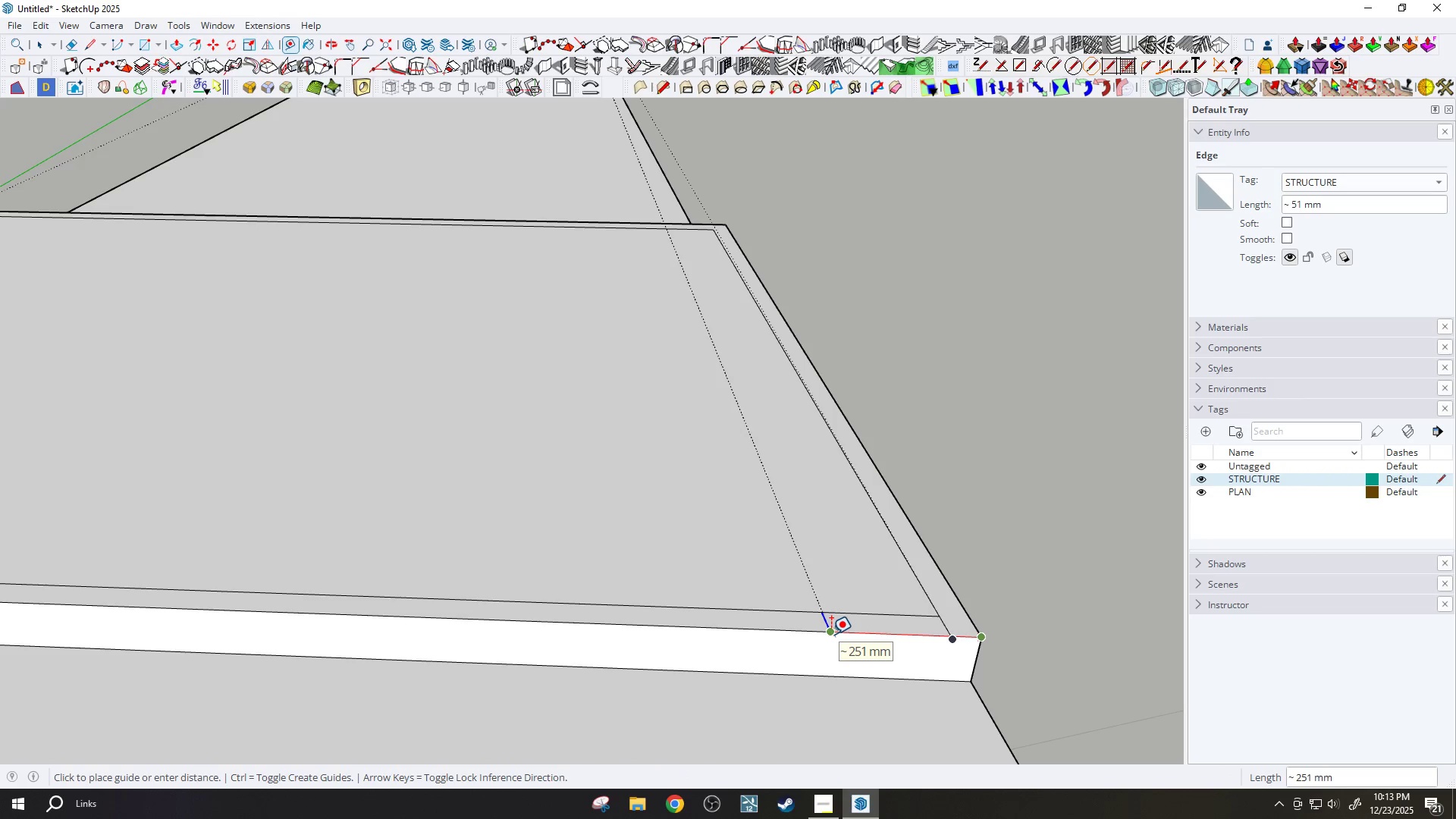 
scroll: coordinate [968, 613], scroll_direction: down, amount: 1.0
 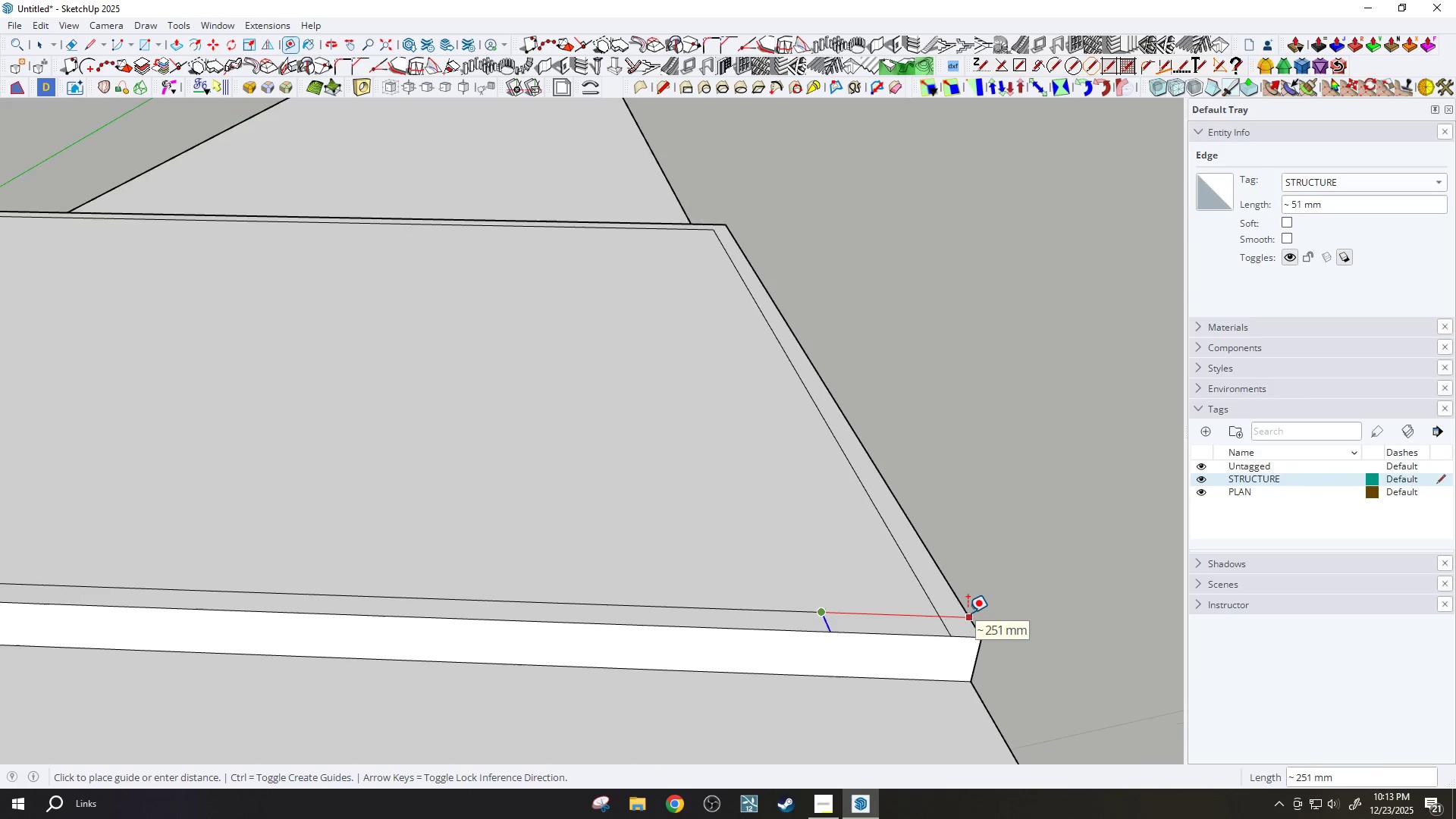 
key(Space)
 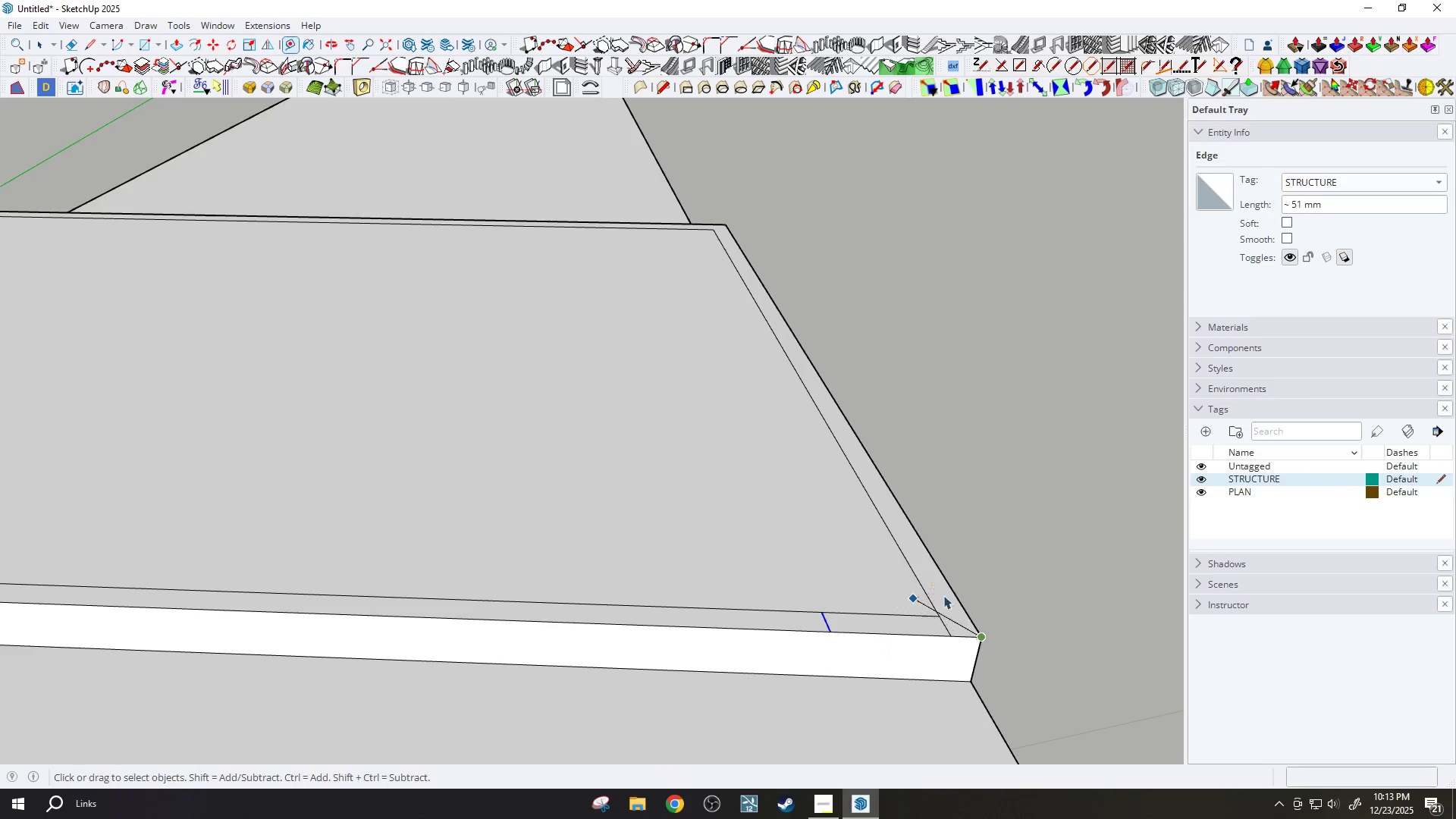 
key(E)
 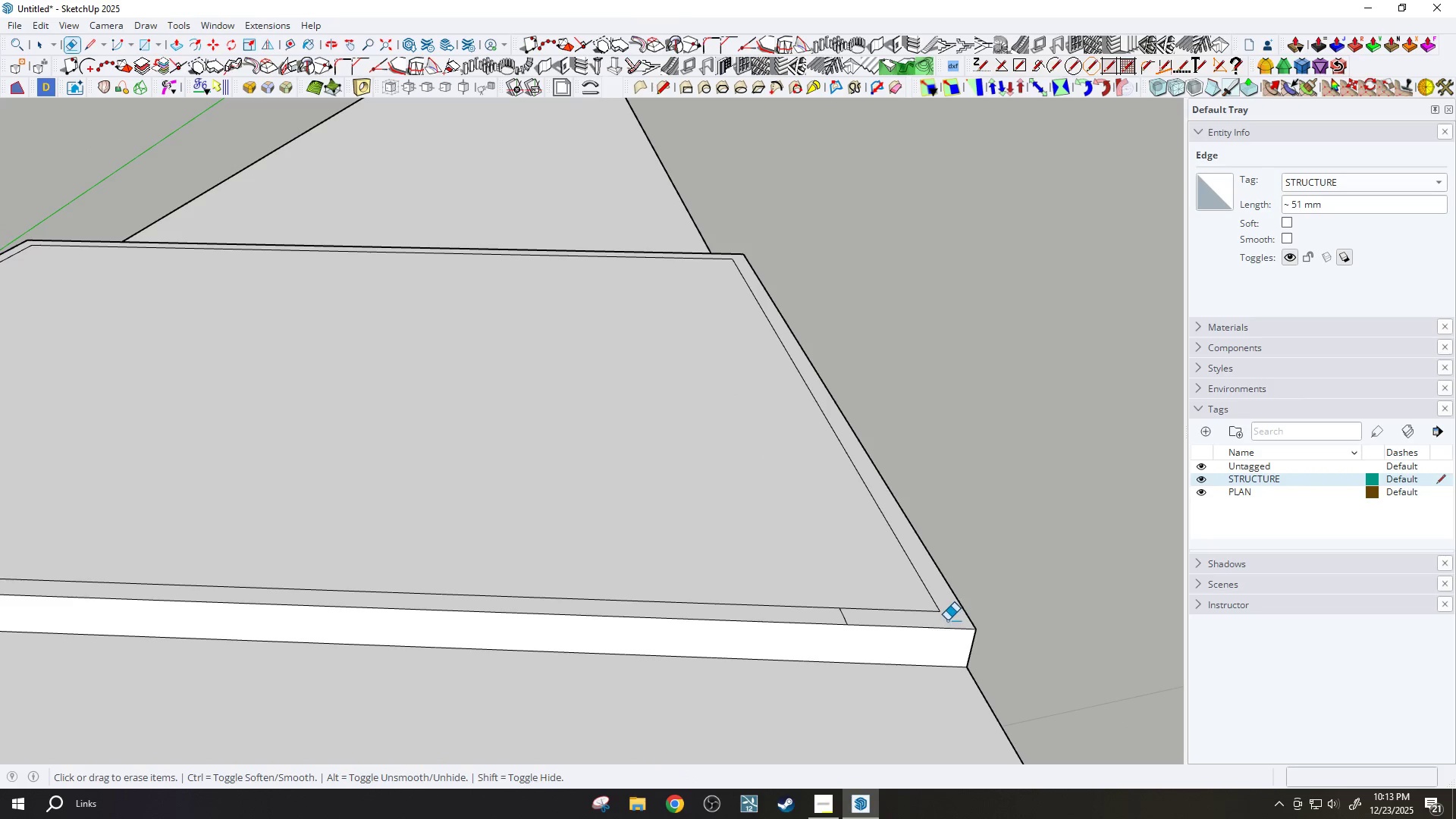 
scroll: coordinate [289, 586], scroll_direction: down, amount: 4.0
 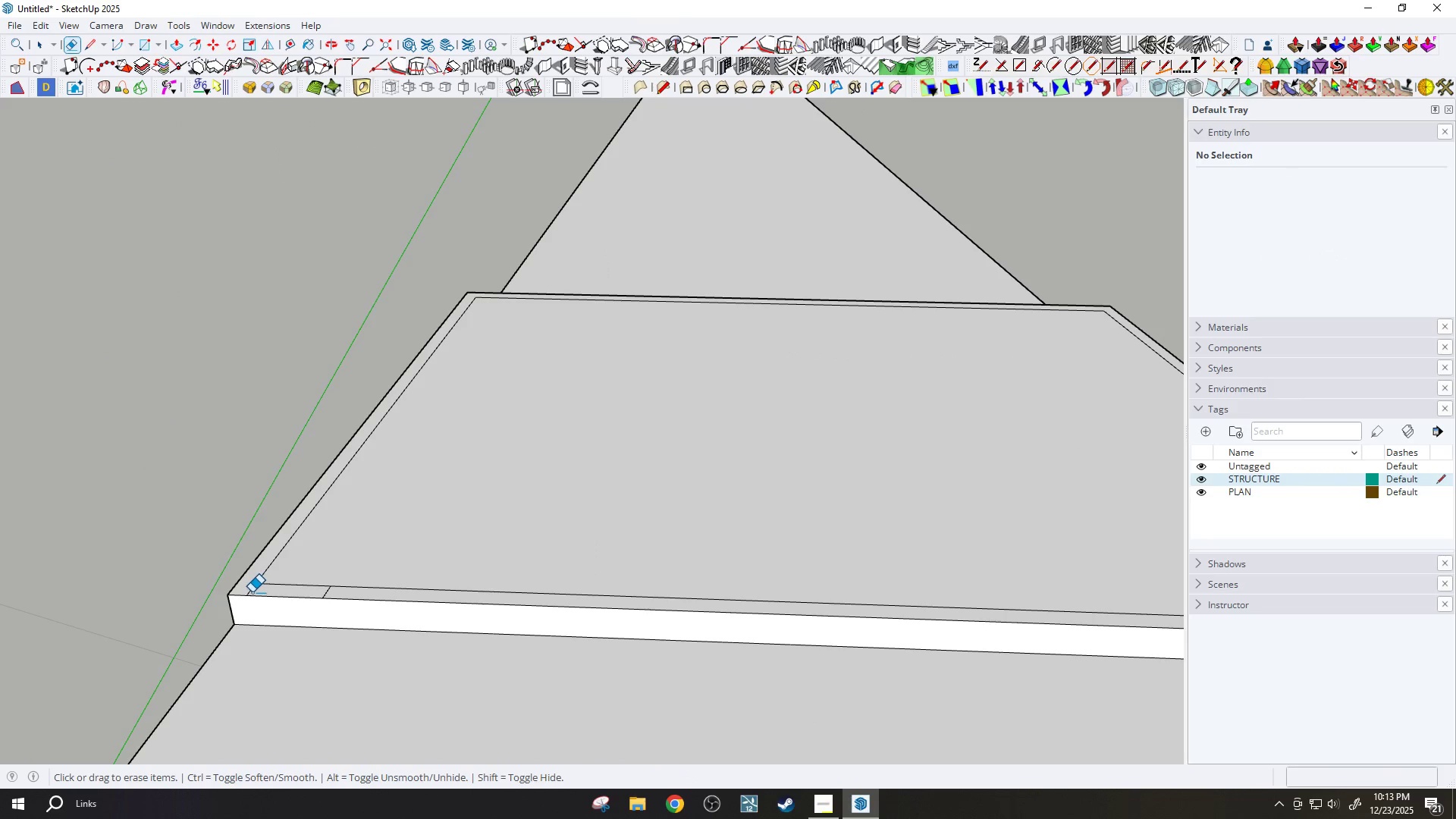 
left_click_drag(start_coordinate=[252, 592], to_coordinate=[243, 589])
 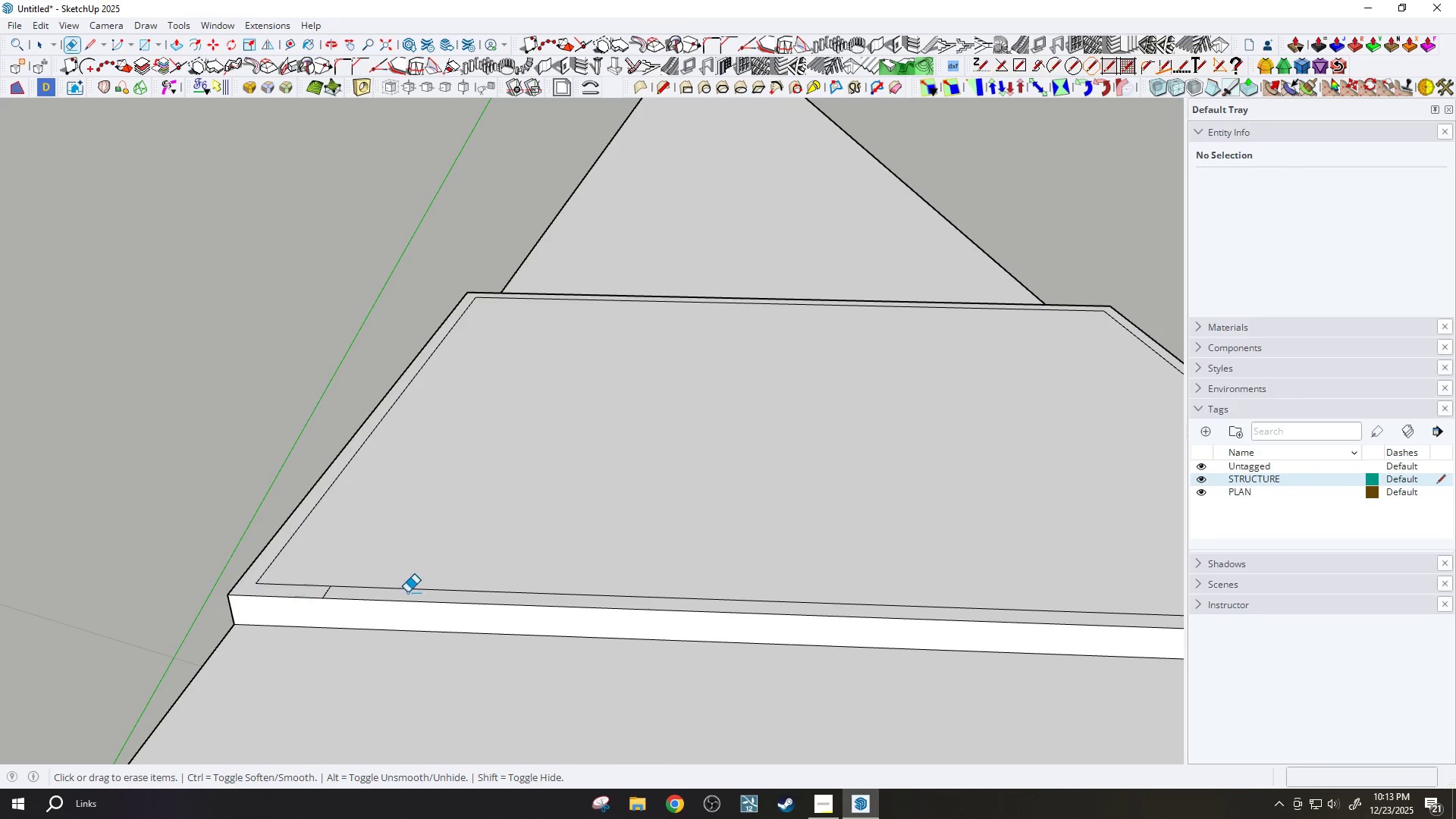 
scroll: coordinate [464, 600], scroll_direction: down, amount: 10.0
 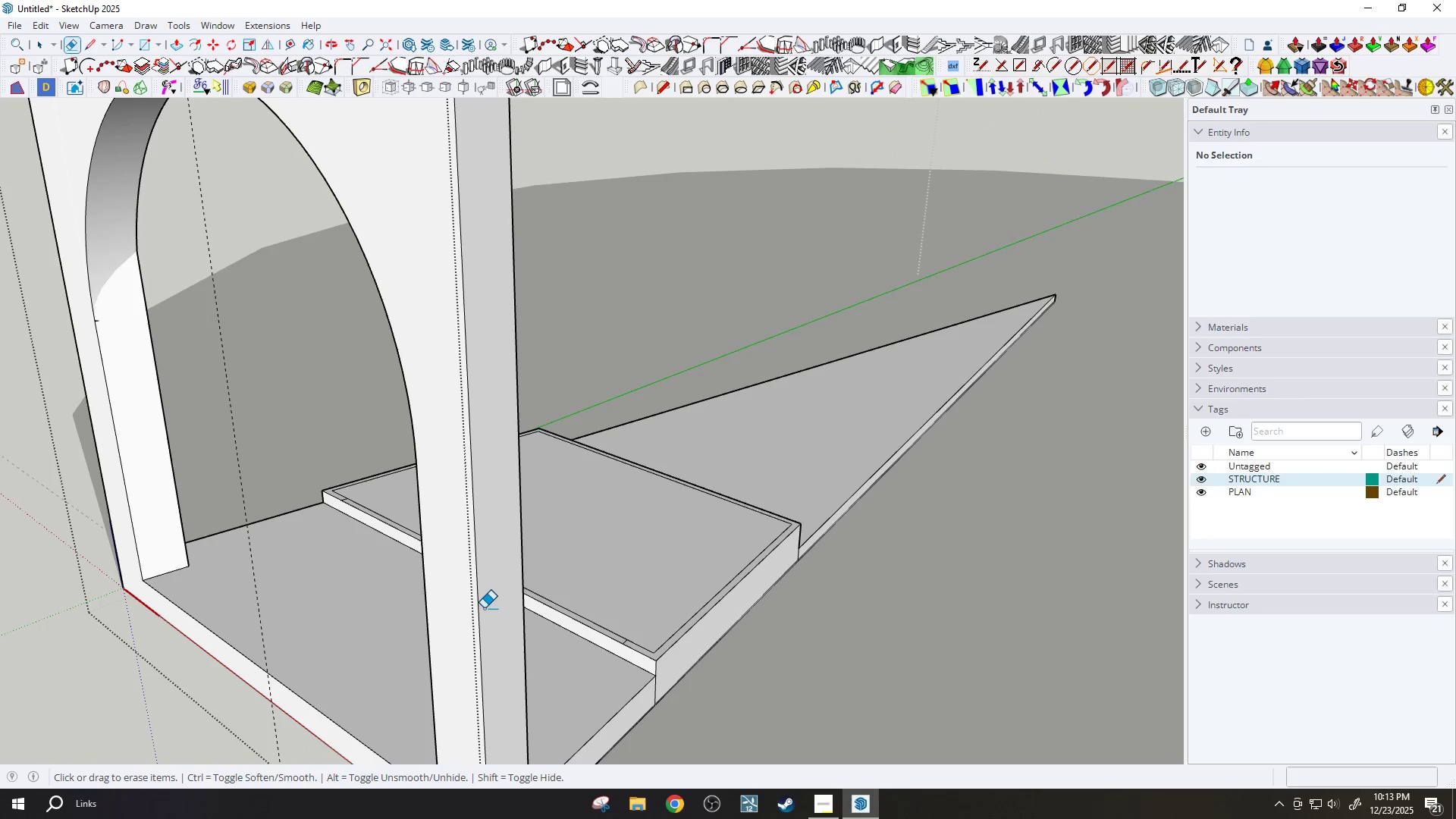 
key(P)
 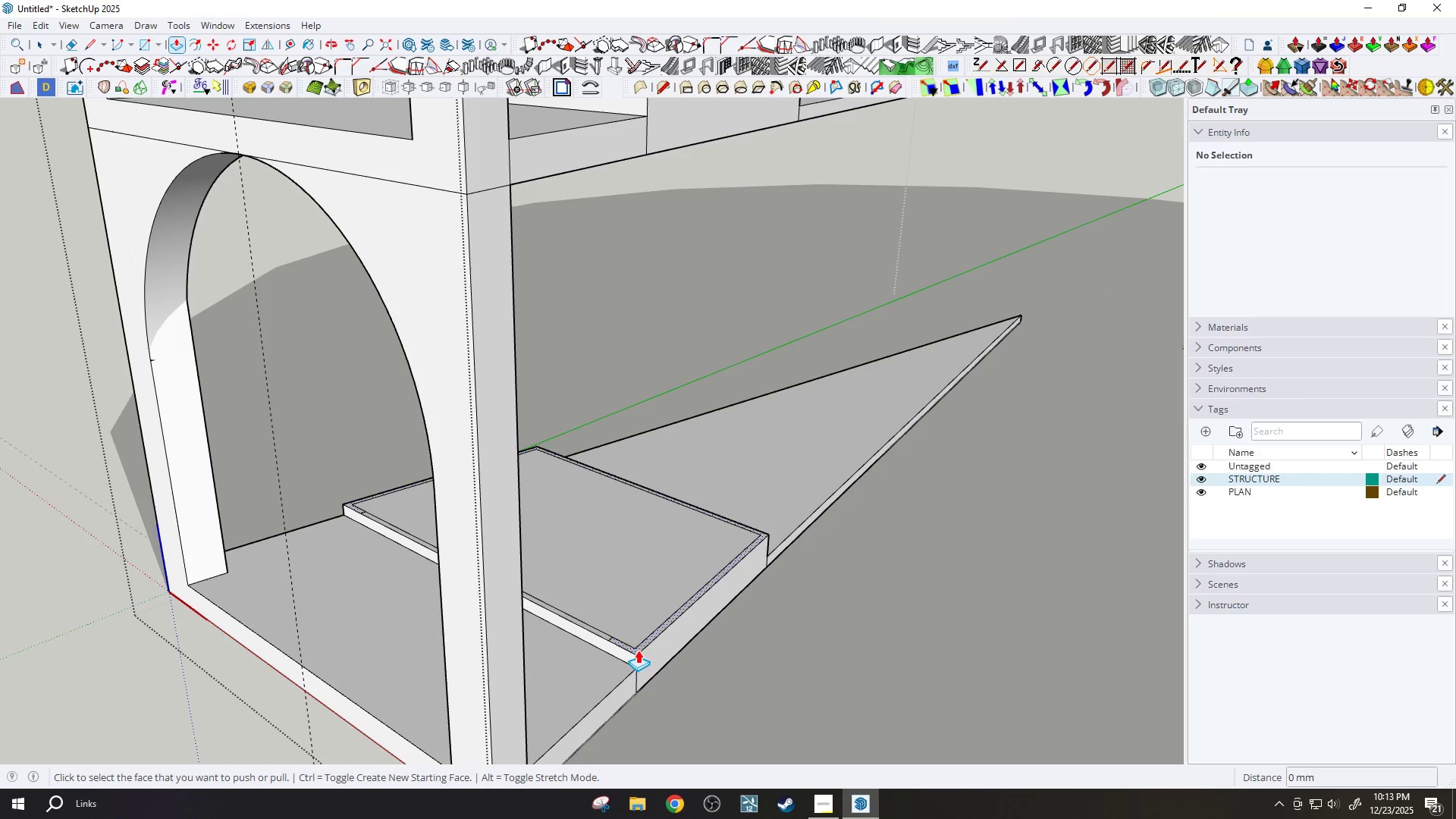 
scroll: coordinate [517, 620], scroll_direction: down, amount: 2.0
 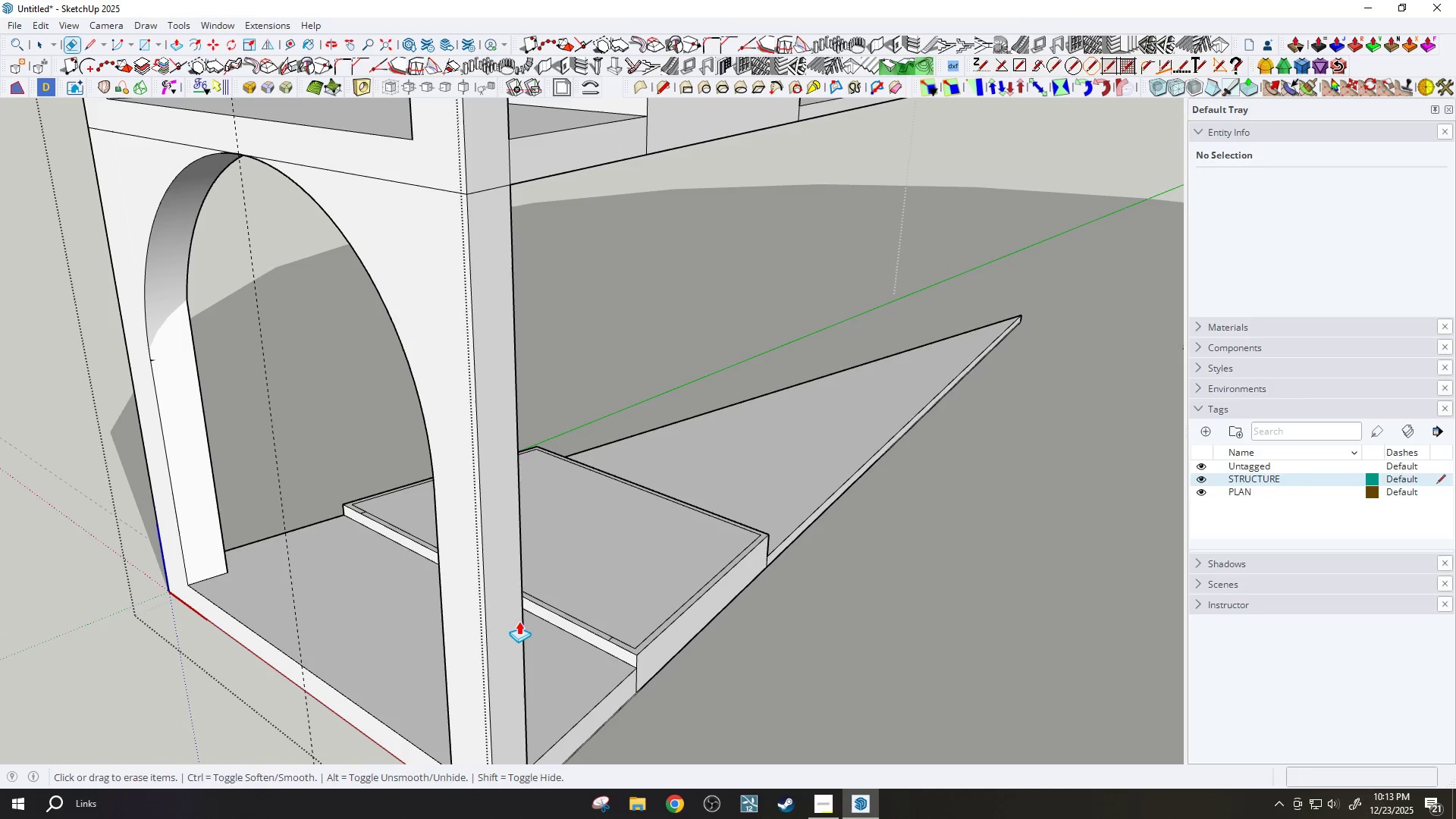 
left_click([638, 648])
 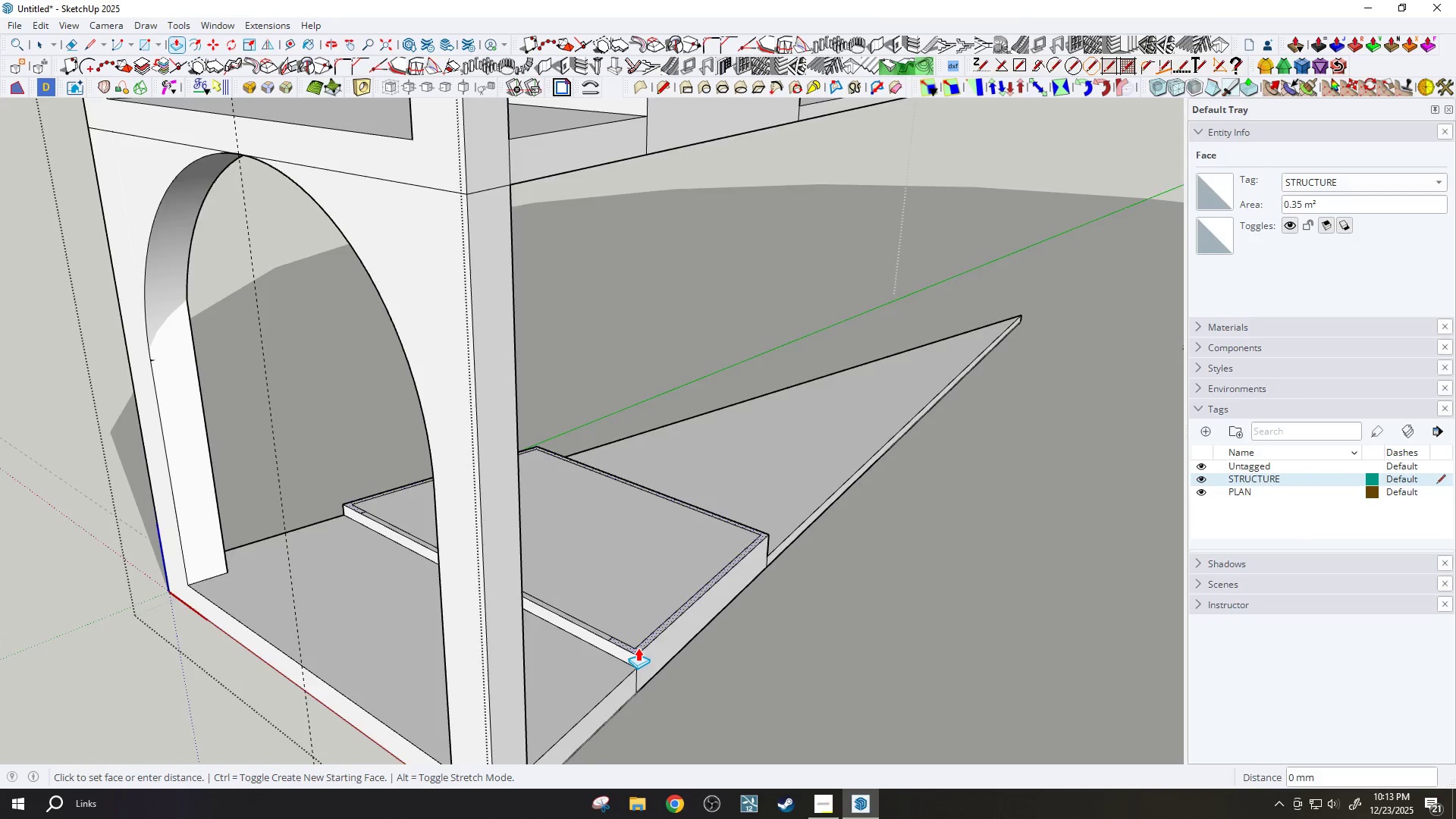 
scroll: coordinate [613, 419], scroll_direction: down, amount: 7.0
 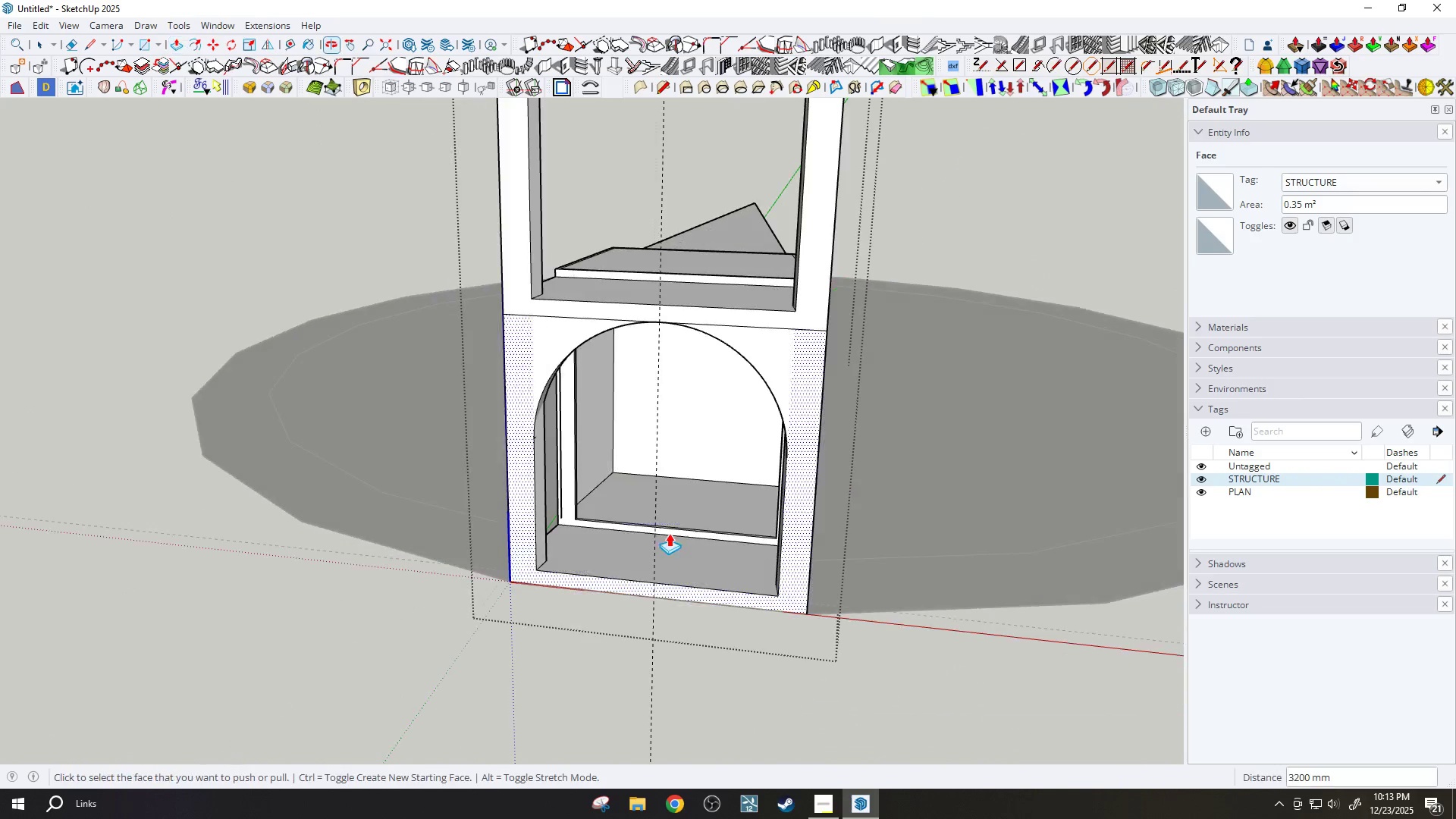 
scroll: coordinate [607, 489], scroll_direction: up, amount: 5.0
 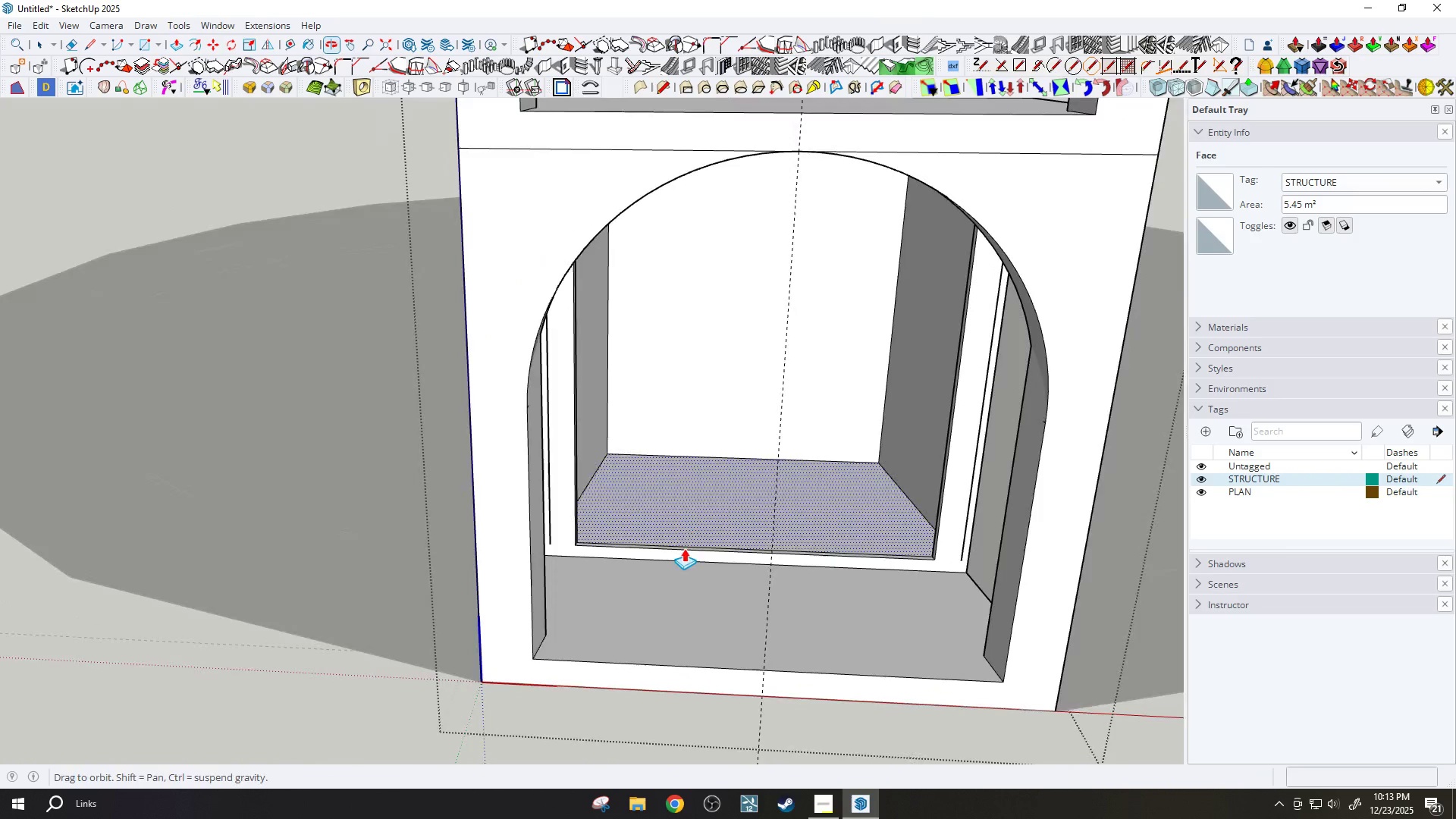 
type(EW)
 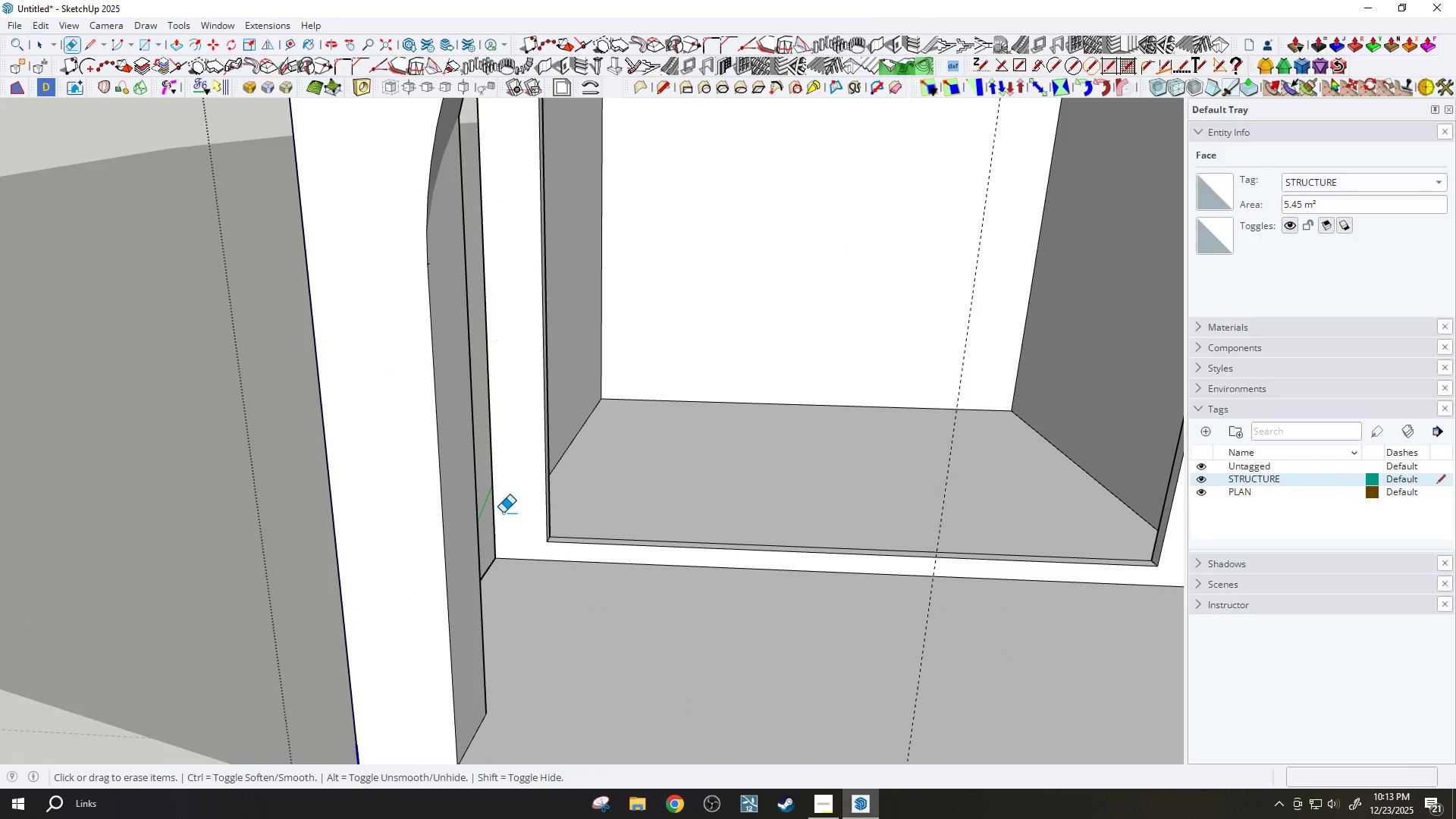 
scroll: coordinate [527, 515], scroll_direction: up, amount: 5.0
 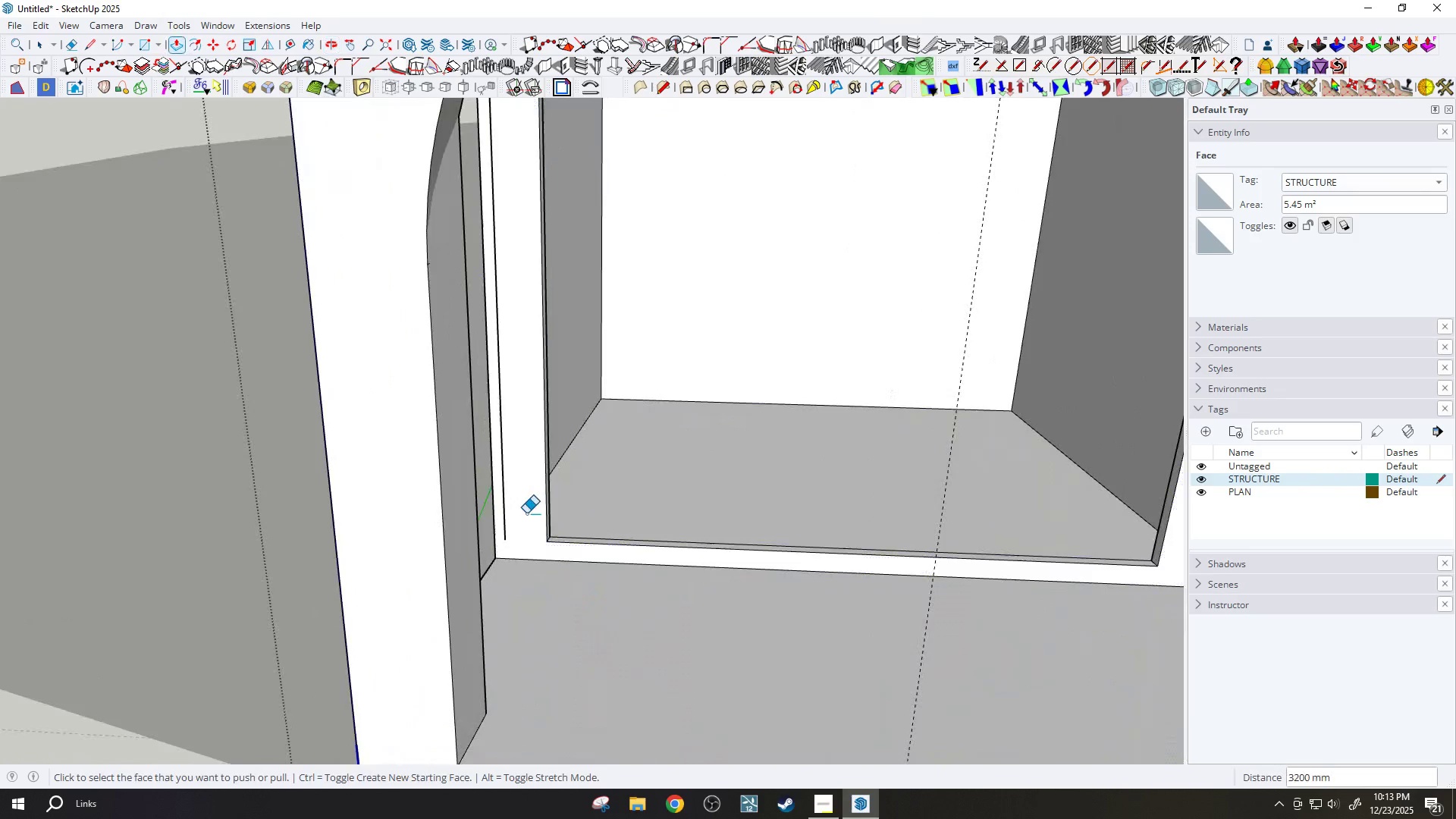 
left_click_drag(start_coordinate=[1015, 536], to_coordinate=[1026, 532])
 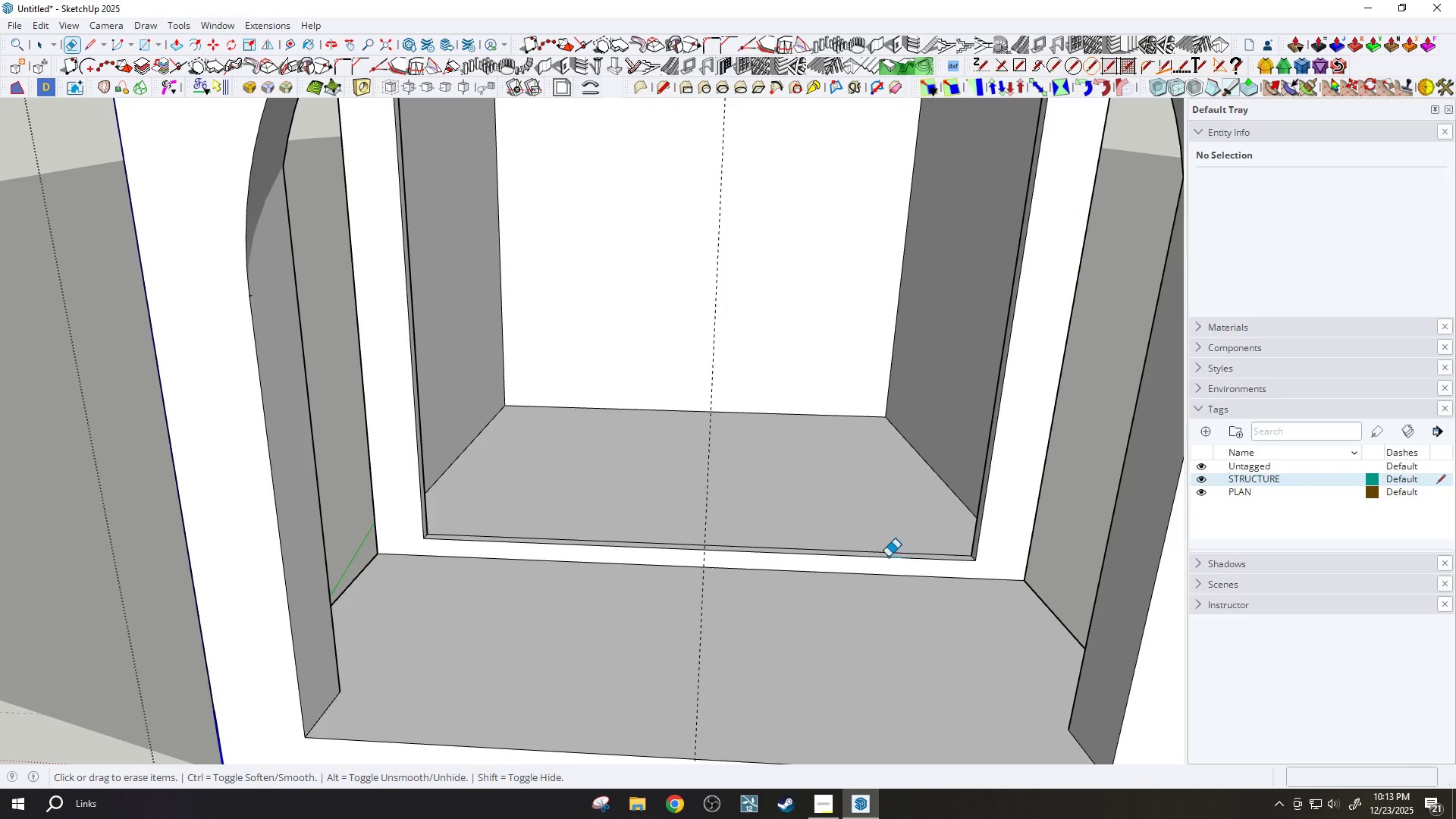 
scroll: coordinate [883, 556], scroll_direction: down, amount: 5.0
 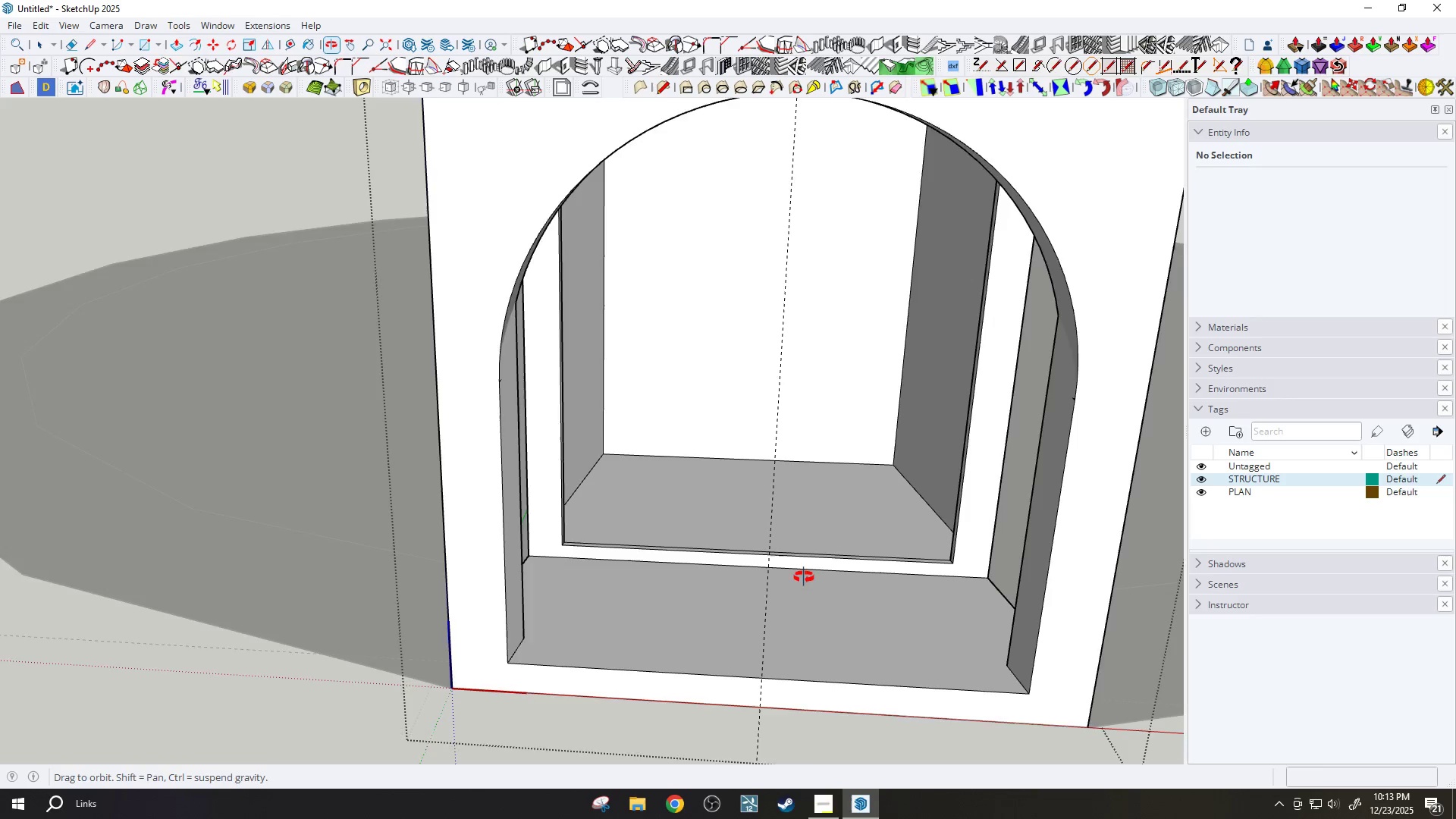 
key(H)
 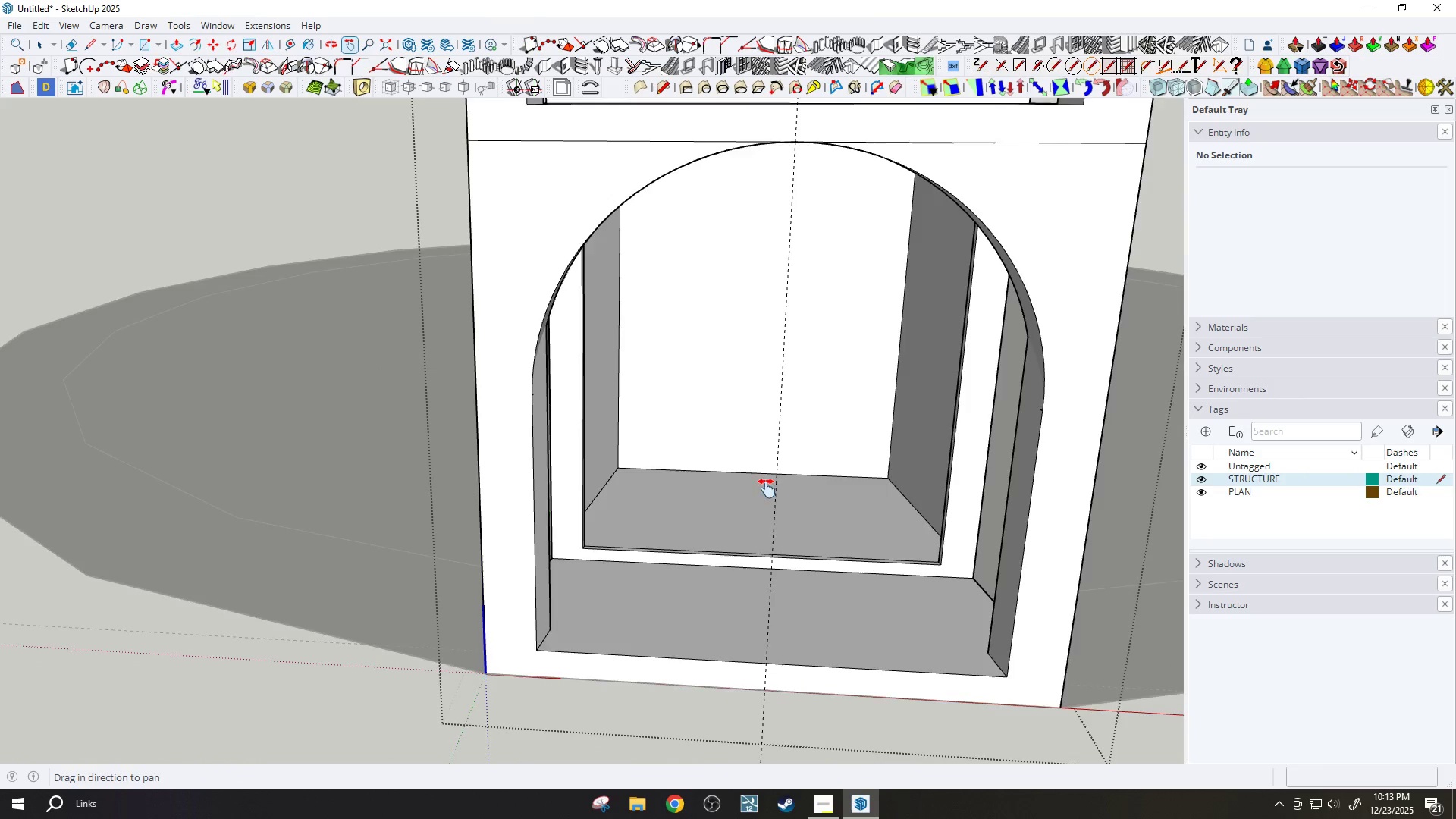 
left_click_drag(start_coordinate=[767, 488], to_coordinate=[741, 650])
 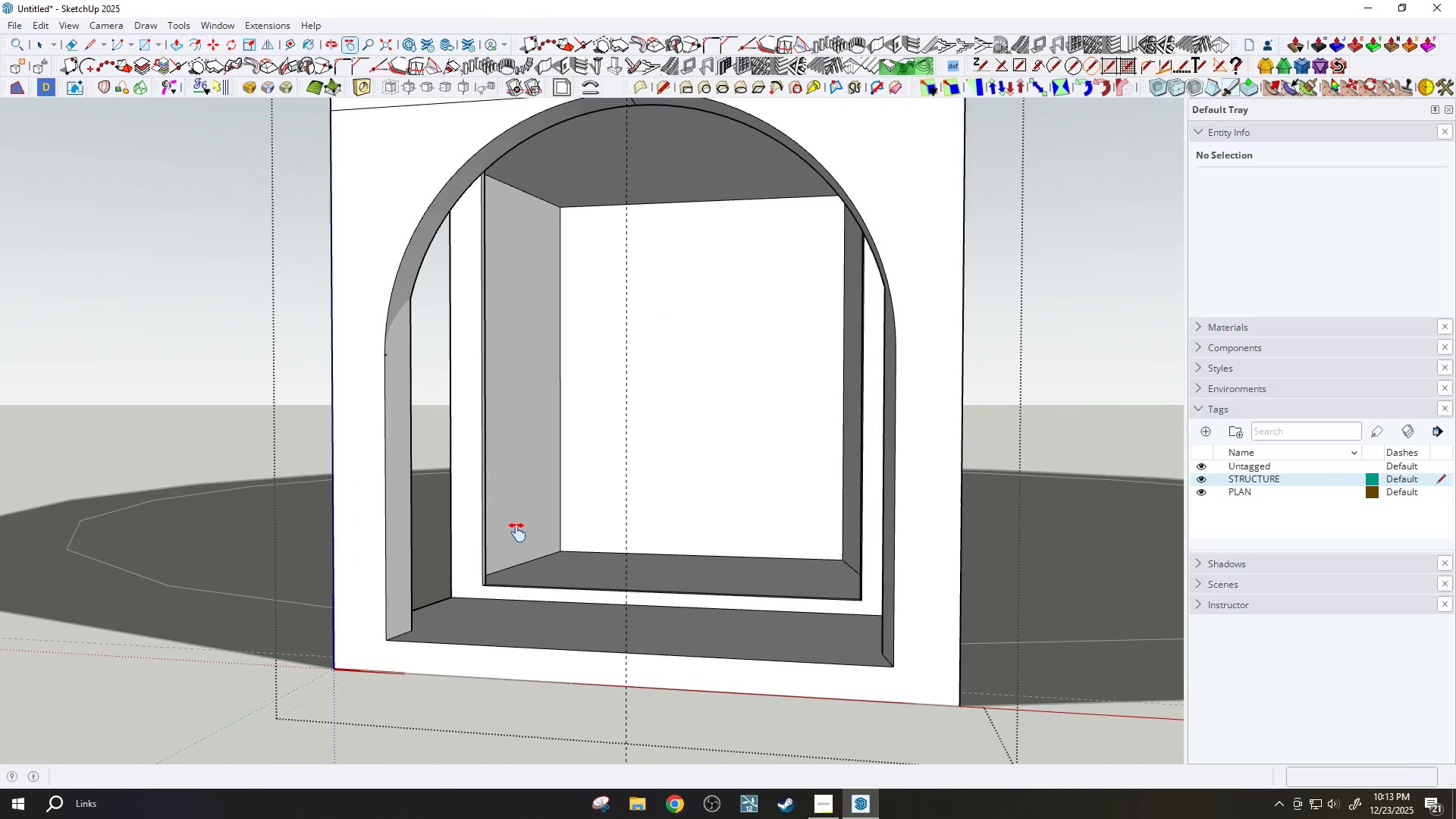 
scroll: coordinate [804, 577], scroll_direction: down, amount: 1.0
 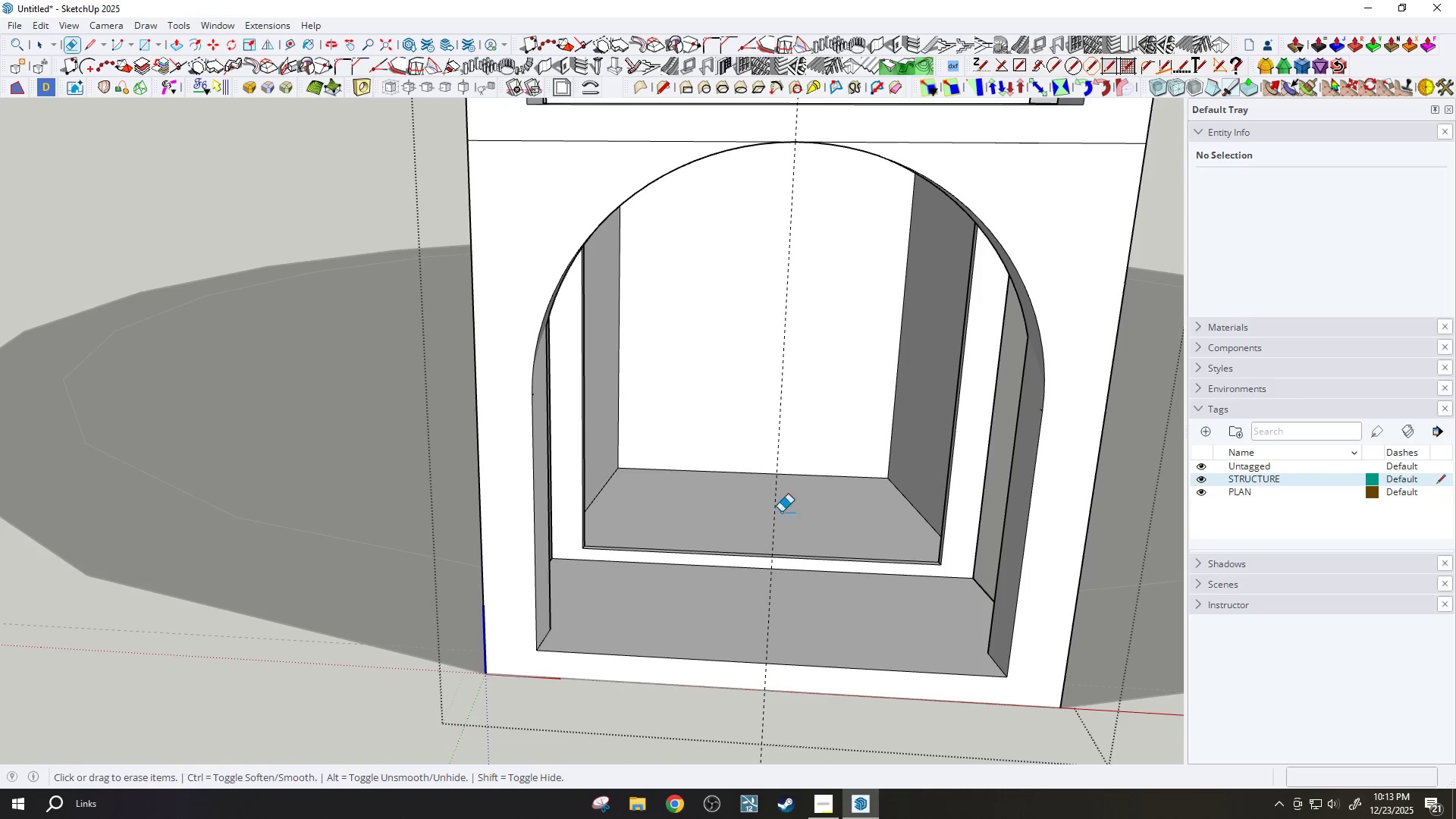 
left_click_drag(start_coordinate=[521, 573], to_coordinate=[515, 652])
 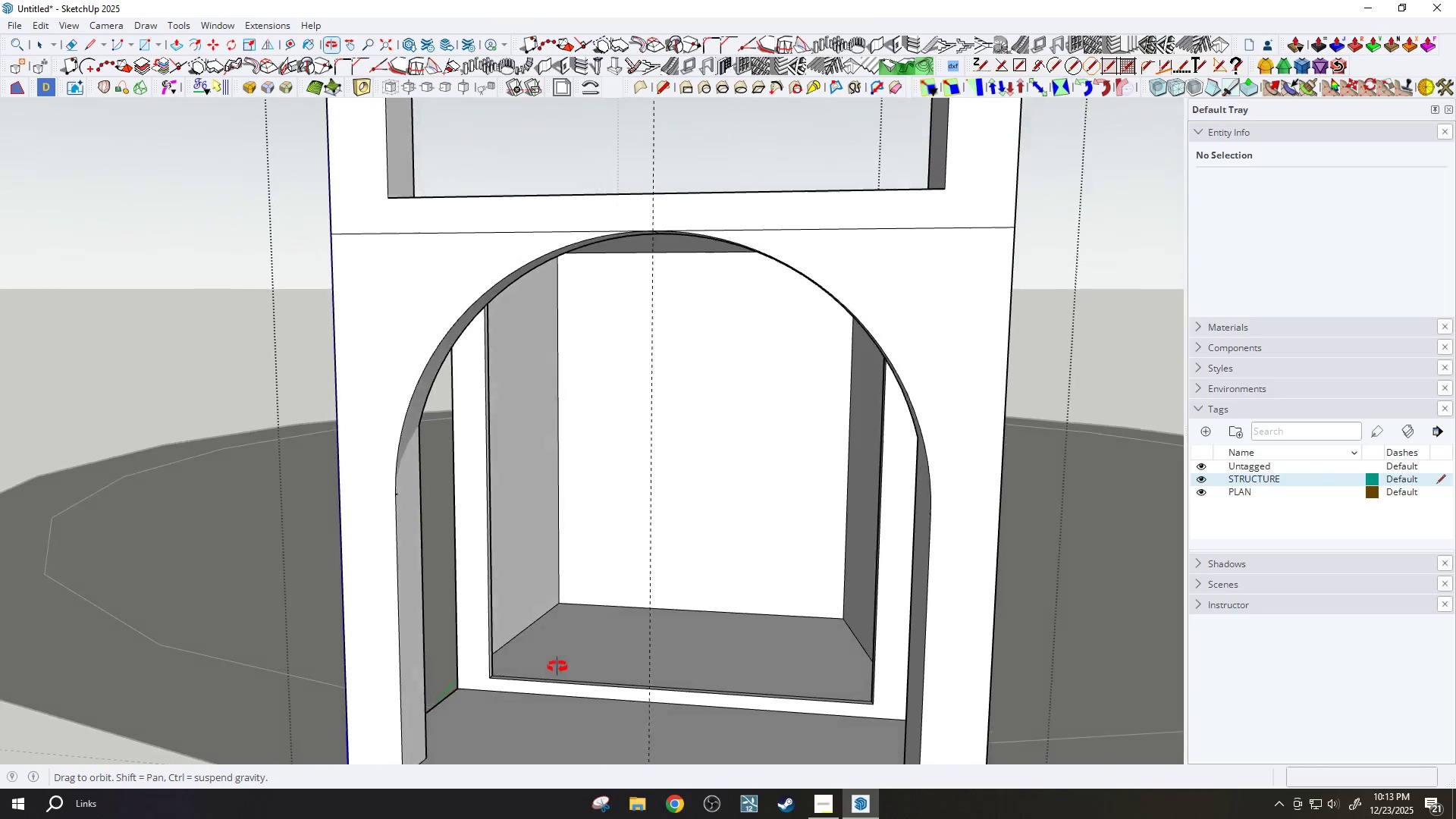 
scroll: coordinate [500, 575], scroll_direction: none, amount: 0.0
 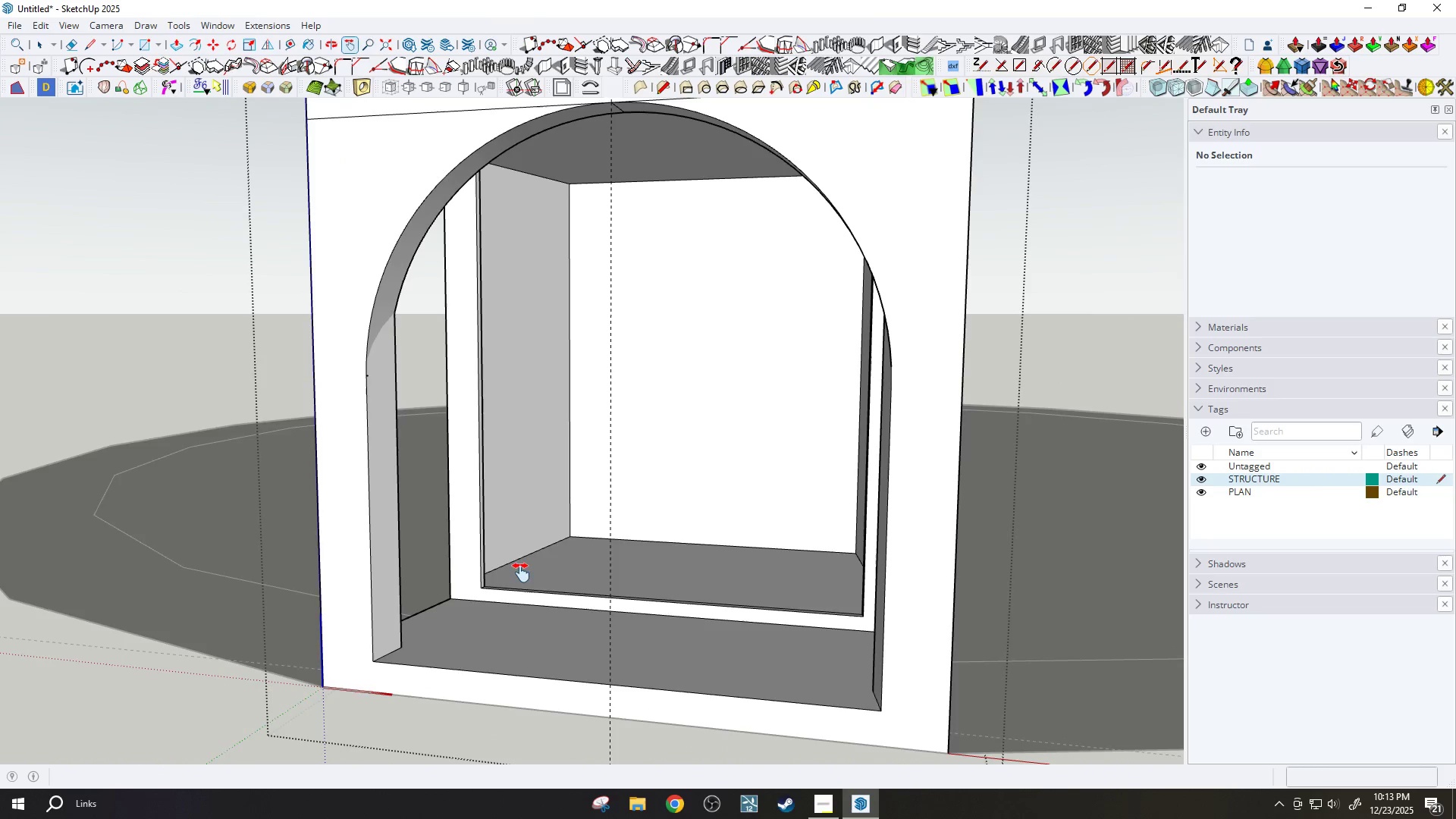 
scroll: coordinate [550, 575], scroll_direction: down, amount: 3.0
 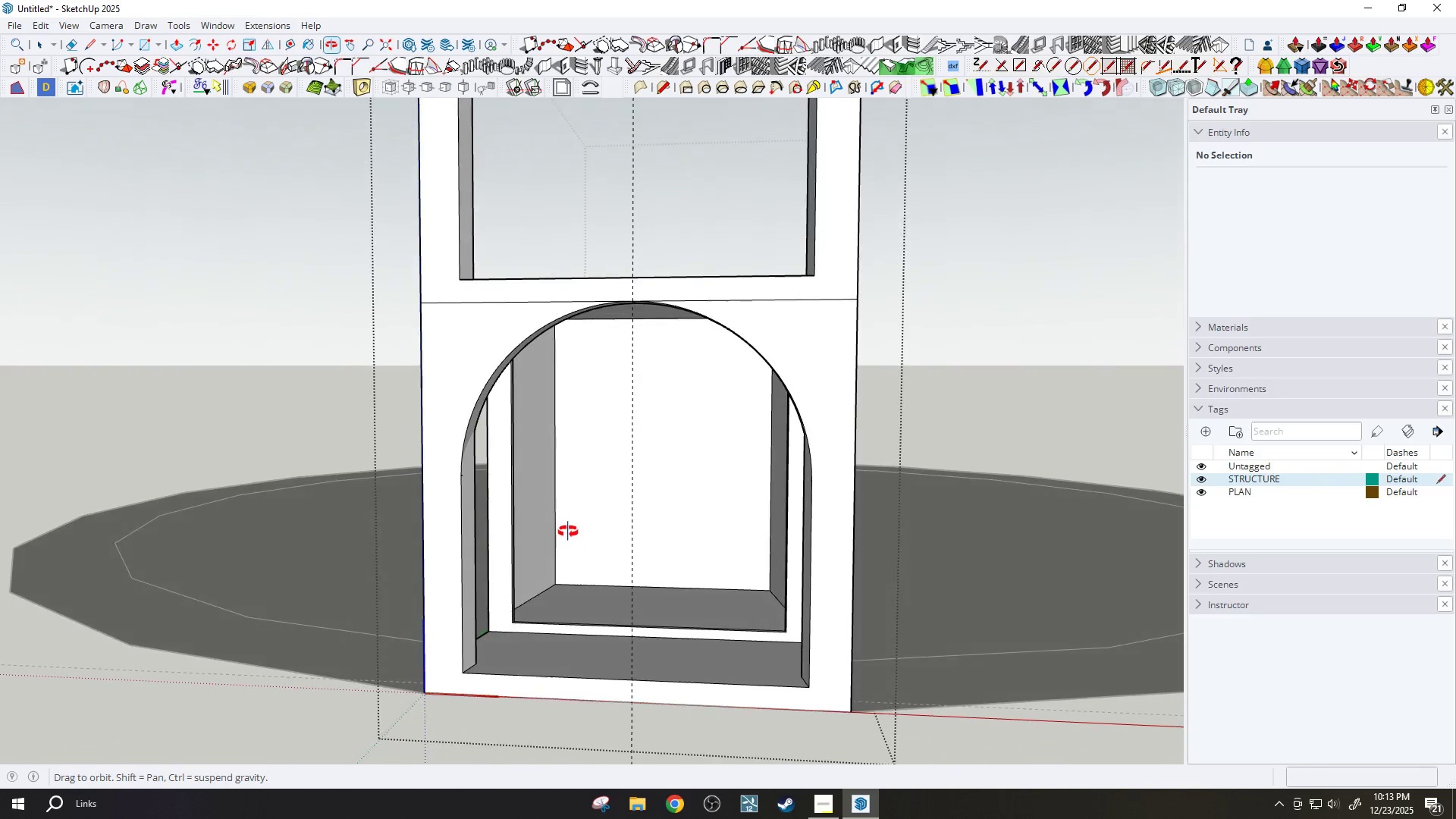 
key(L)
 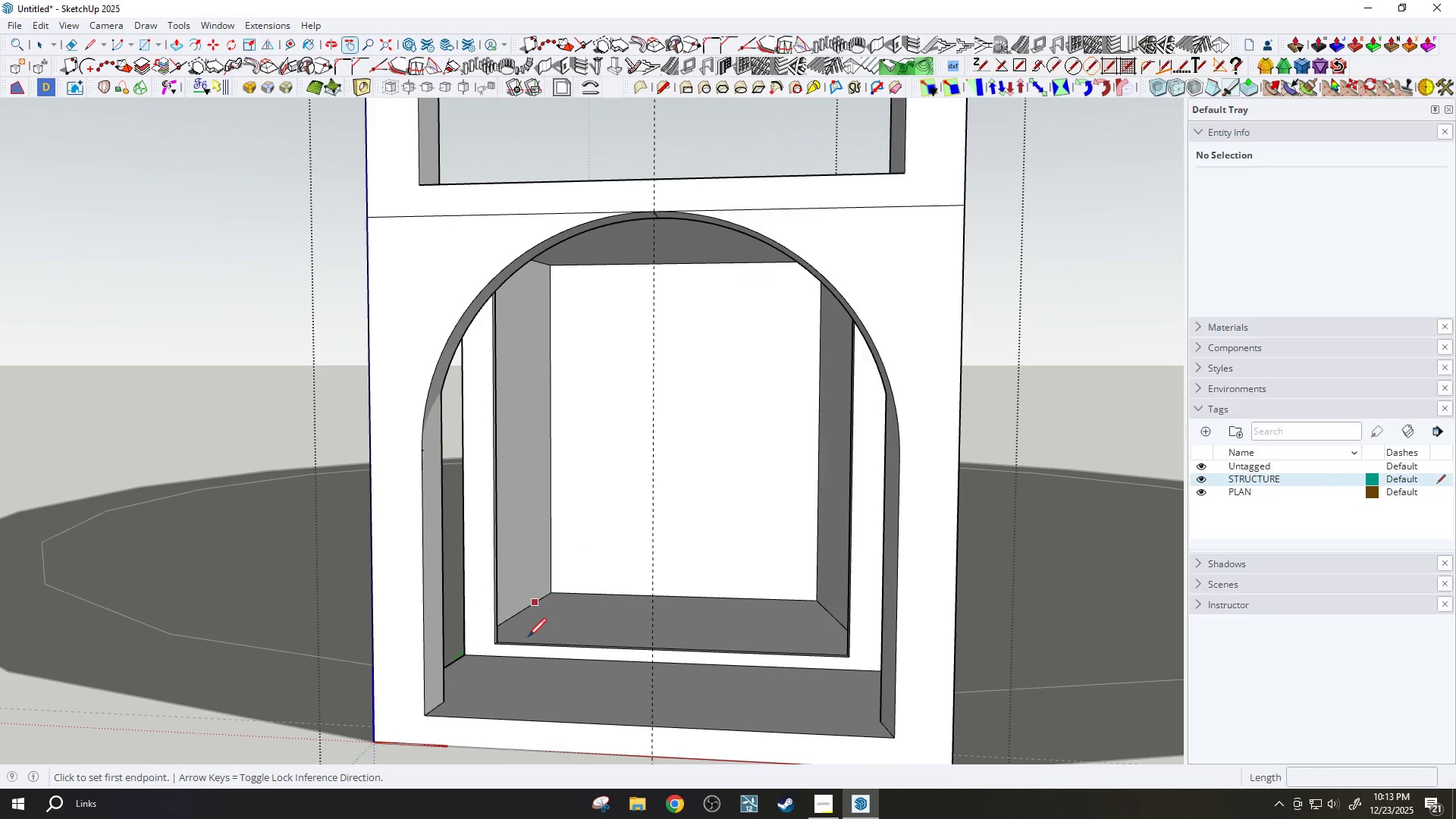 
scroll: coordinate [523, 642], scroll_direction: up, amount: 5.0
 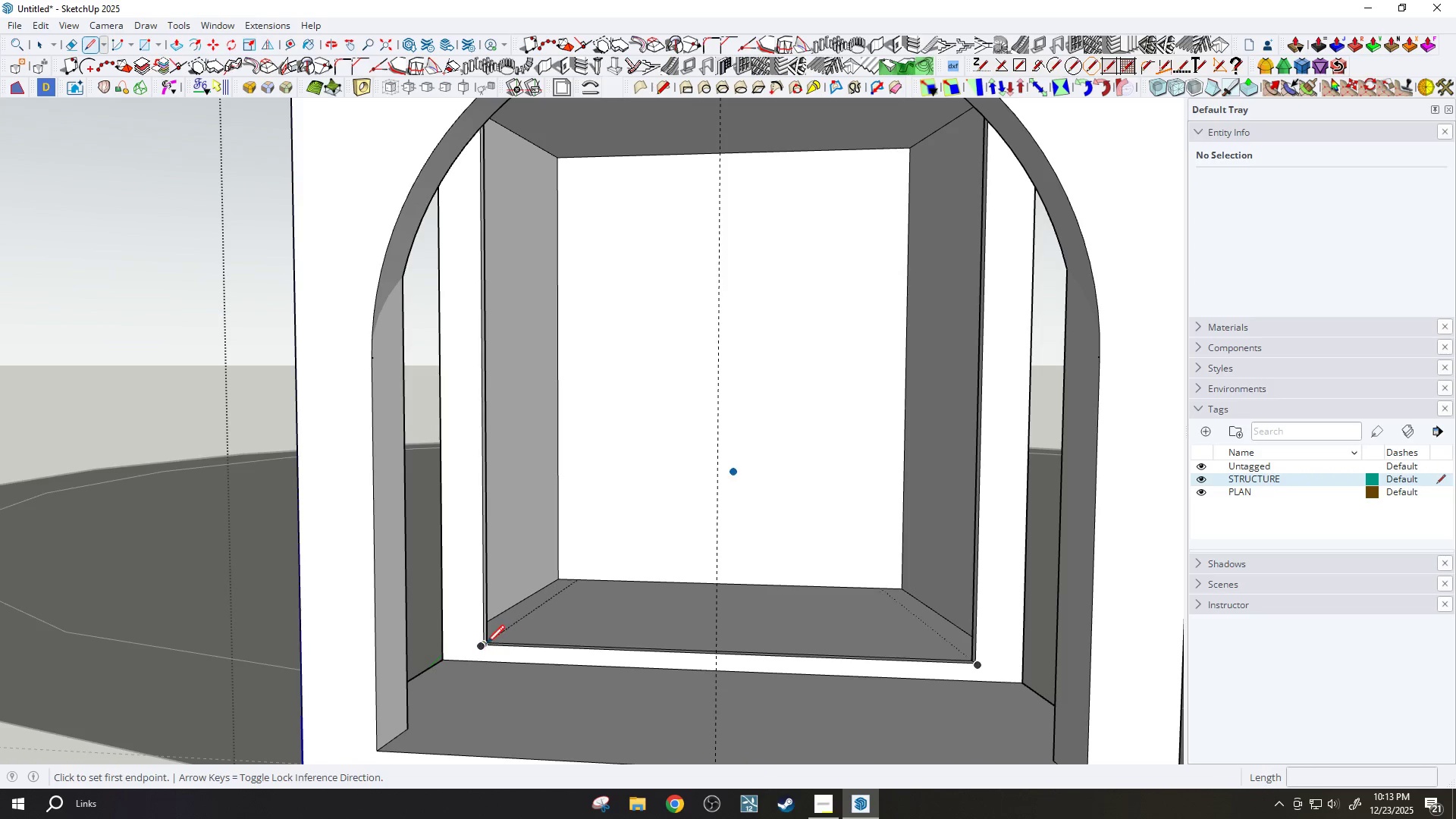 
left_click([483, 645])
 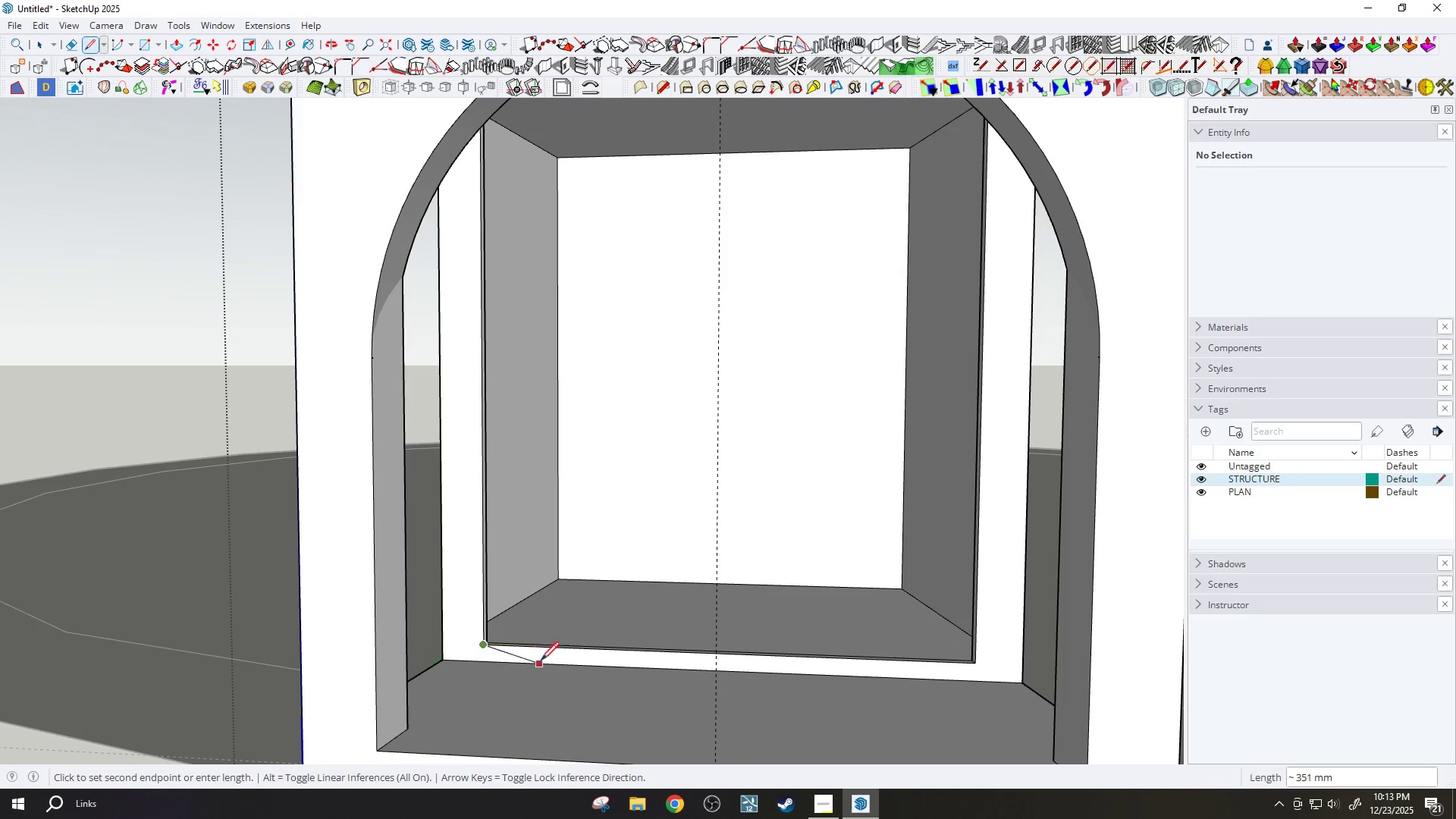 
scroll: coordinate [1119, 661], scroll_direction: up, amount: 2.0
 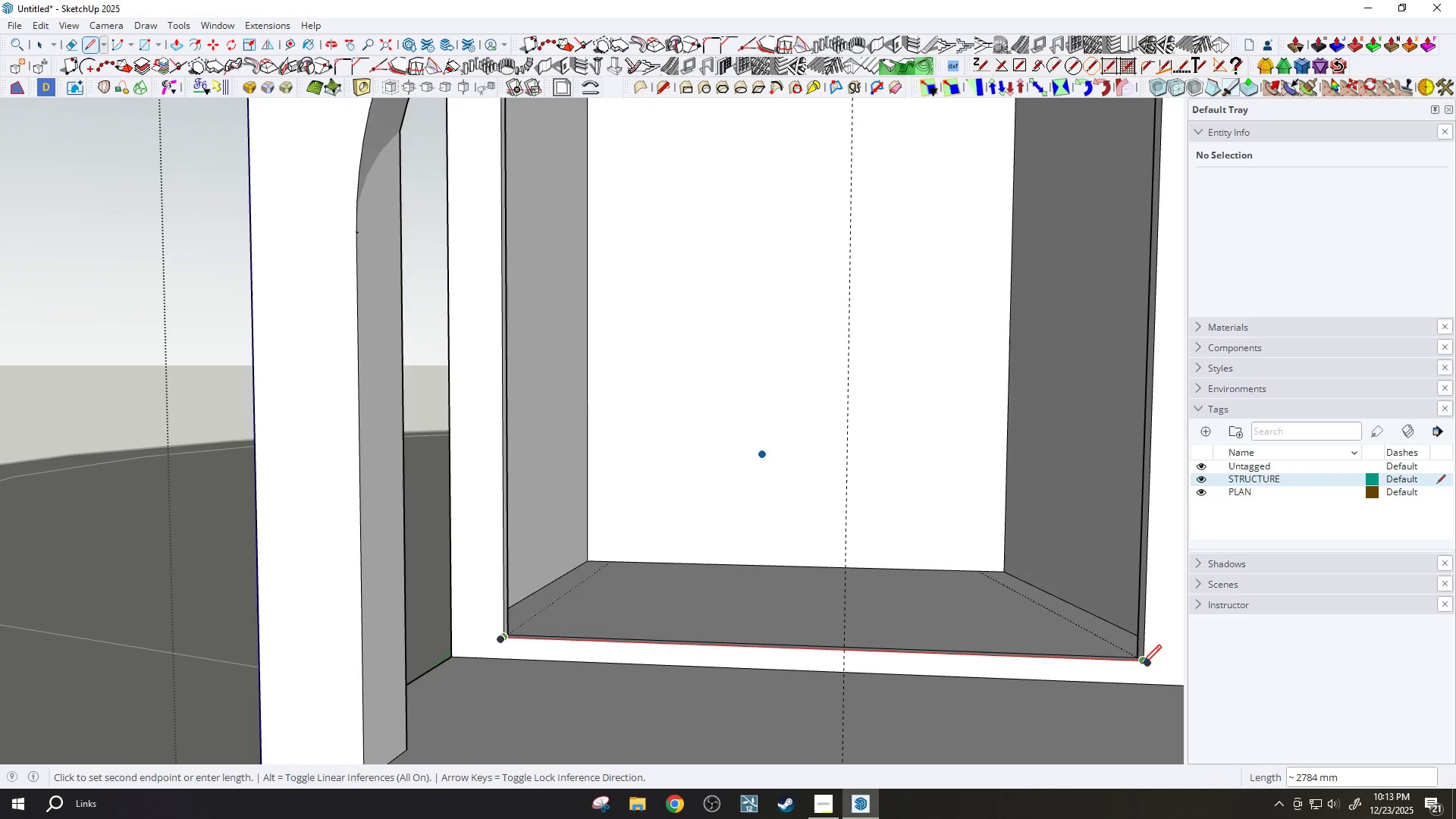 
left_click([1143, 664])
 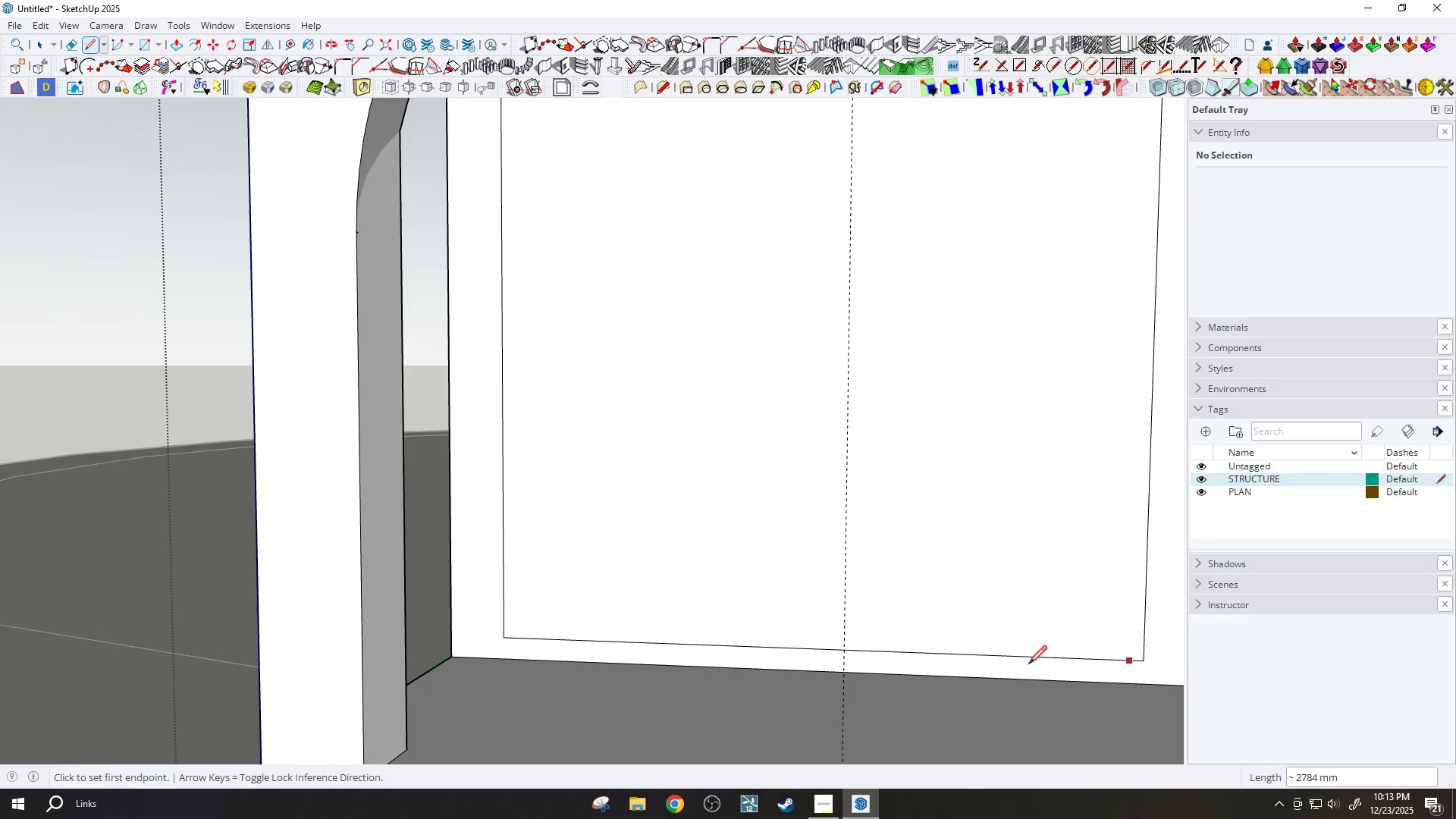 
key(Space)
 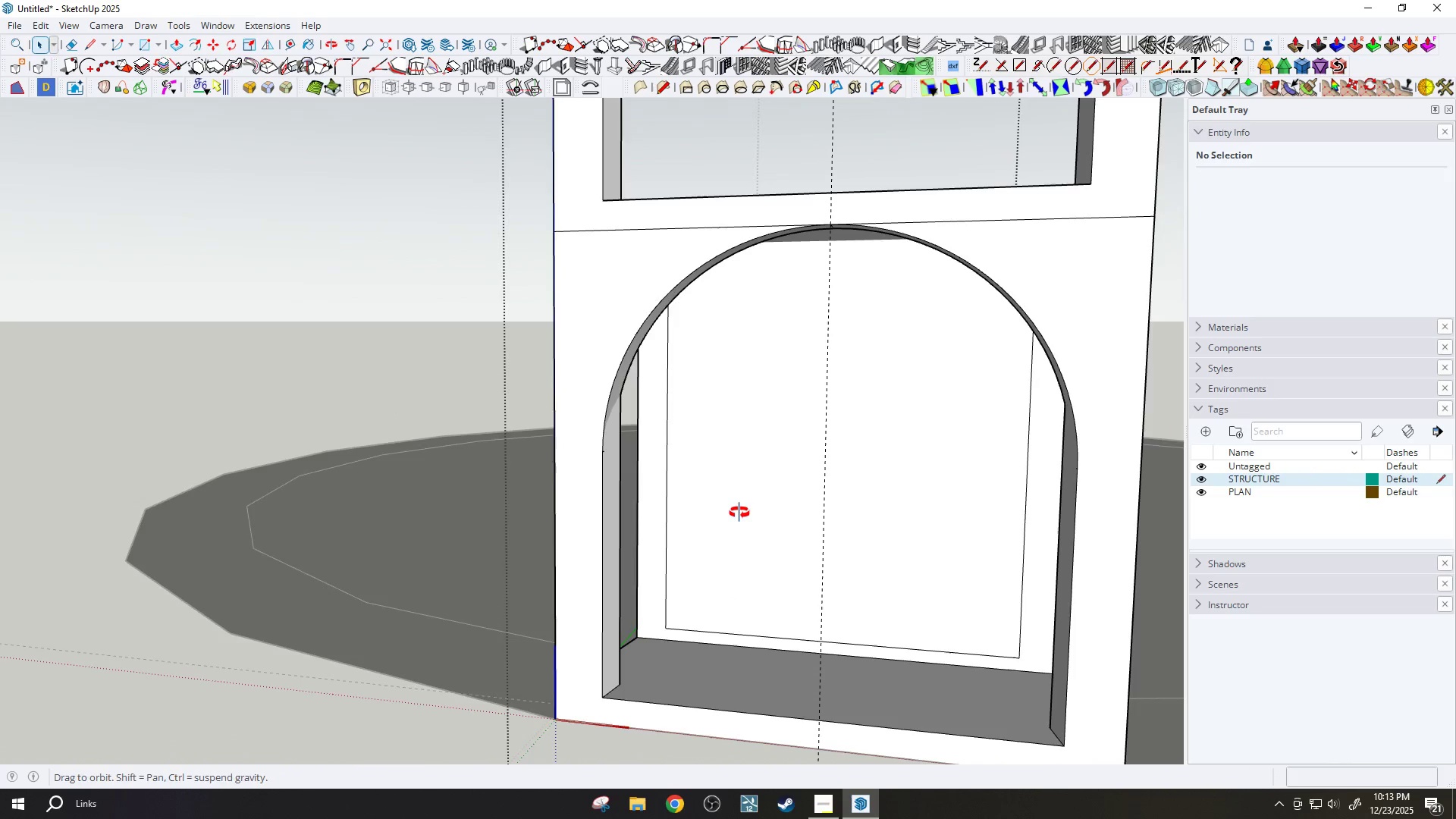 
scroll: coordinate [807, 573], scroll_direction: down, amount: 7.0
 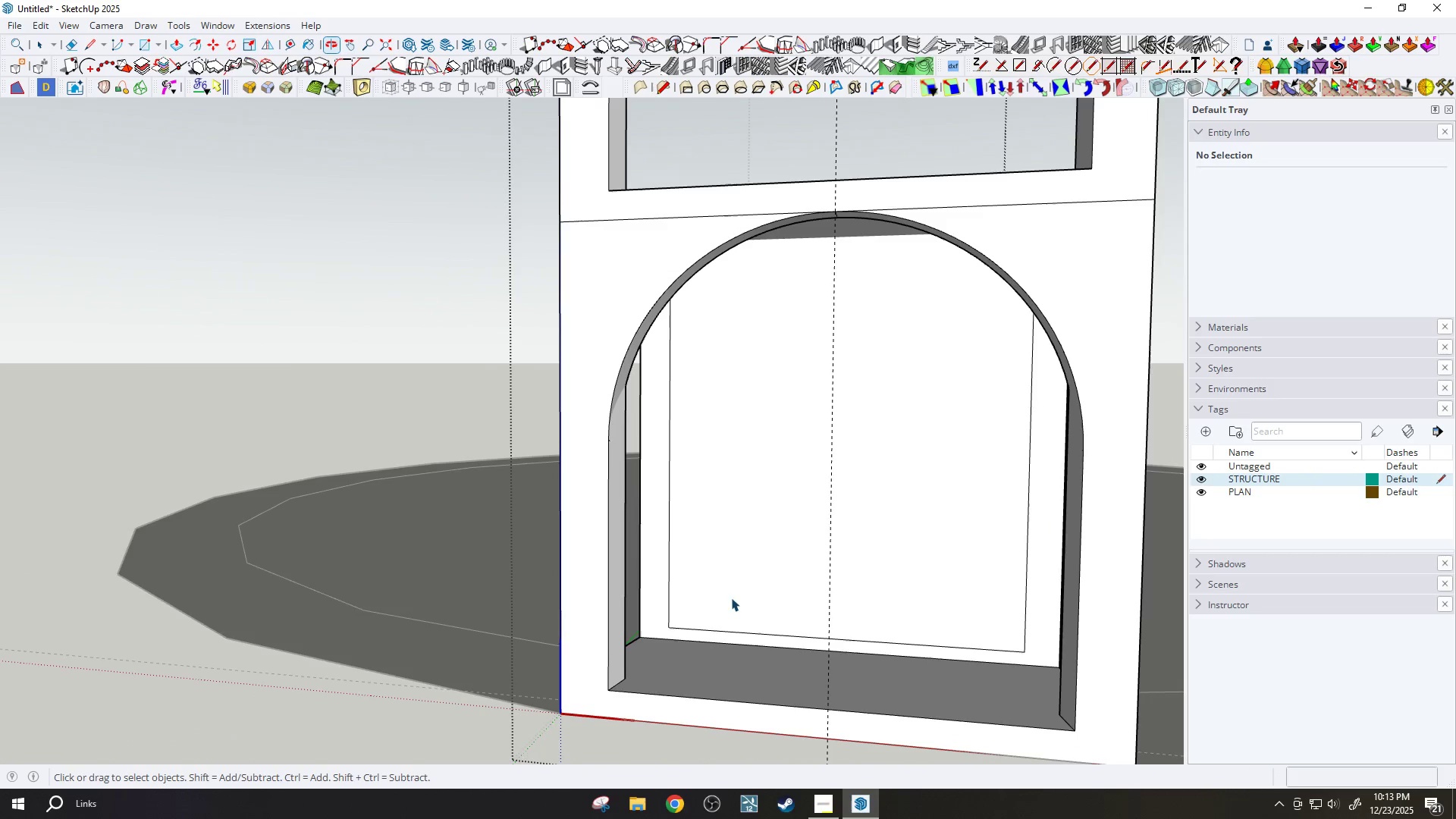 
type(TET)
 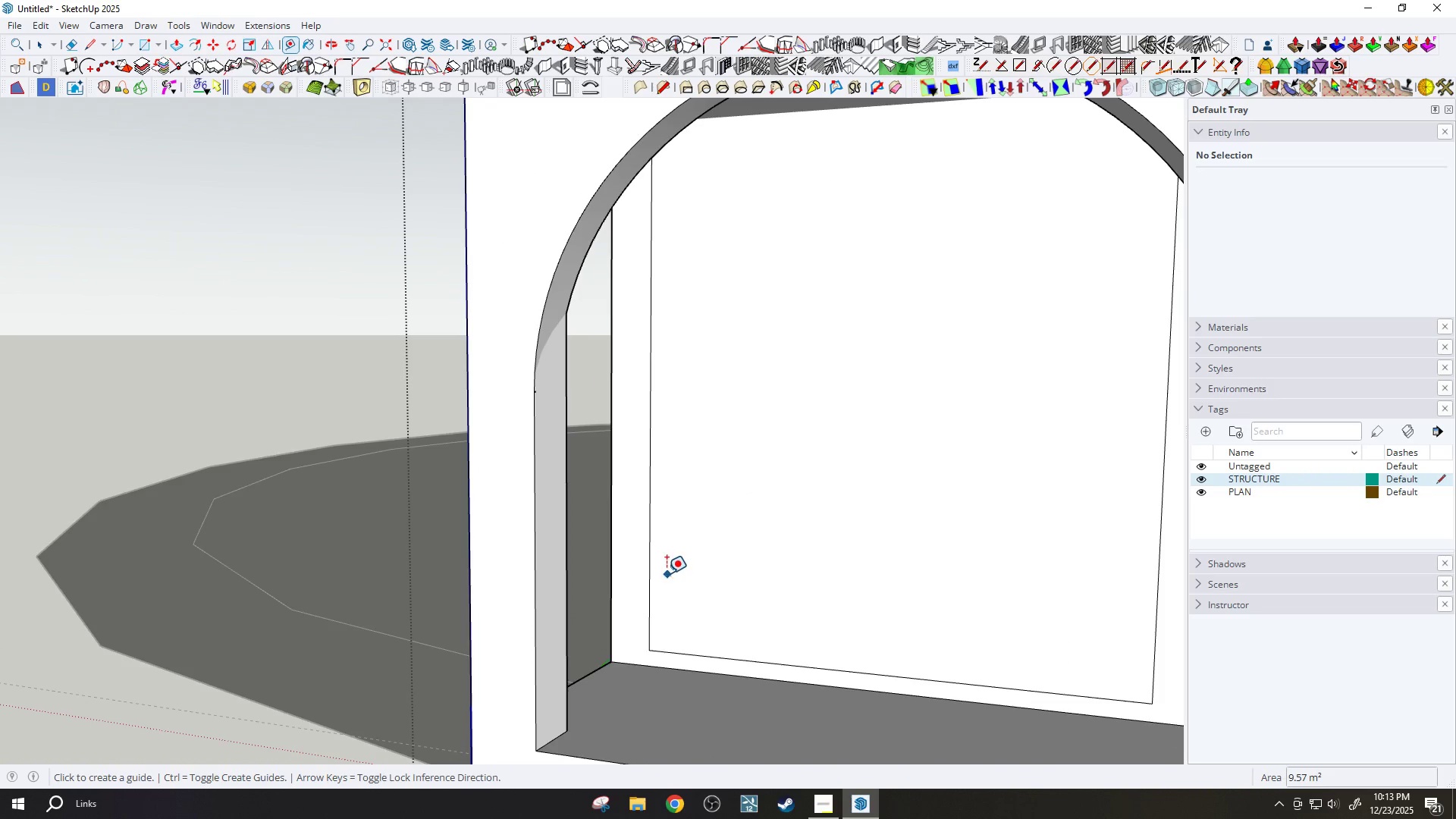 
left_click_drag(start_coordinate=[868, 678], to_coordinate=[857, 676])
 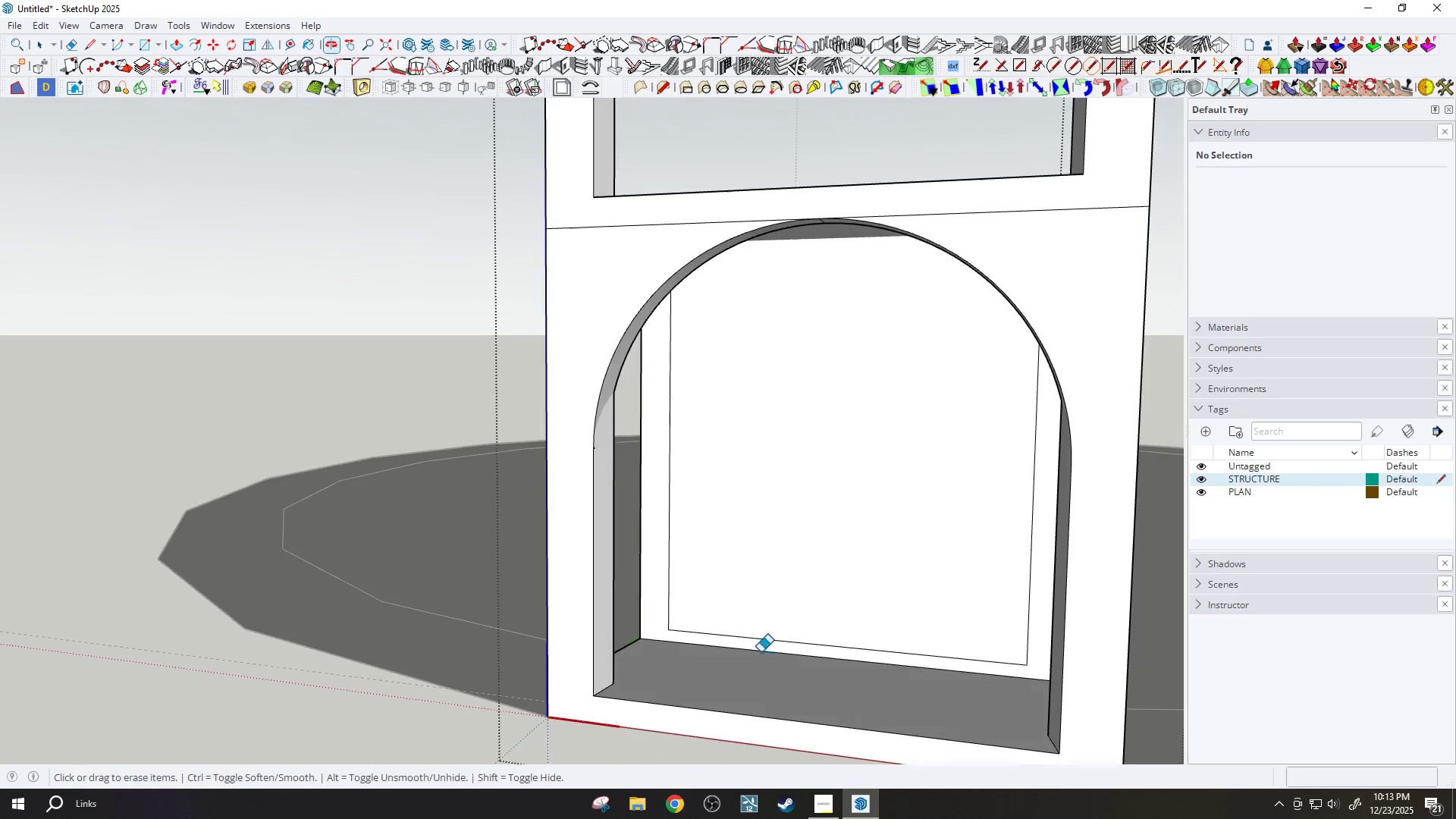 
scroll: coordinate [719, 566], scroll_direction: up, amount: 3.0
 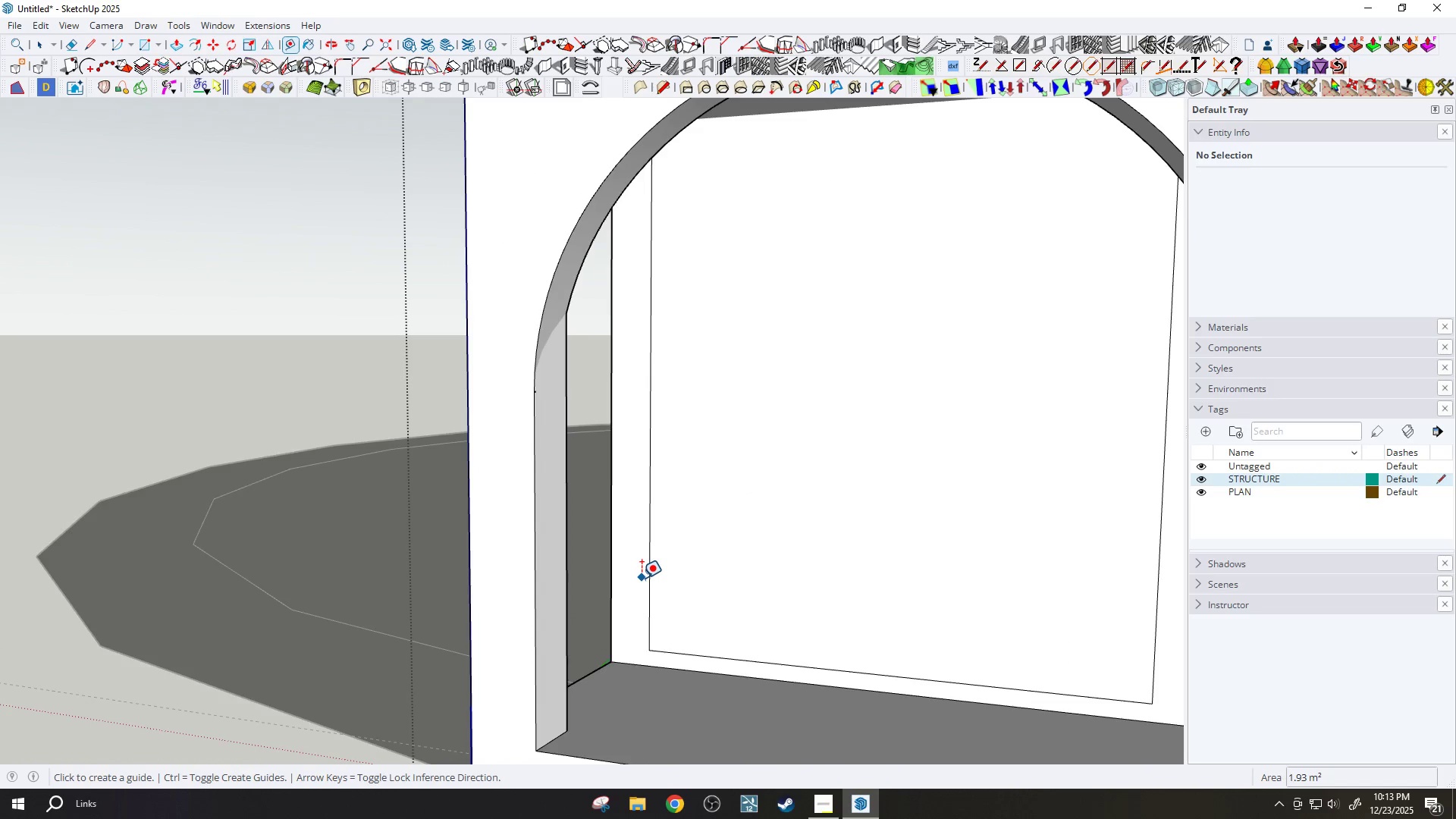 
scroll: coordinate [676, 520], scroll_direction: down, amount: 6.0
 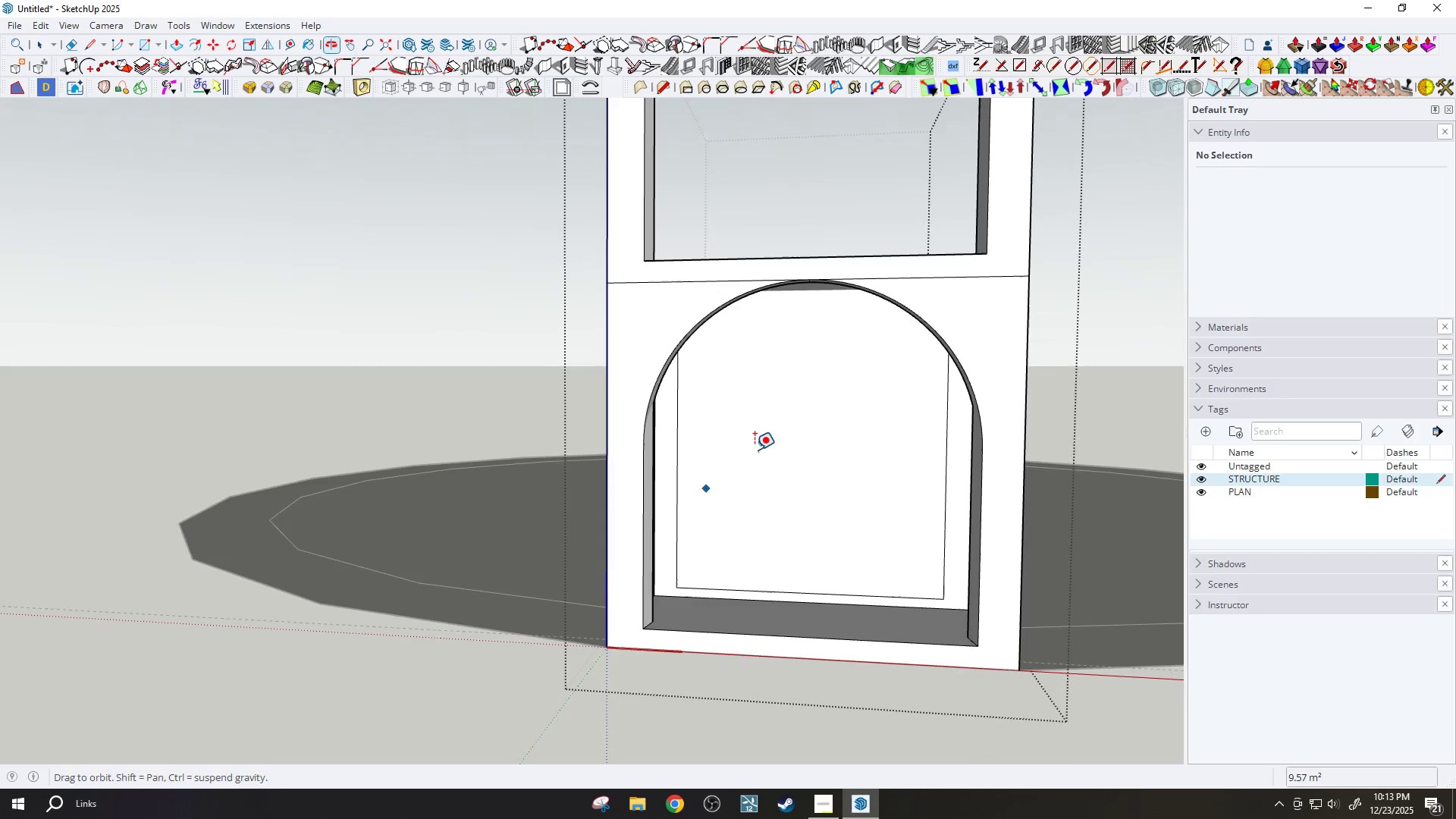 
scroll: coordinate [732, 519], scroll_direction: up, amount: 3.0
 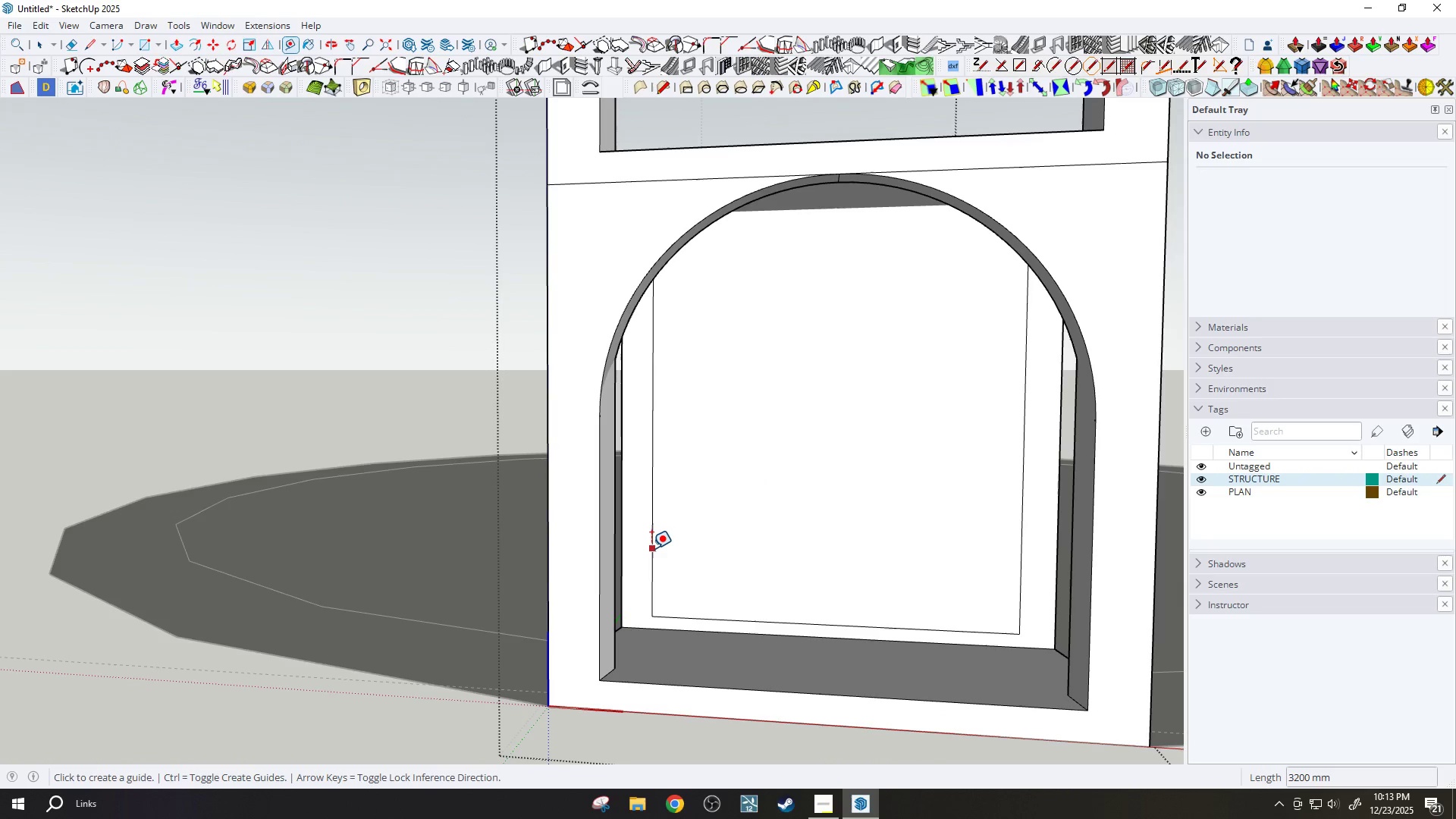 
left_click_drag(start_coordinate=[651, 548], to_coordinate=[656, 548])
 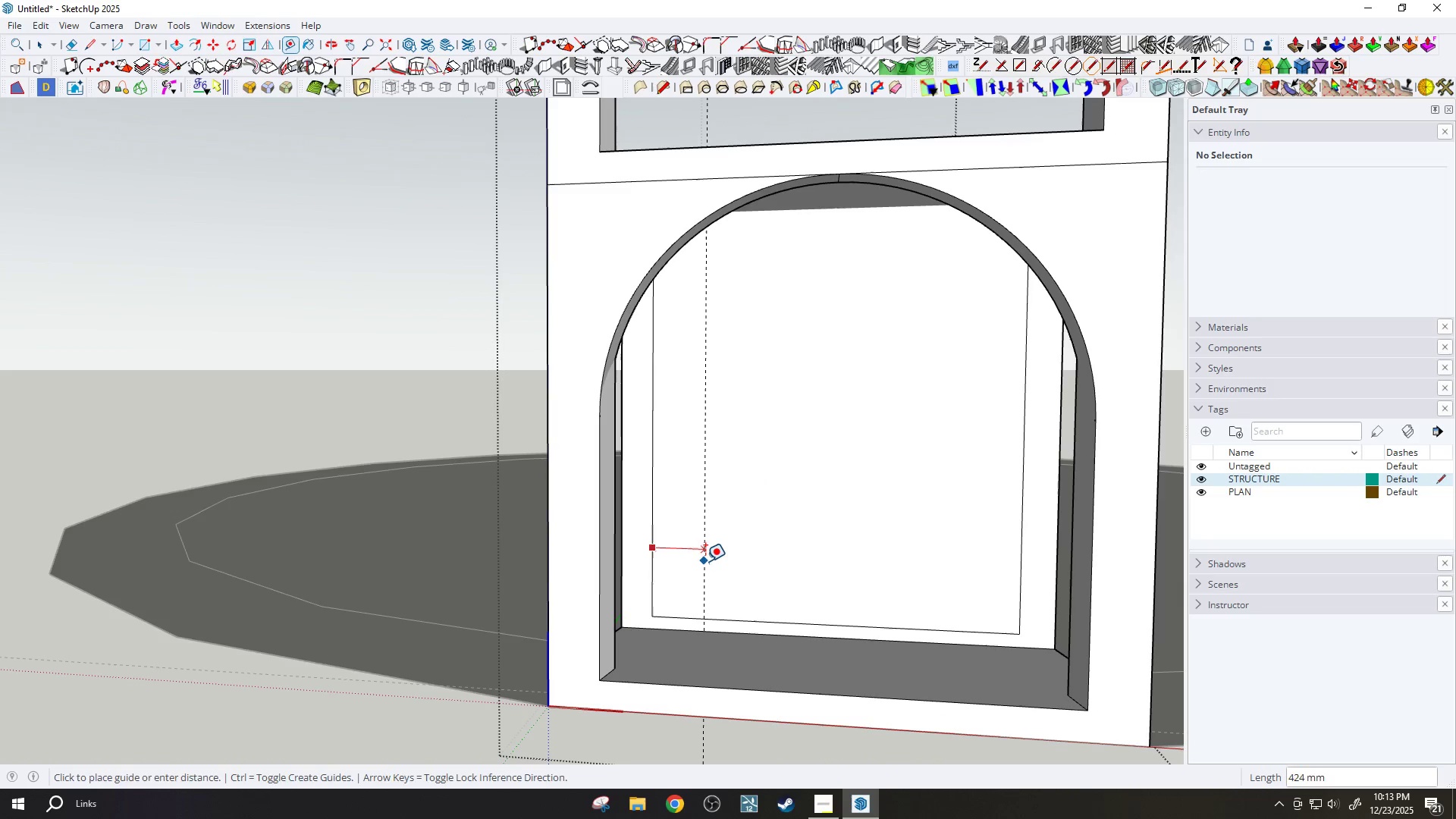 
key(Escape)
 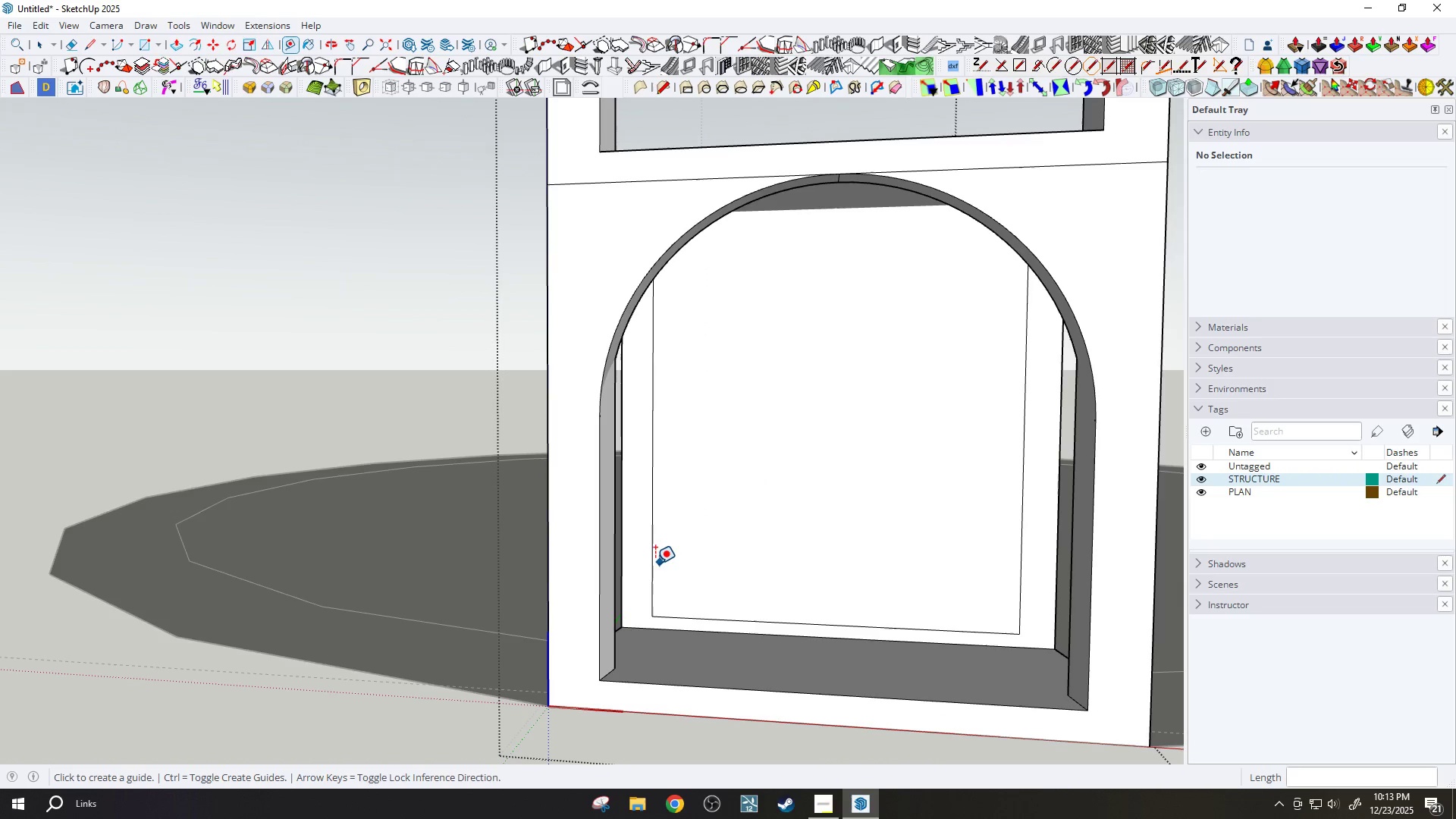 
left_click_drag(start_coordinate=[652, 564], to_coordinate=[667, 570])
 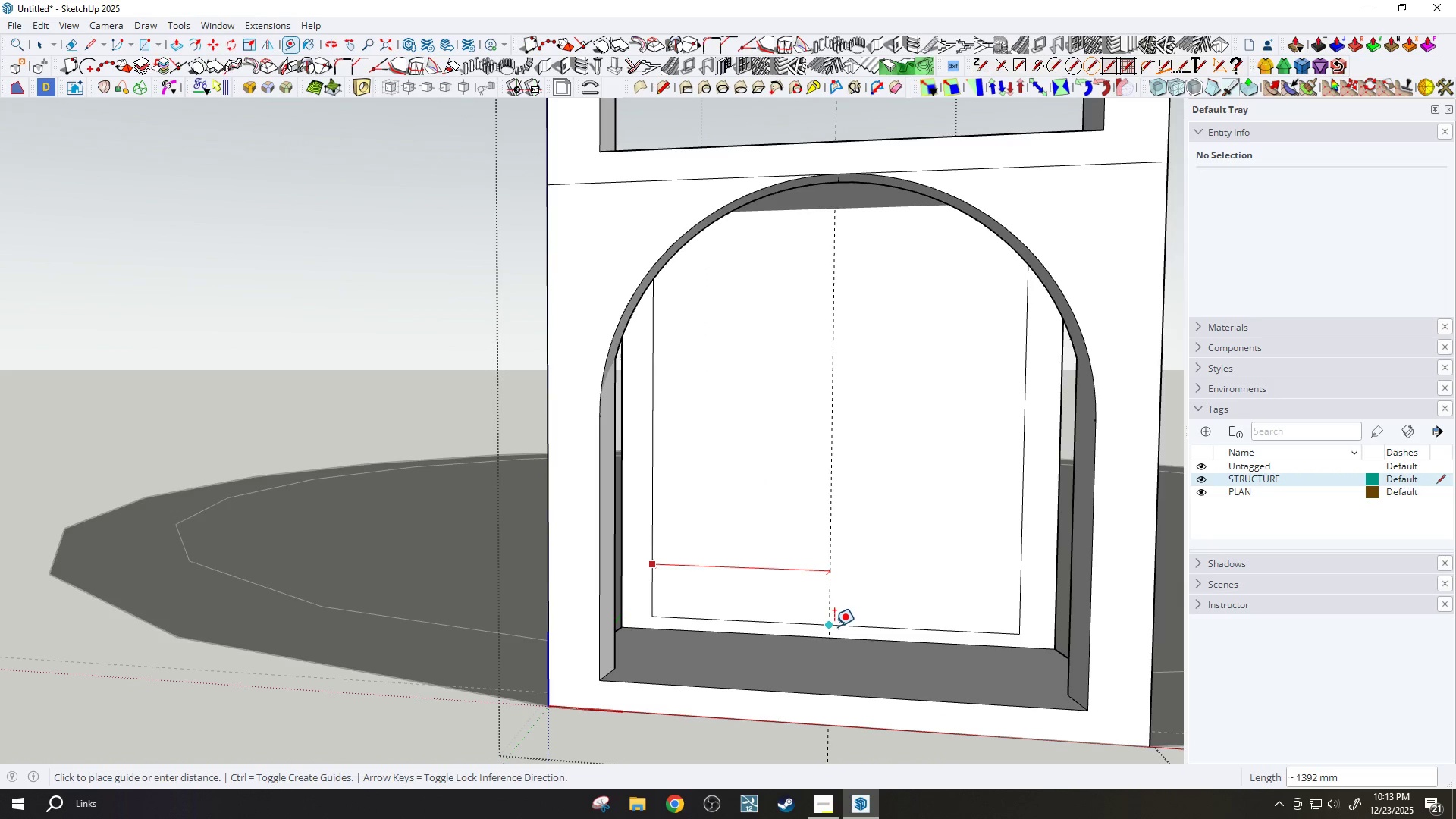 
left_click([834, 626])
 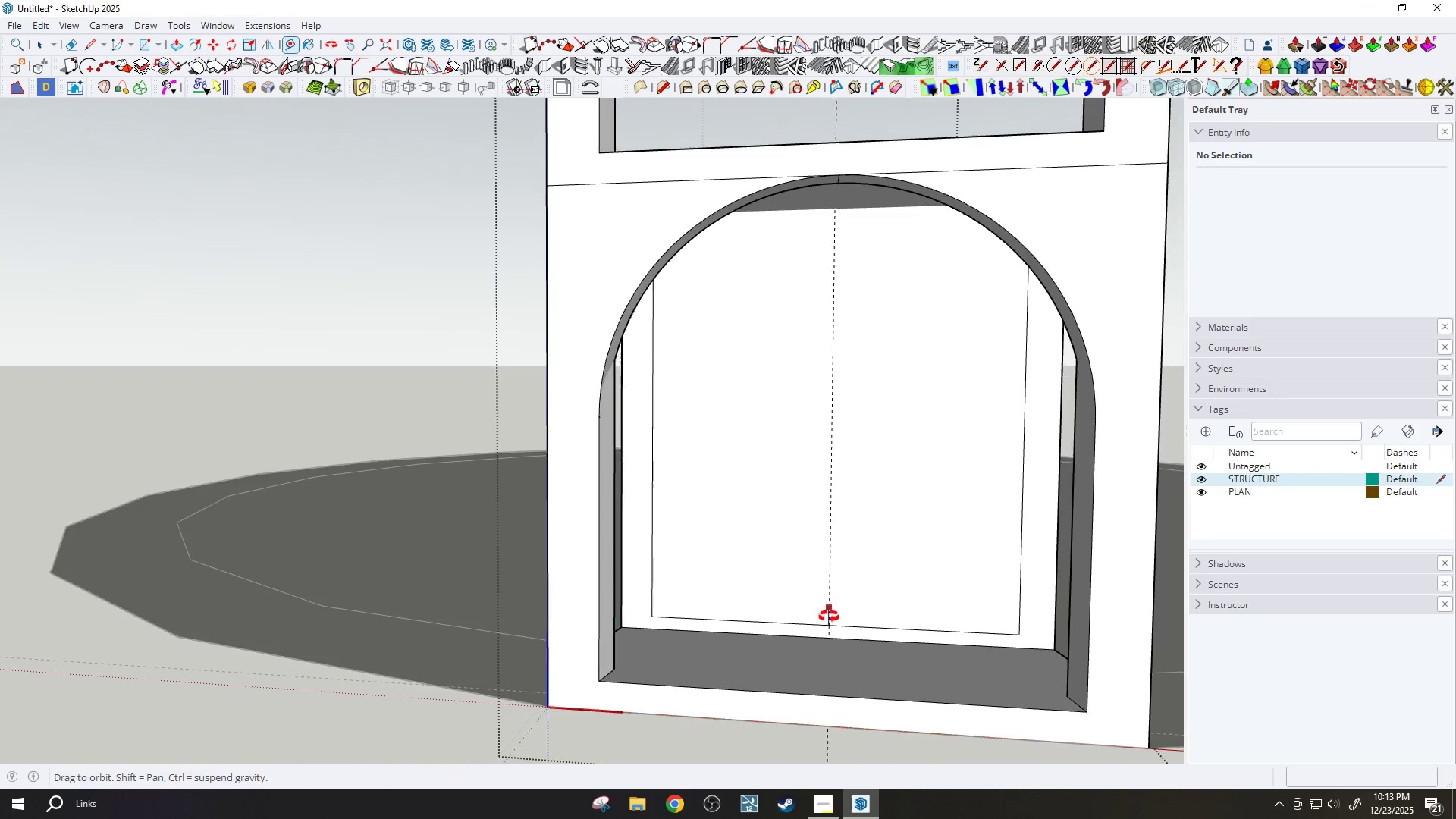 
scroll: coordinate [827, 613], scroll_direction: down, amount: 3.0
 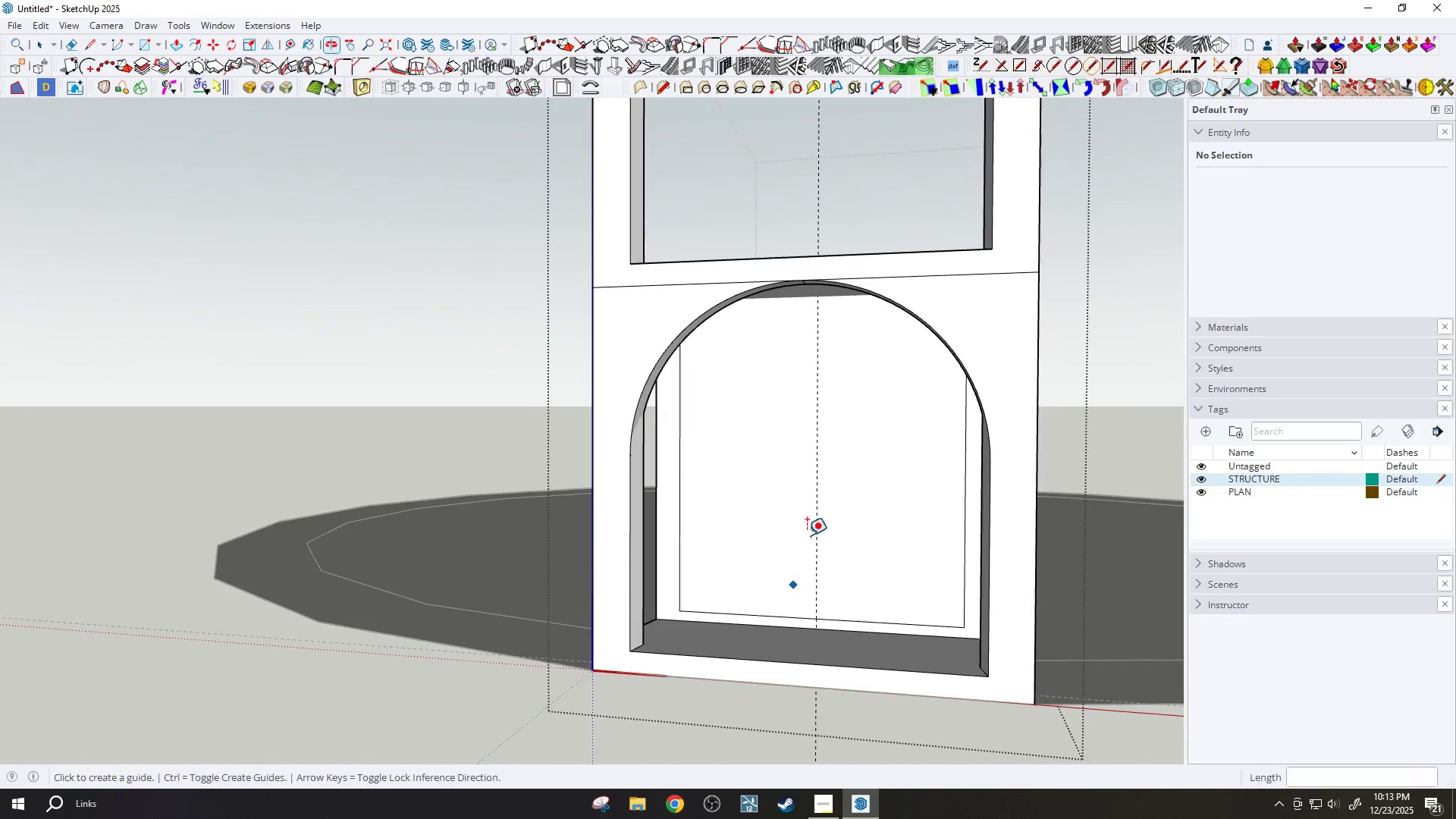 
key(C)
 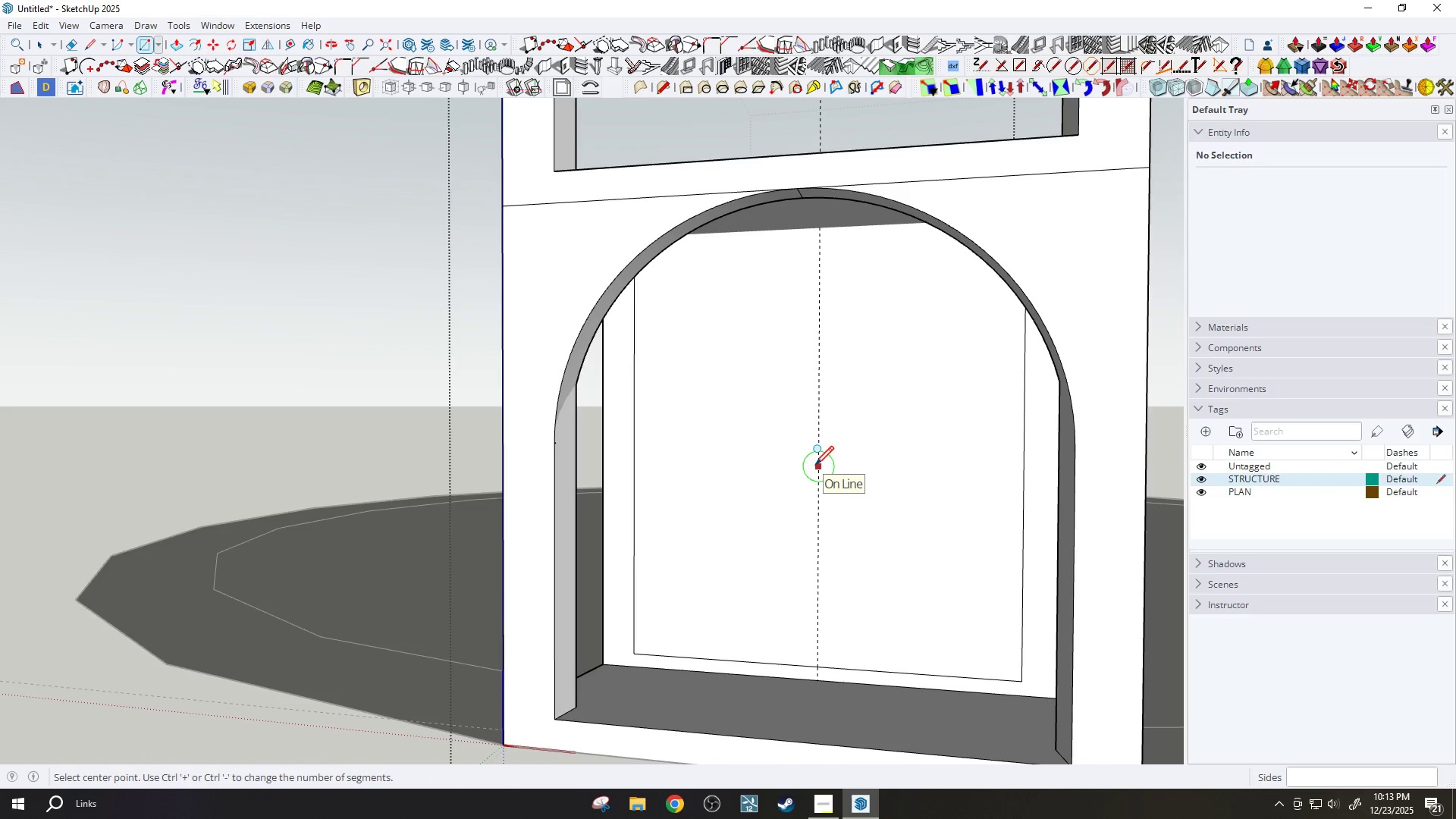 
scroll: coordinate [814, 474], scroll_direction: up, amount: 3.0
 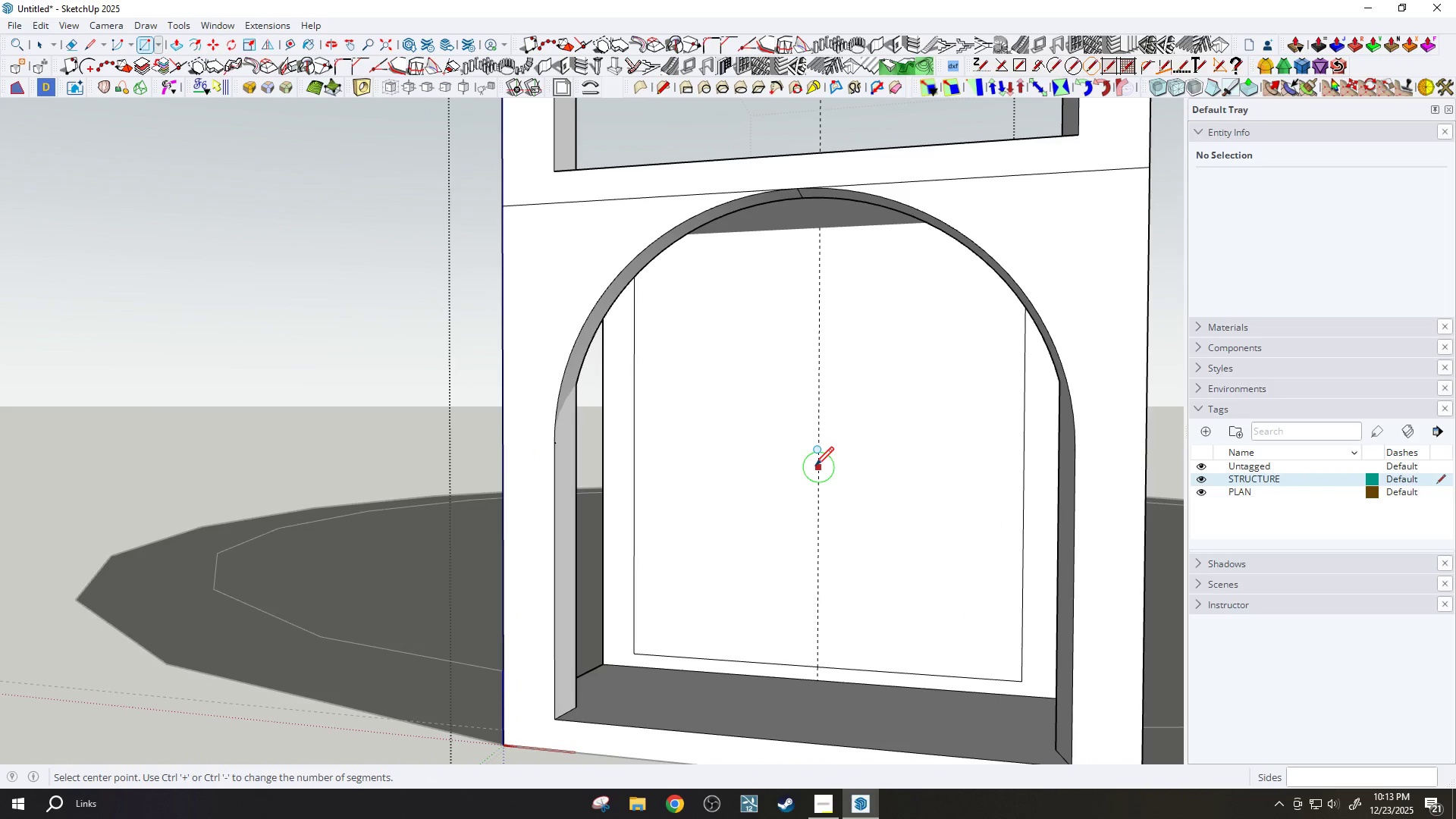 
type(100)
 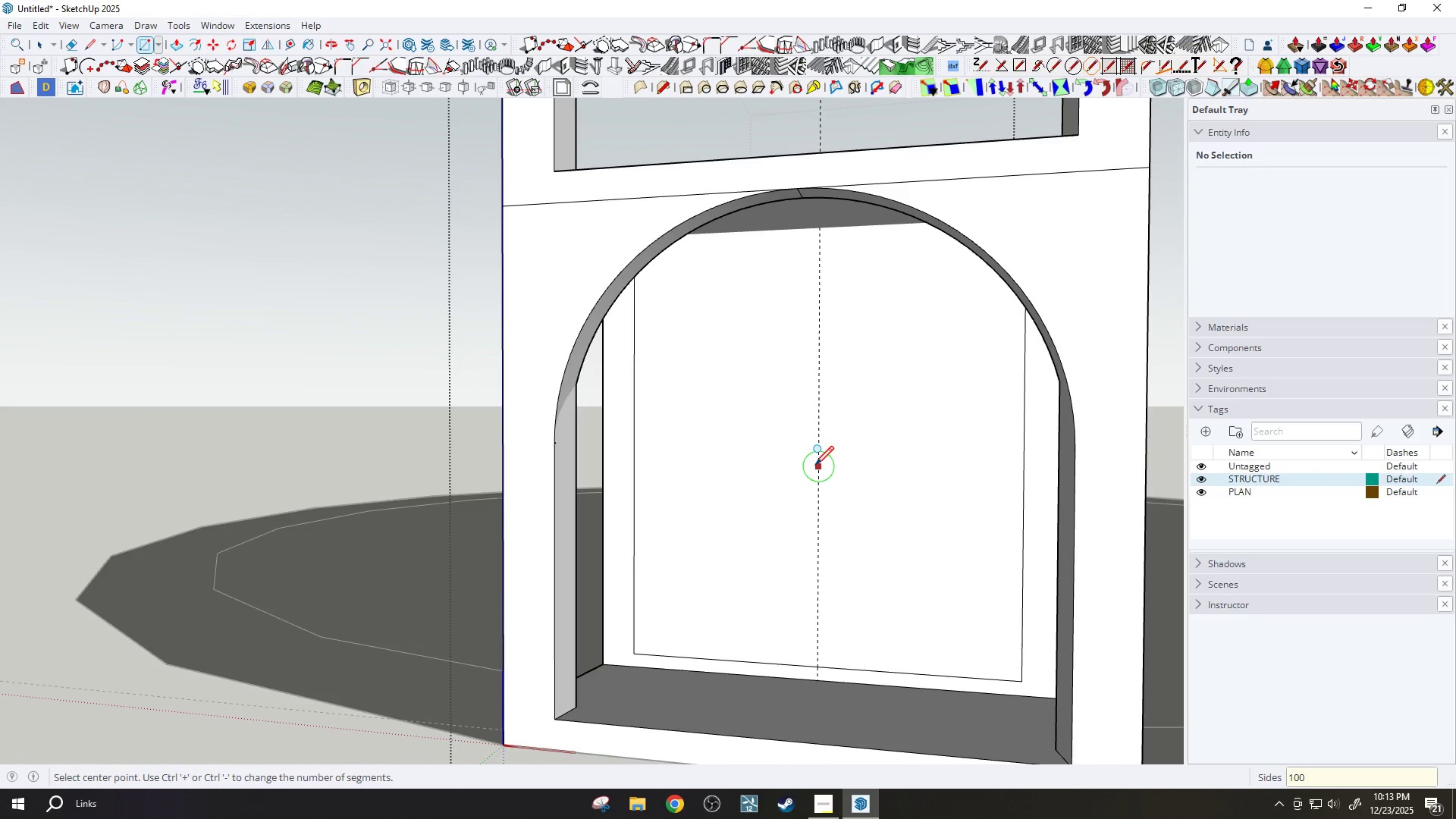 
key(Enter)
 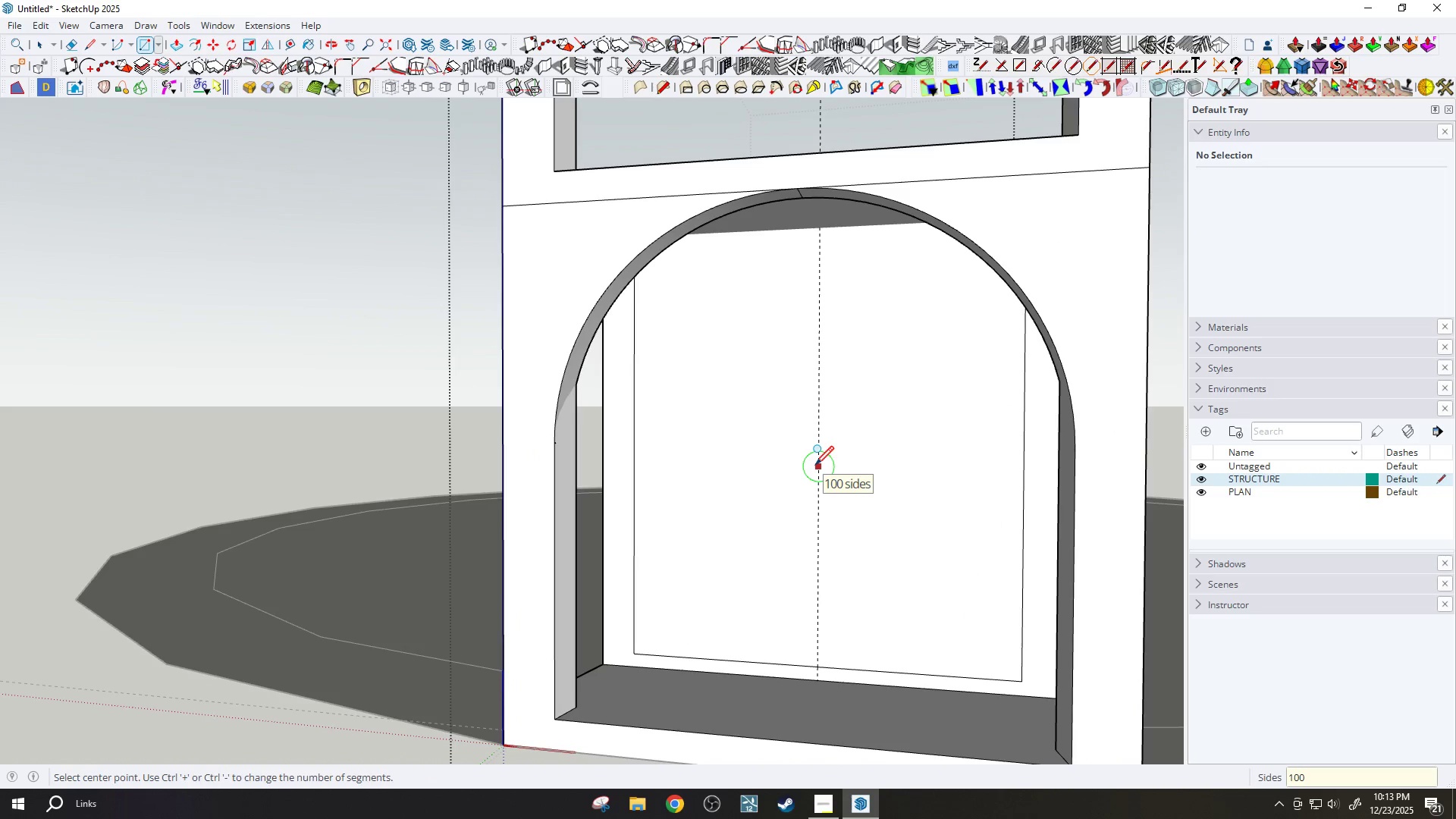 
left_click([815, 466])
 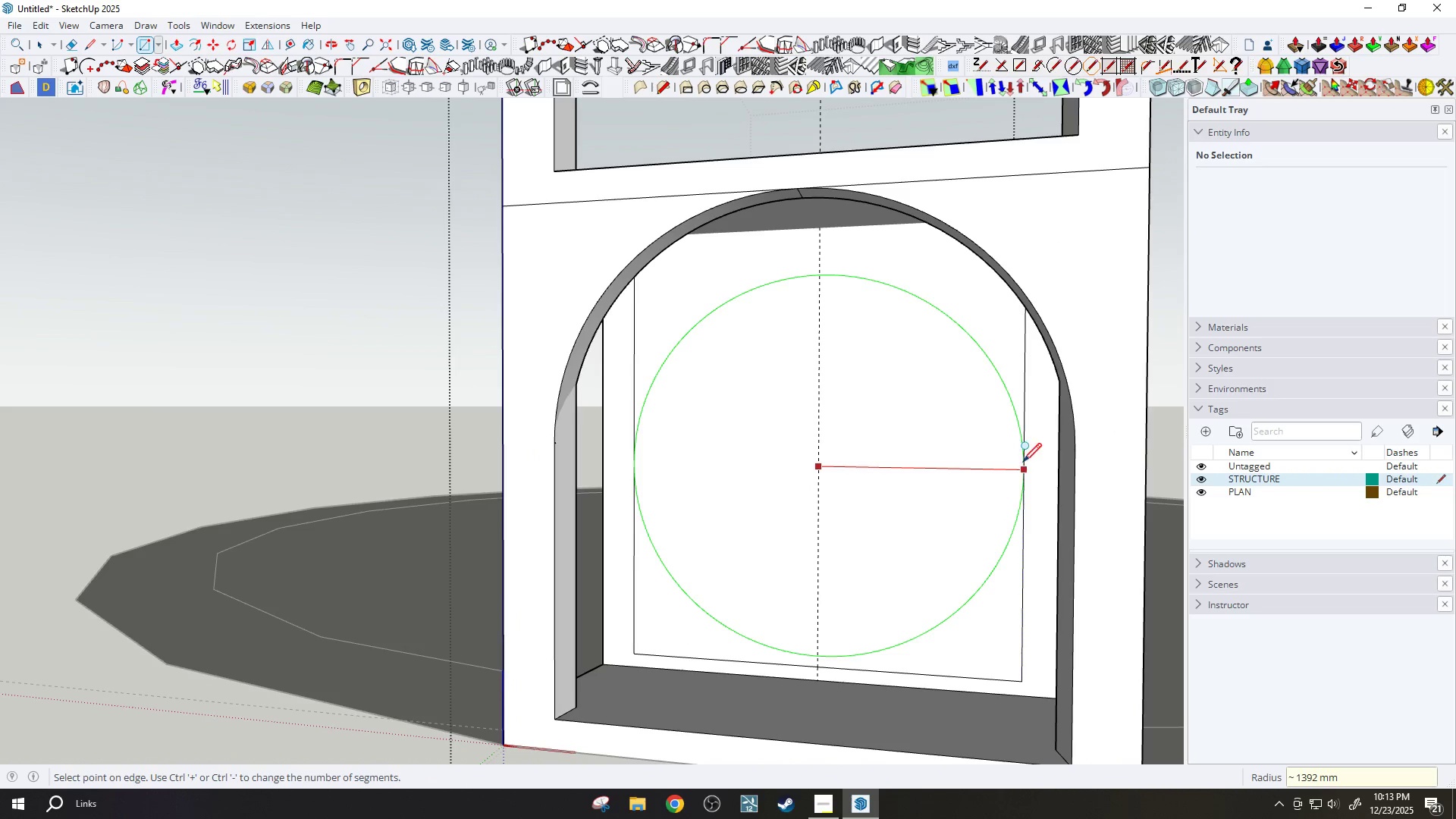 
left_click([1024, 463])
 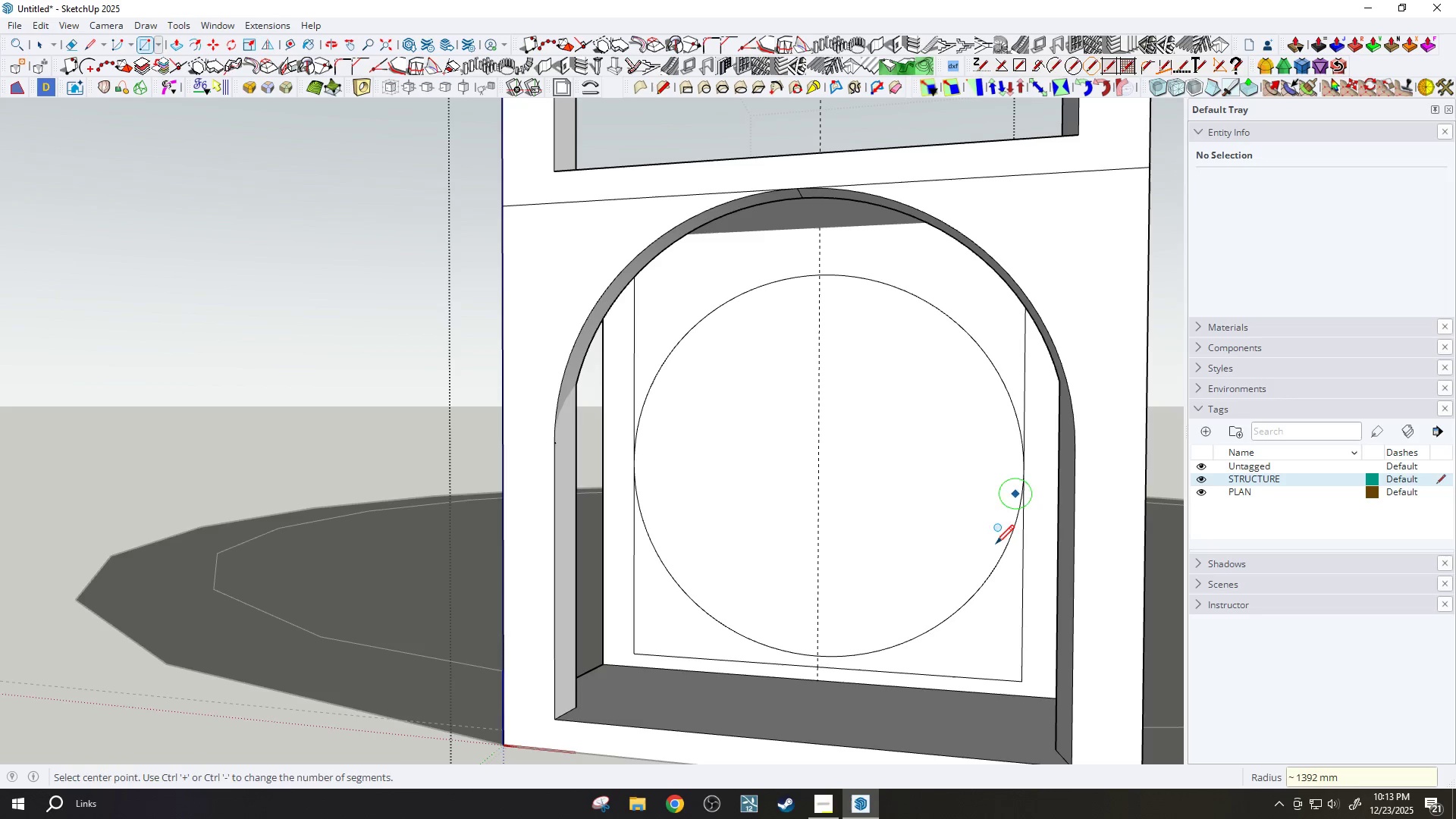 
key(E)
 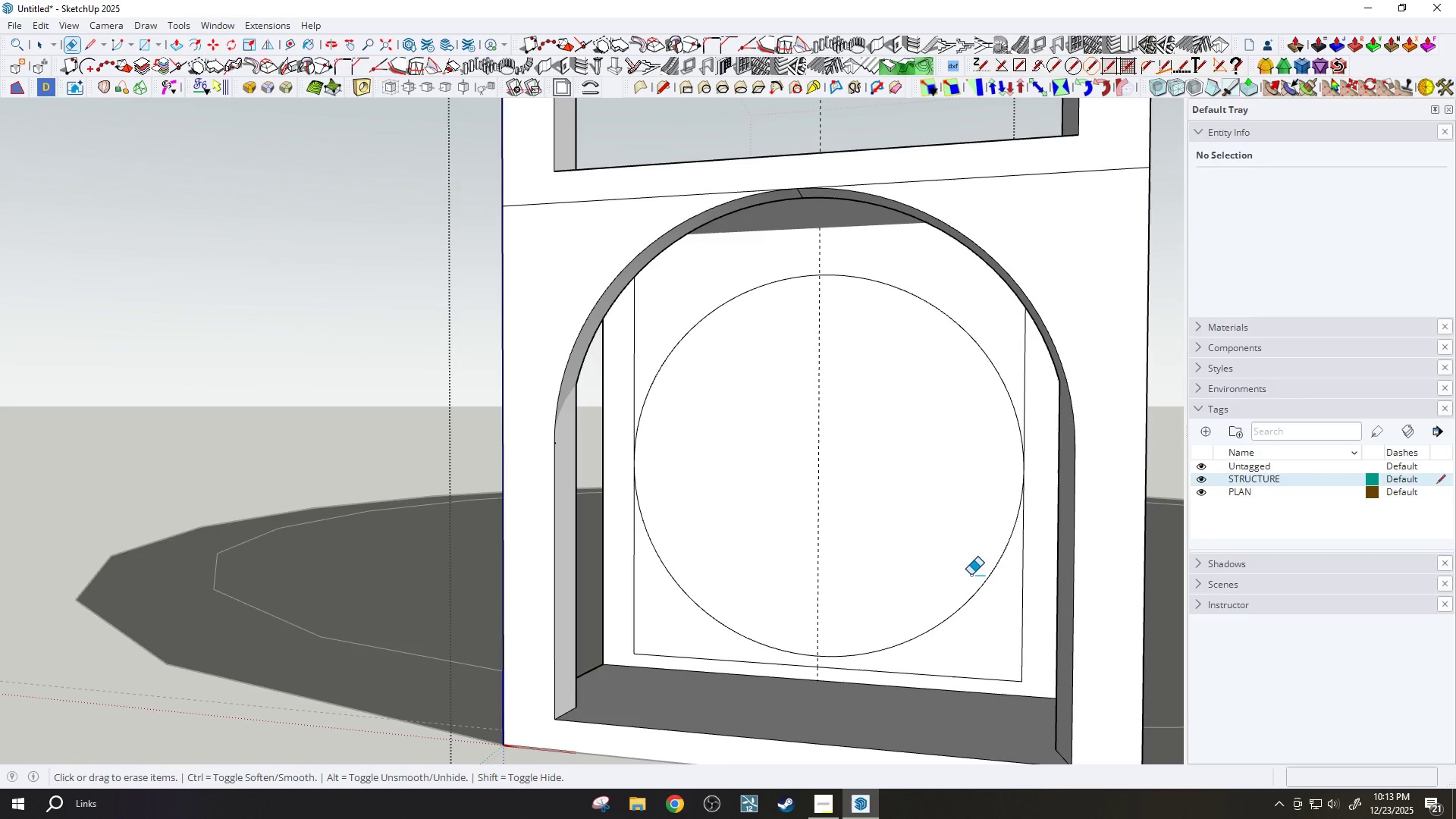 
left_click_drag(start_coordinate=[971, 575], to_coordinate=[980, 590])
 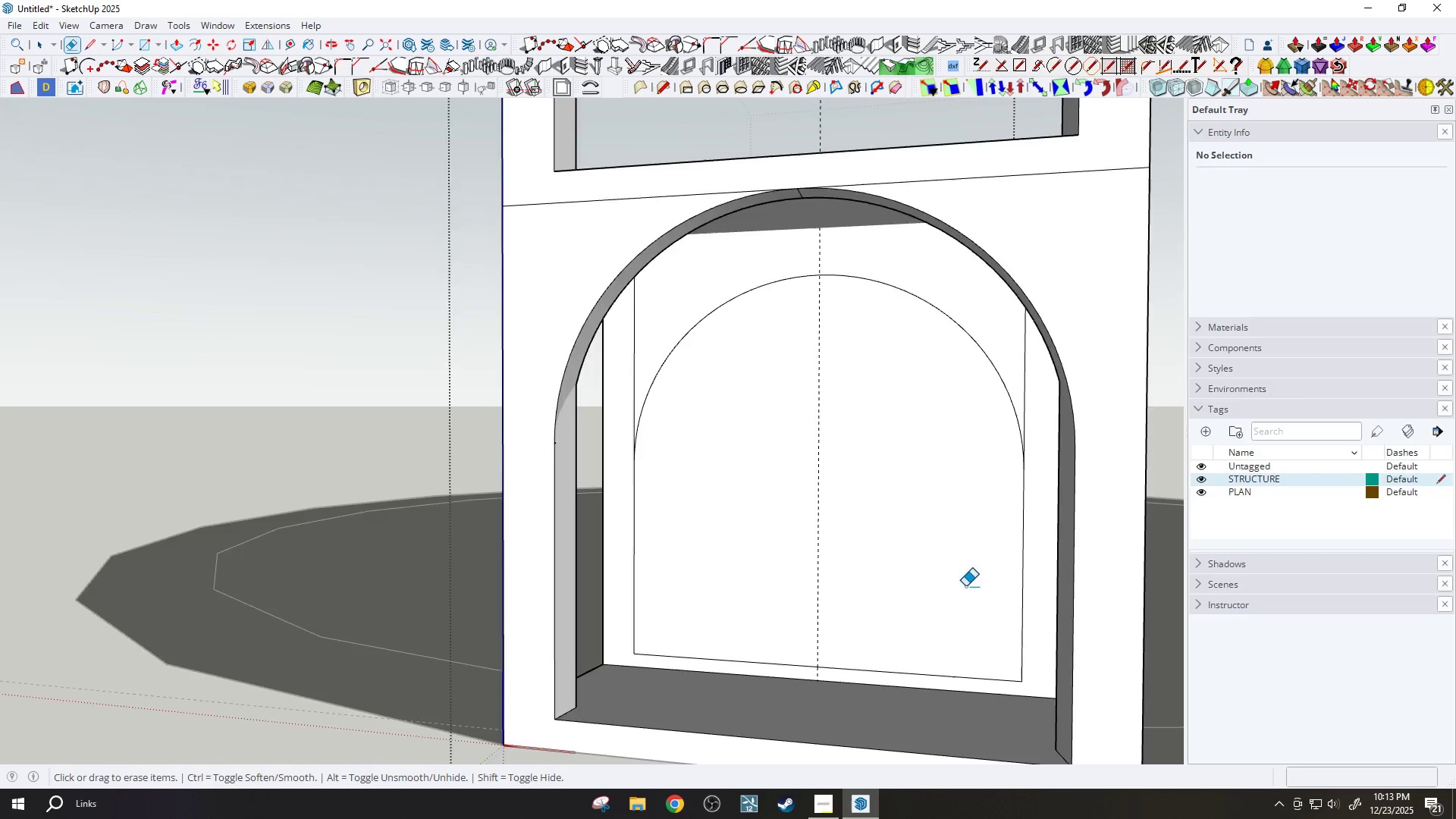 
scroll: coordinate [847, 430], scroll_direction: down, amount: 4.0
 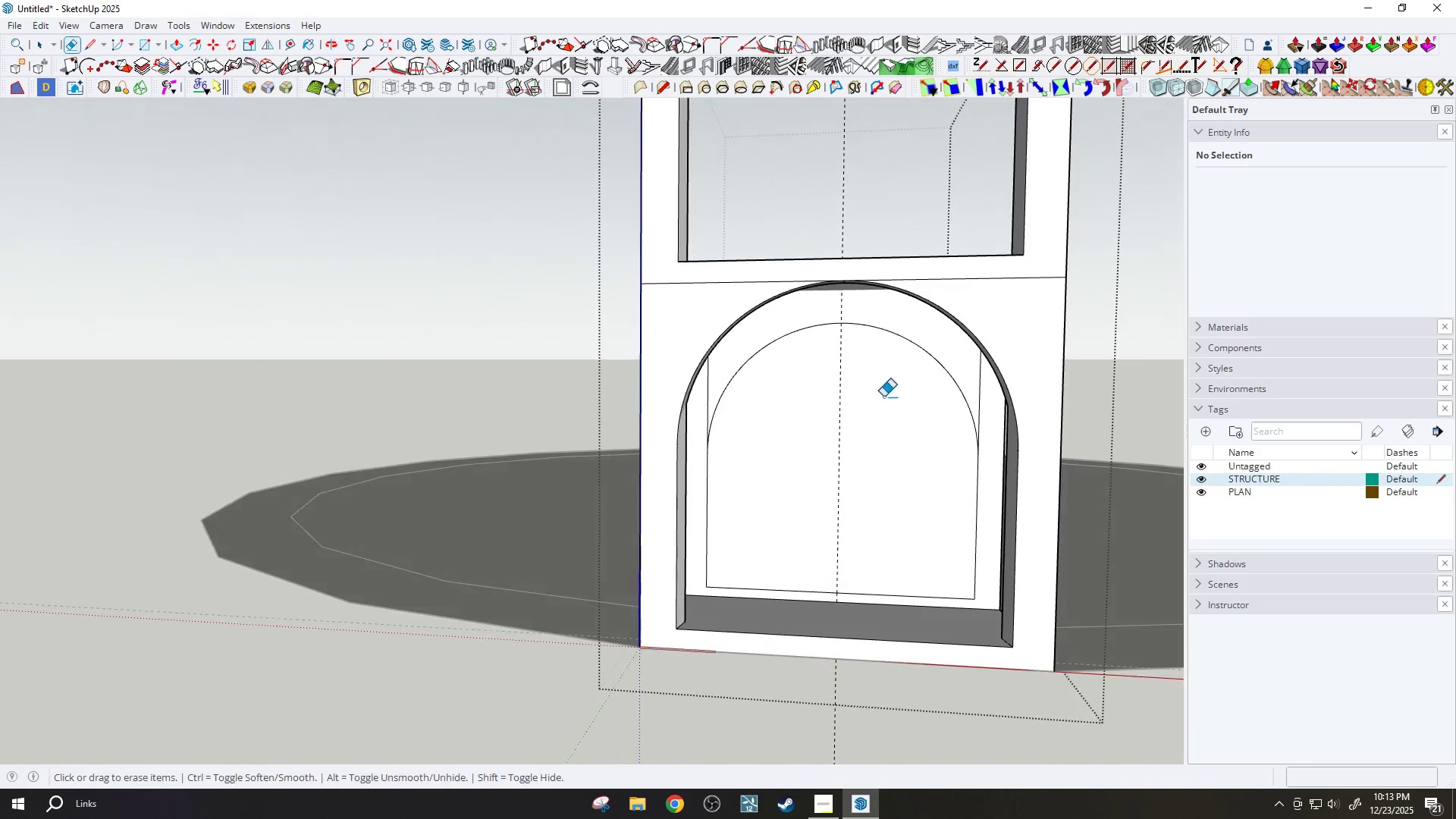 
key(Space)
 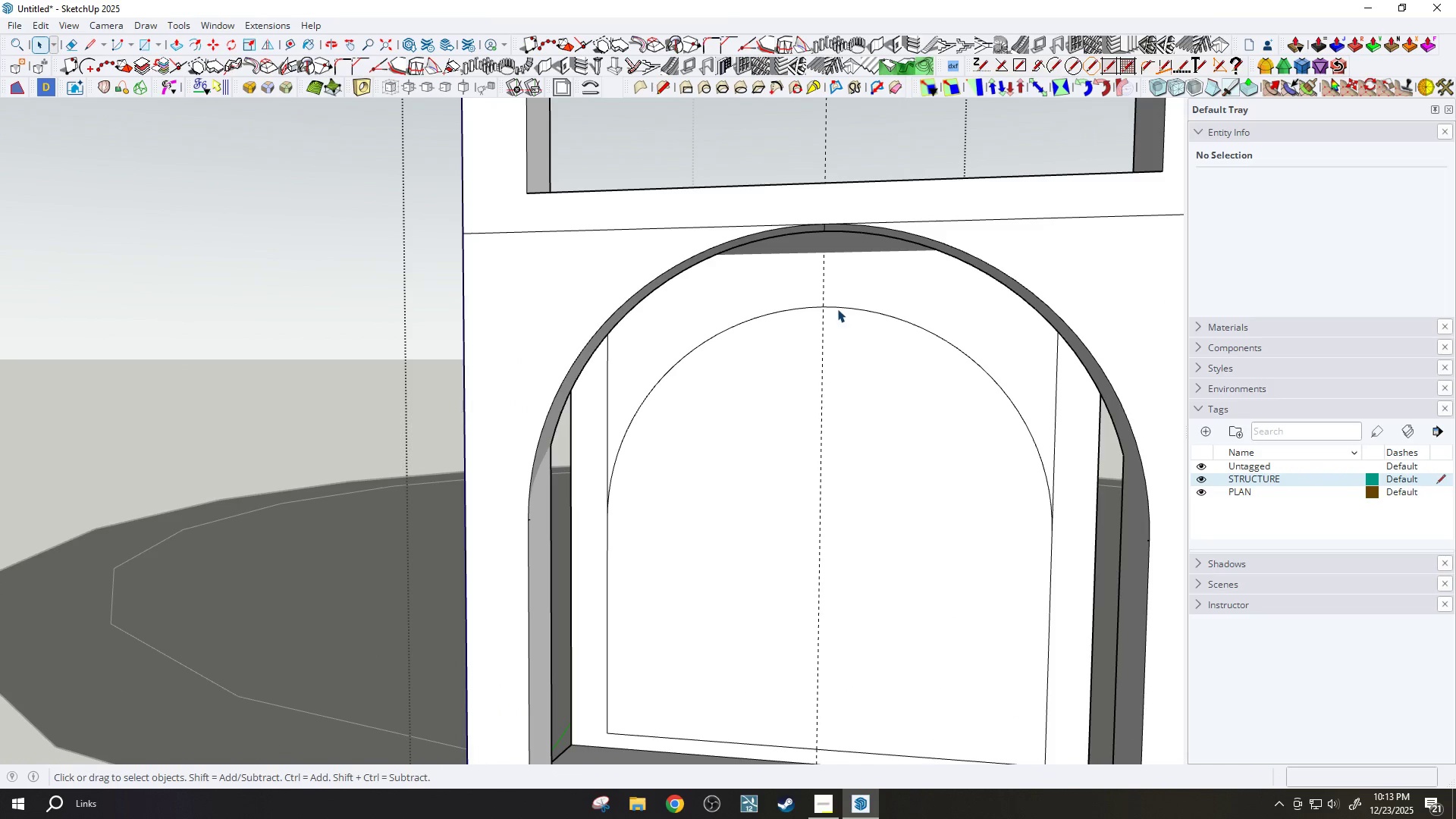 
scroll: coordinate [848, 318], scroll_direction: up, amount: 5.0
 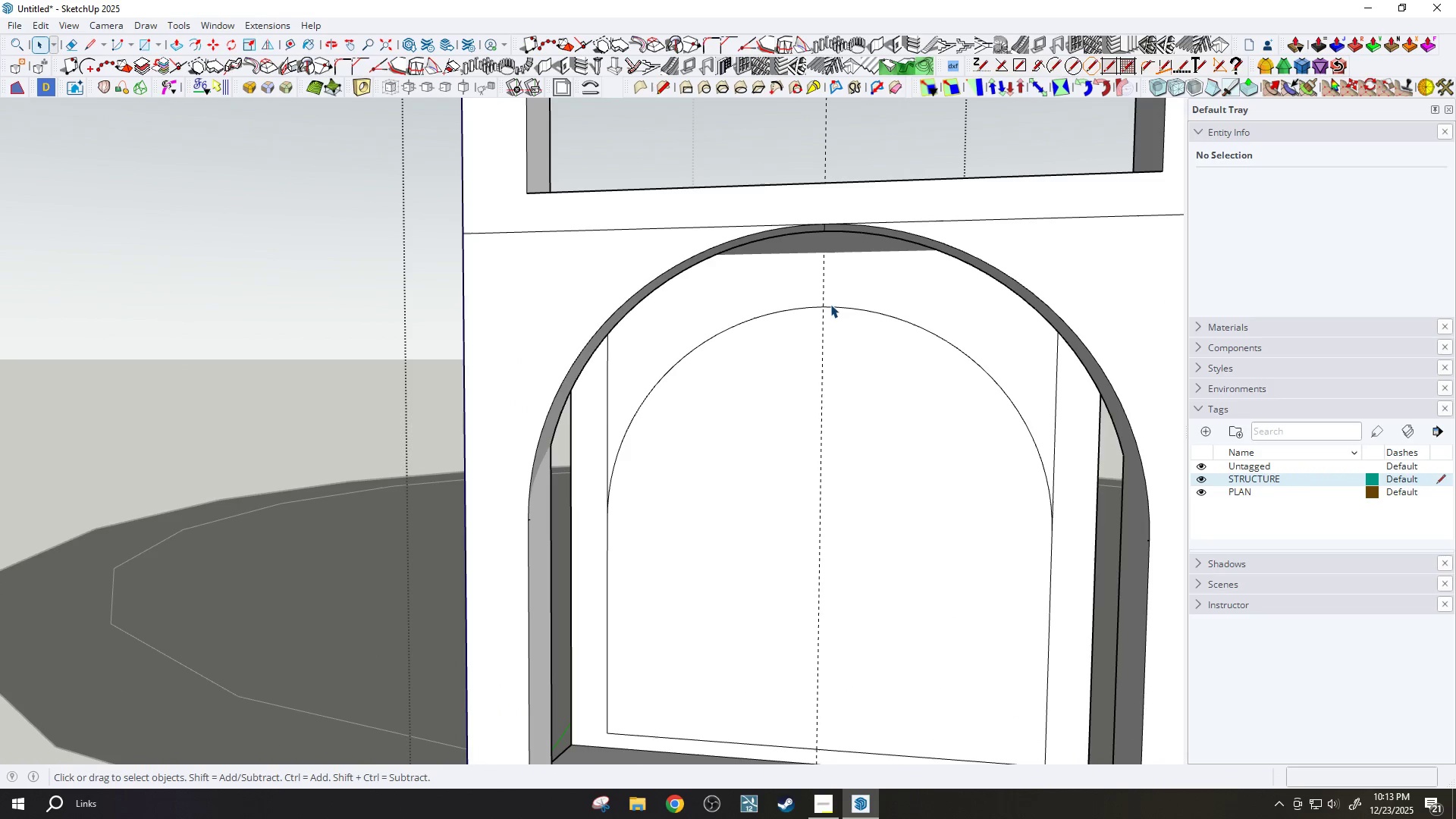 
left_click([830, 304])
 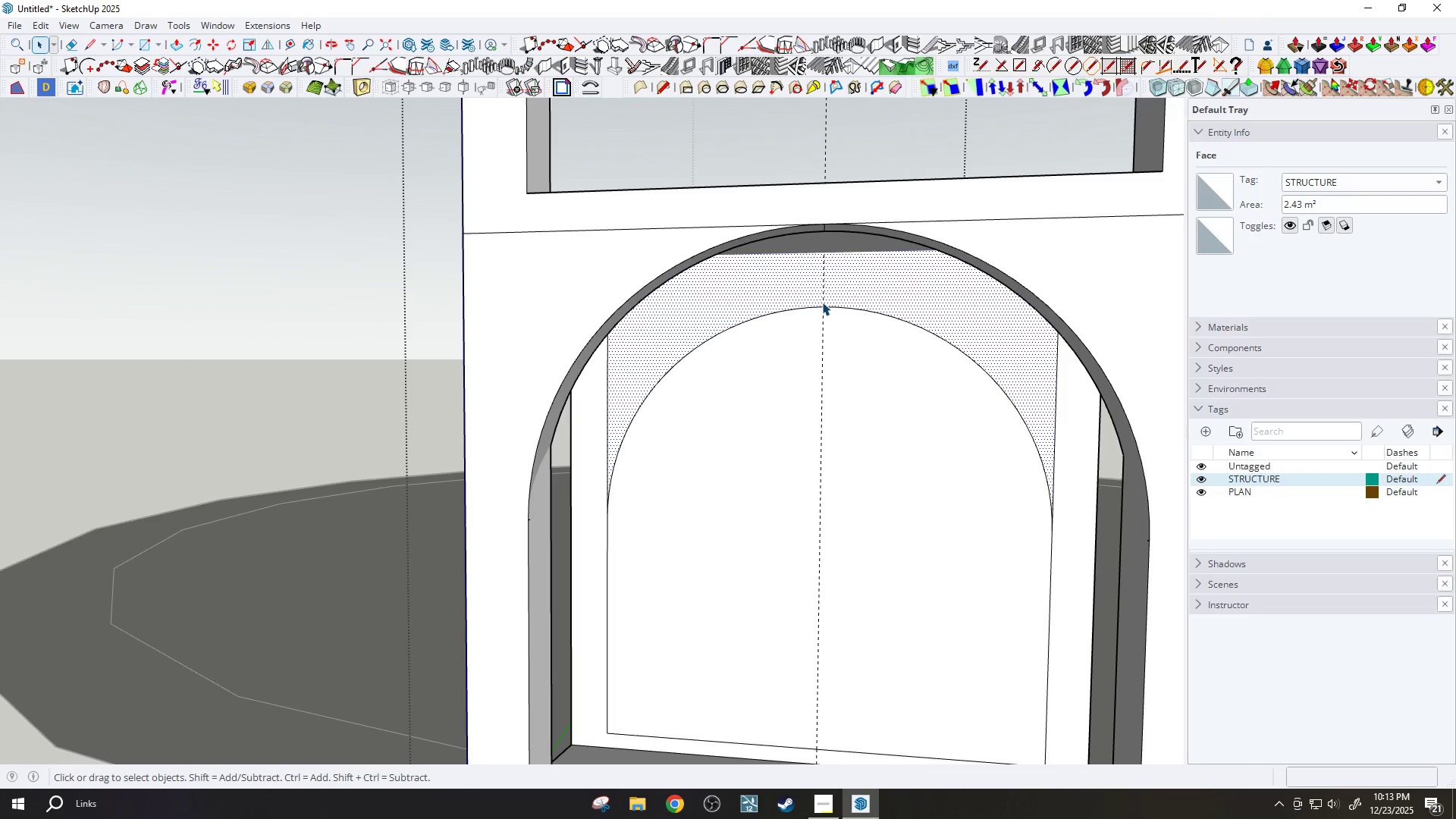 
double_click([827, 306])
 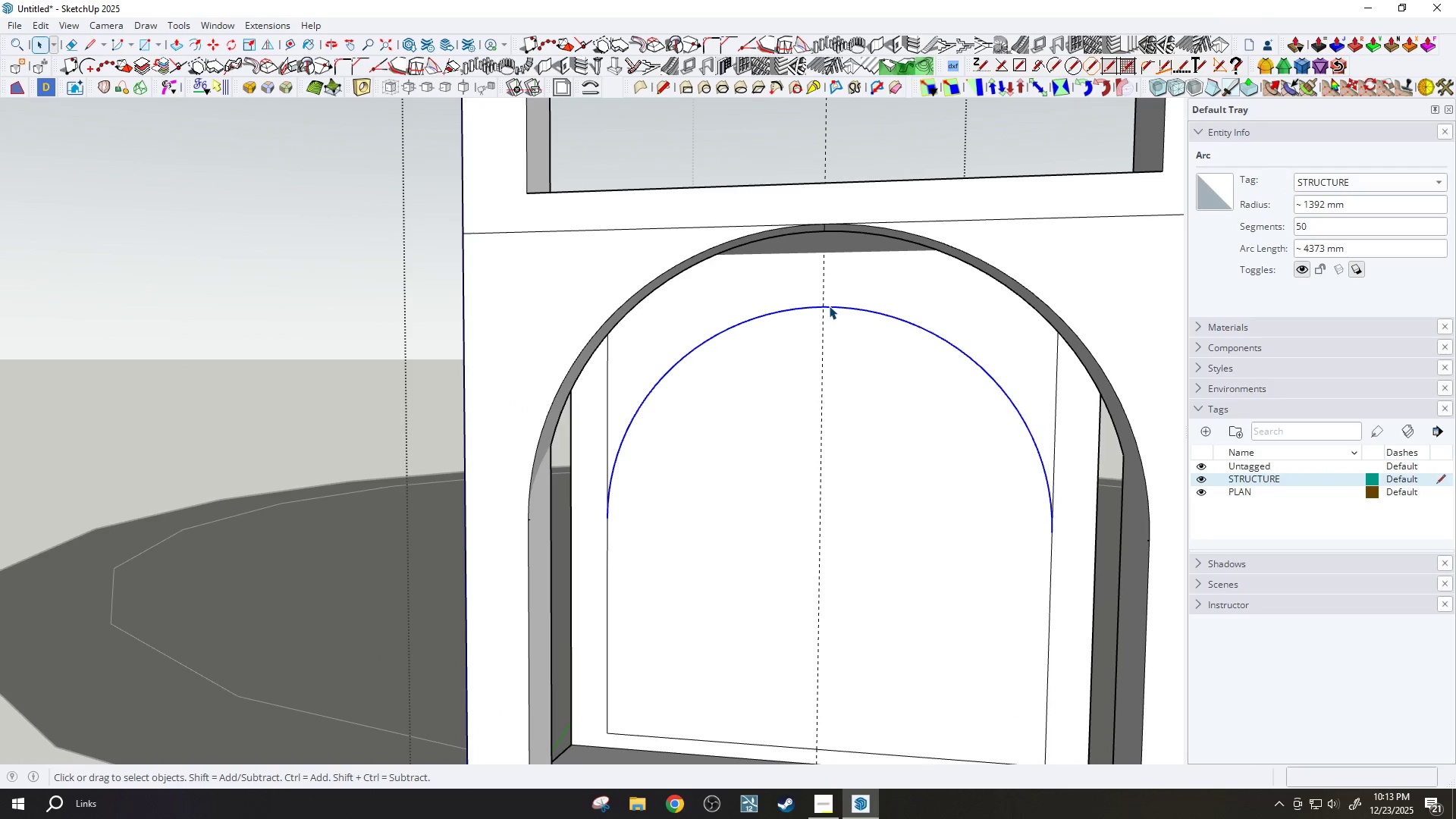 
key(M)
 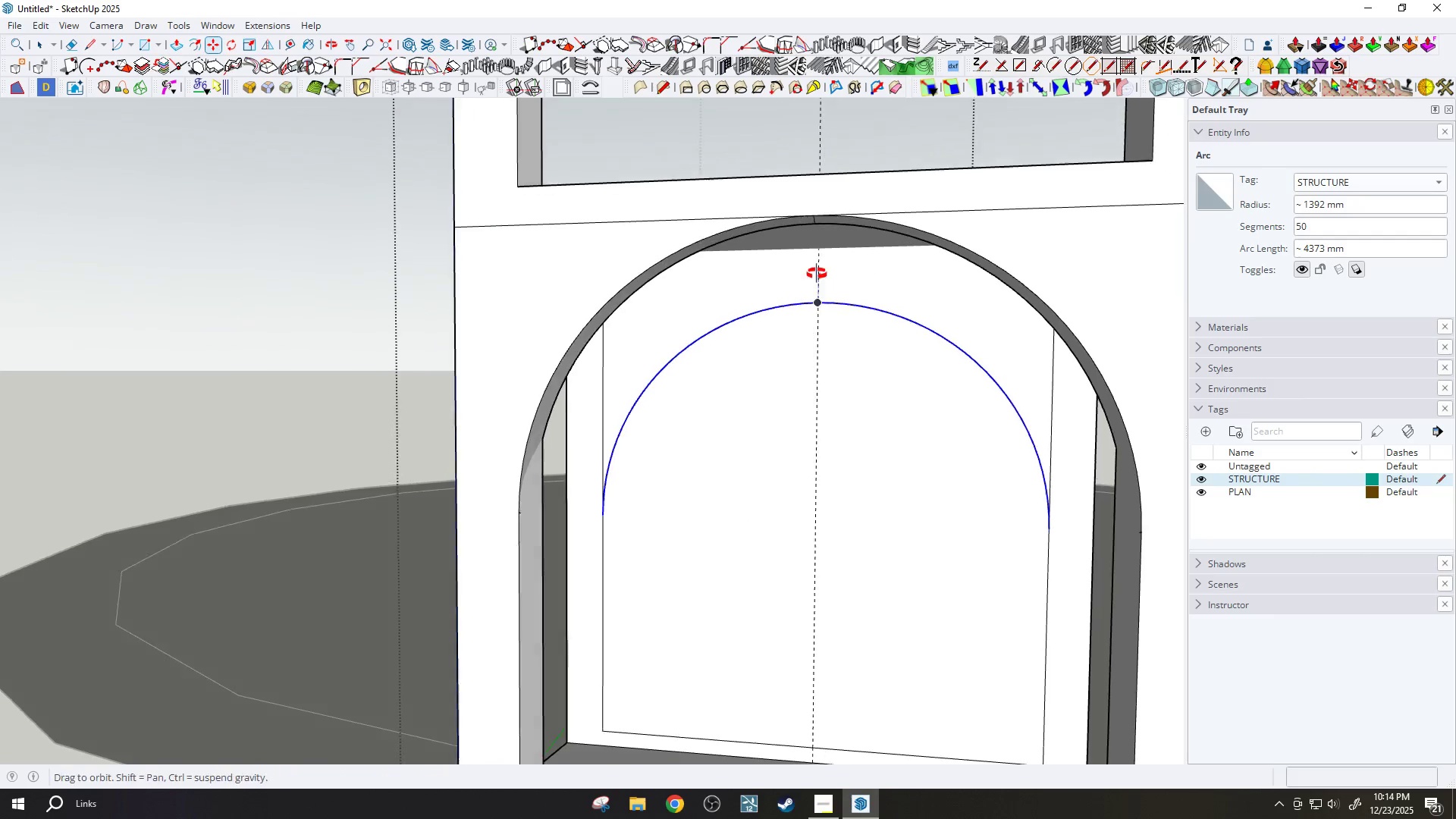 
key(T)
 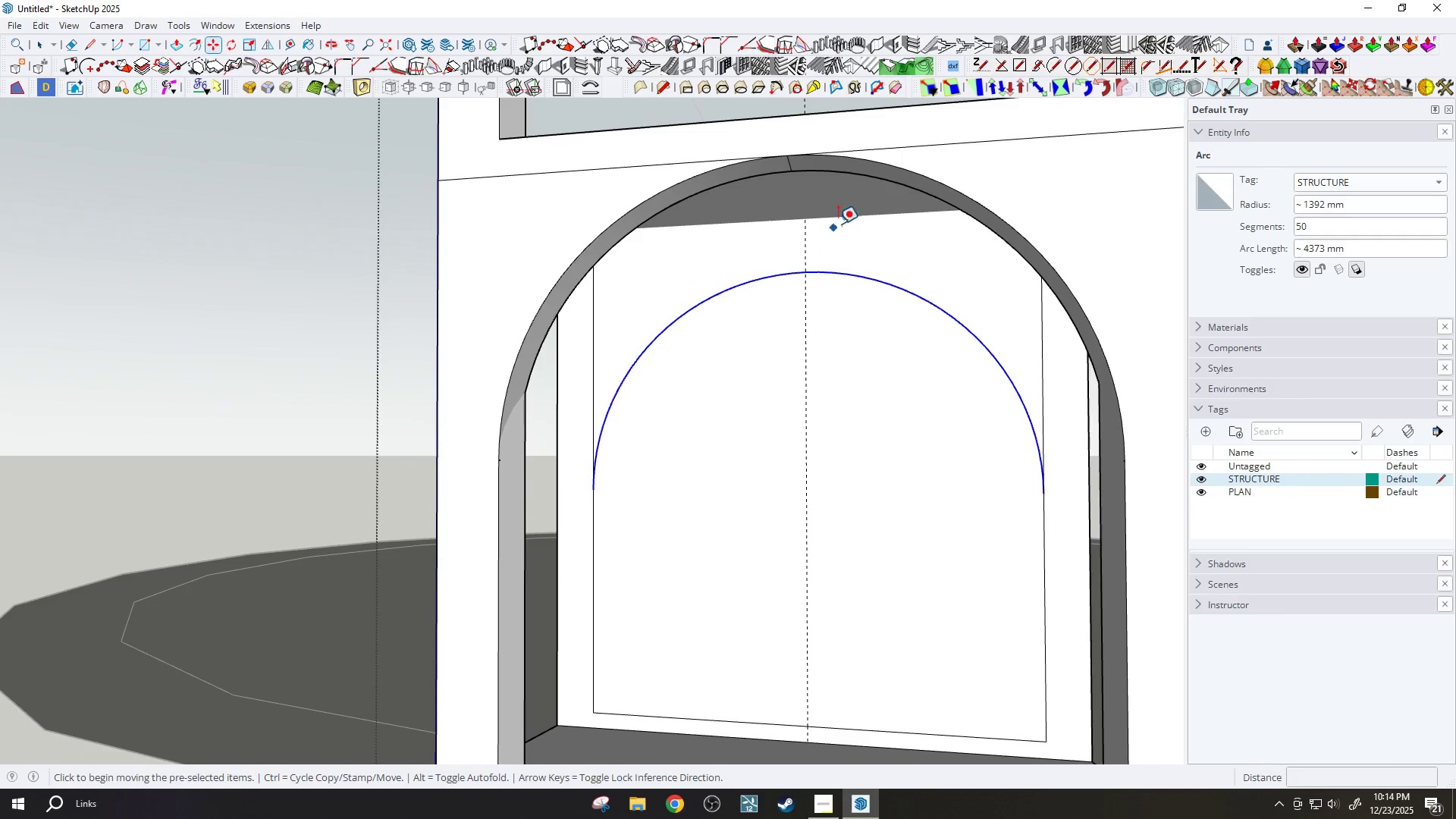 
left_click_drag(start_coordinate=[843, 213], to_coordinate=[844, 219])
 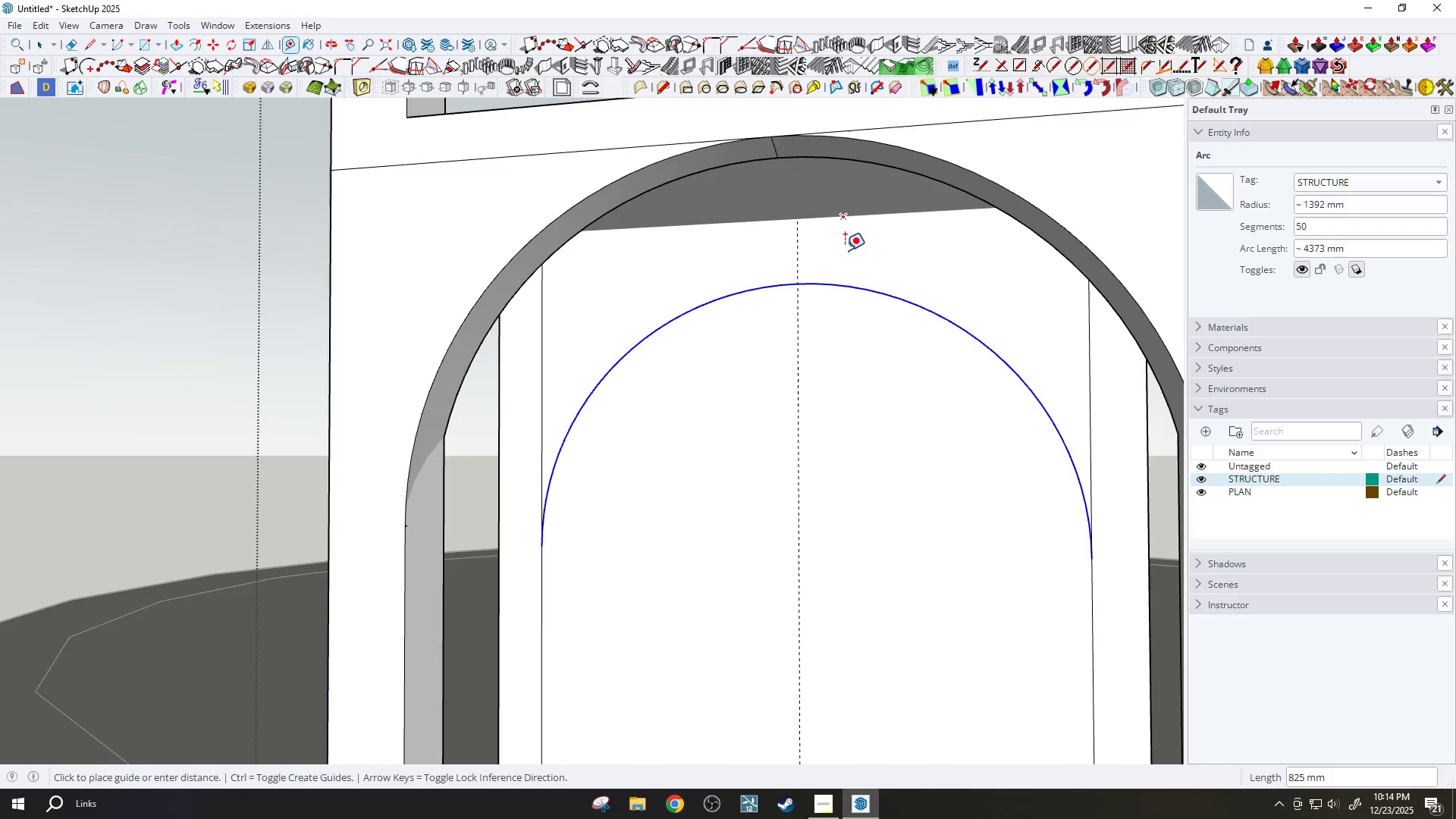 
scroll: coordinate [842, 217], scroll_direction: up, amount: 2.0
 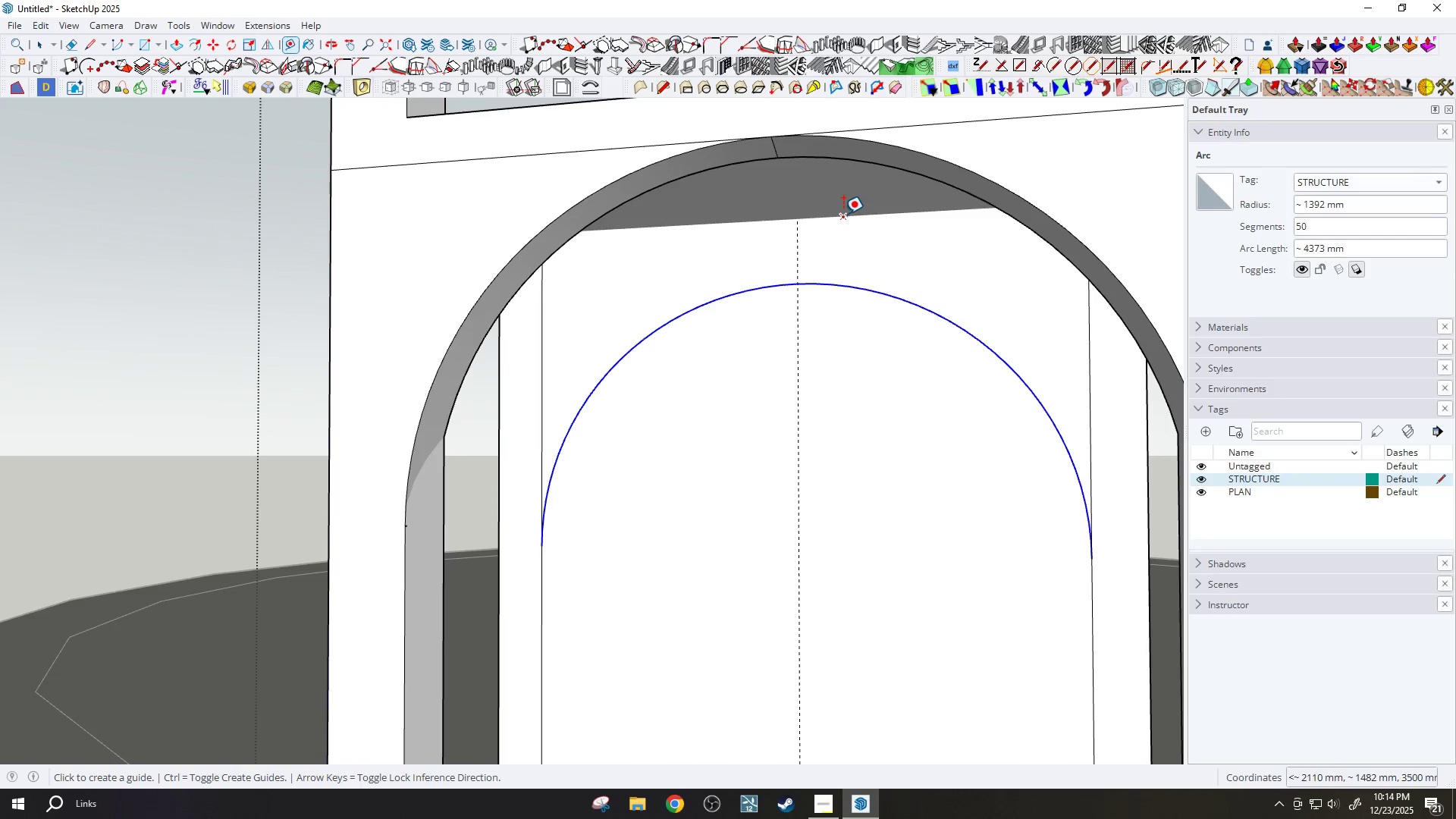 
key(Escape)
 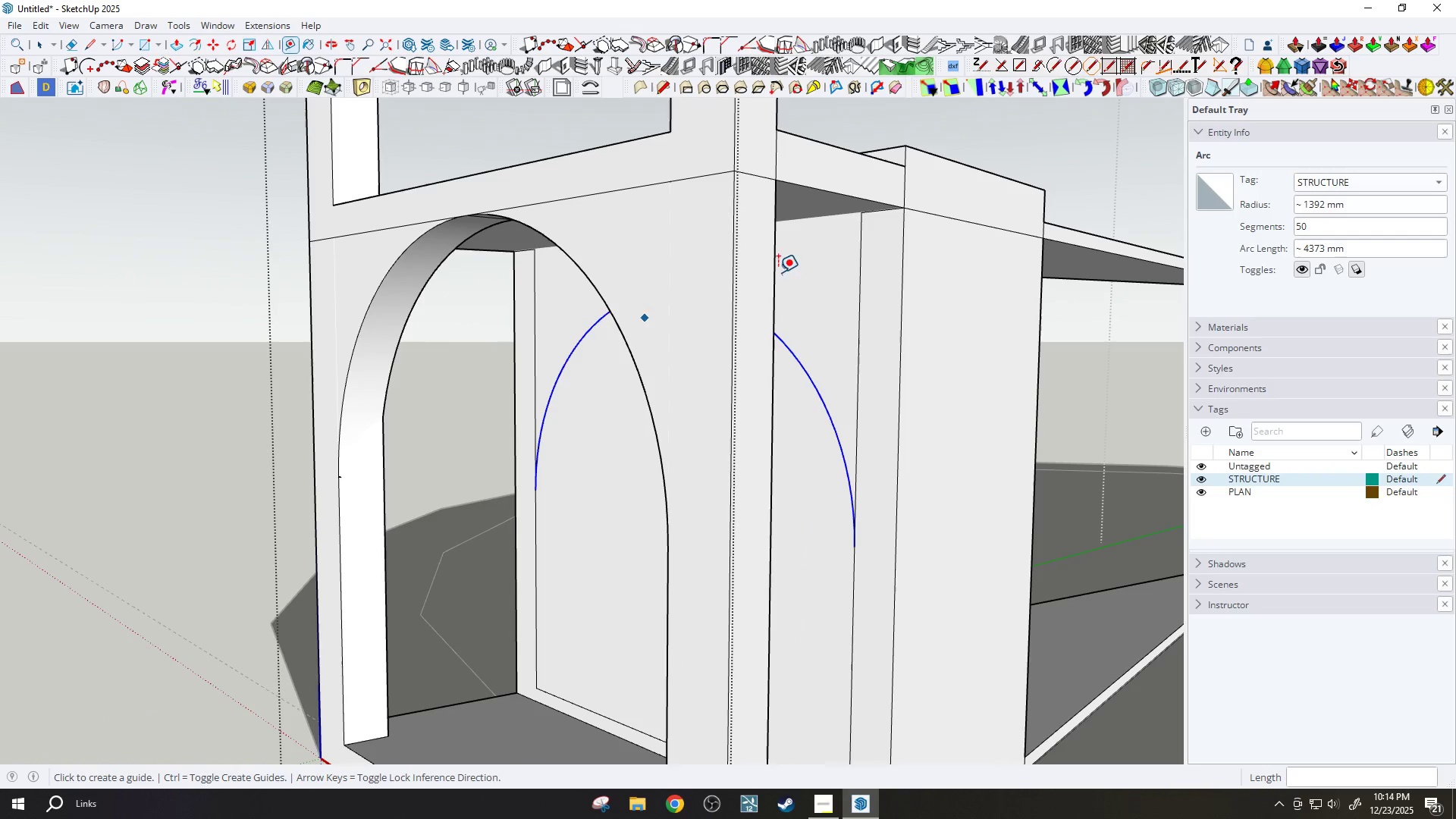 
scroll: coordinate [845, 250], scroll_direction: down, amount: 3.0
 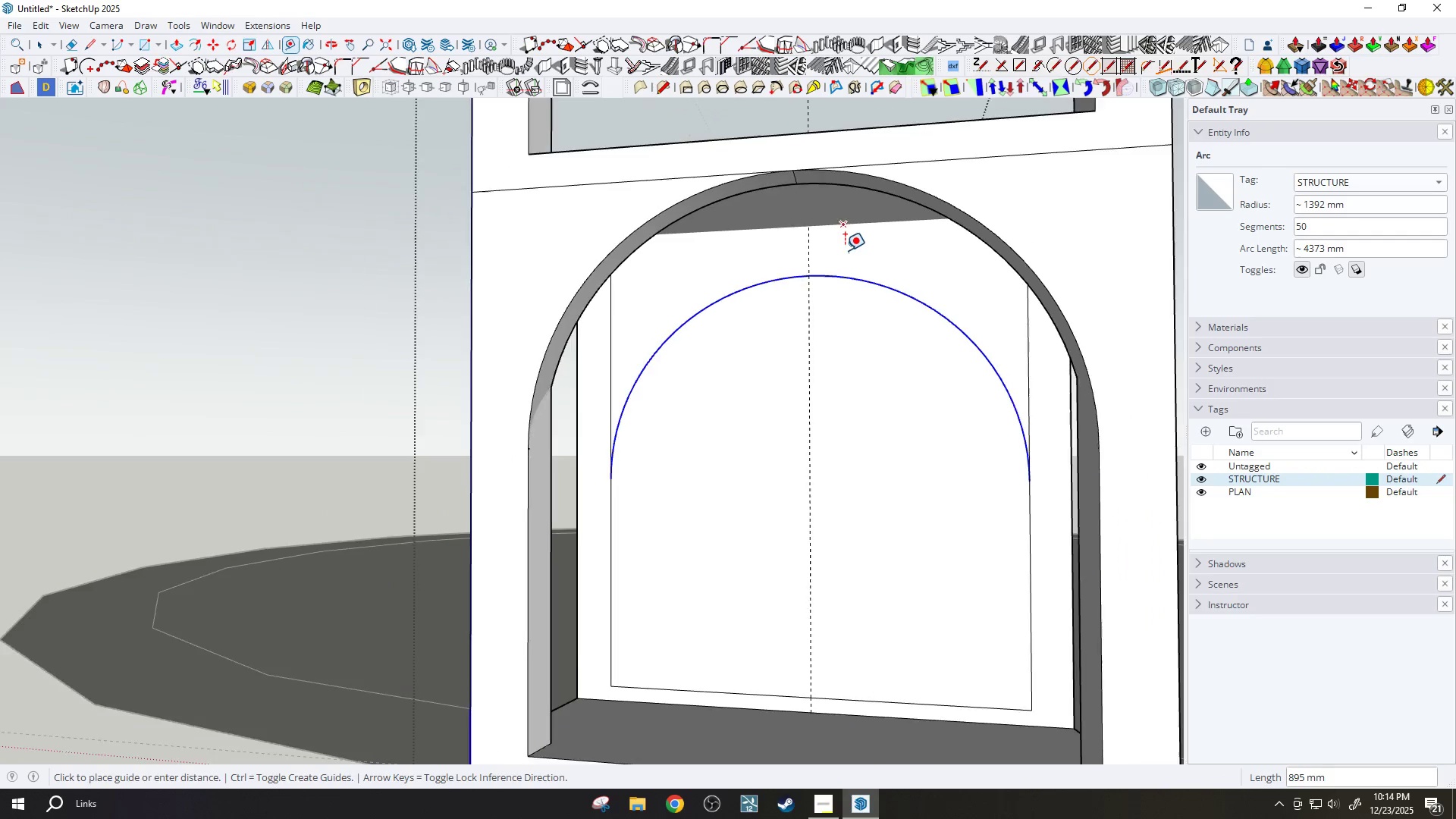 
scroll: coordinate [866, 223], scroll_direction: up, amount: 2.0
 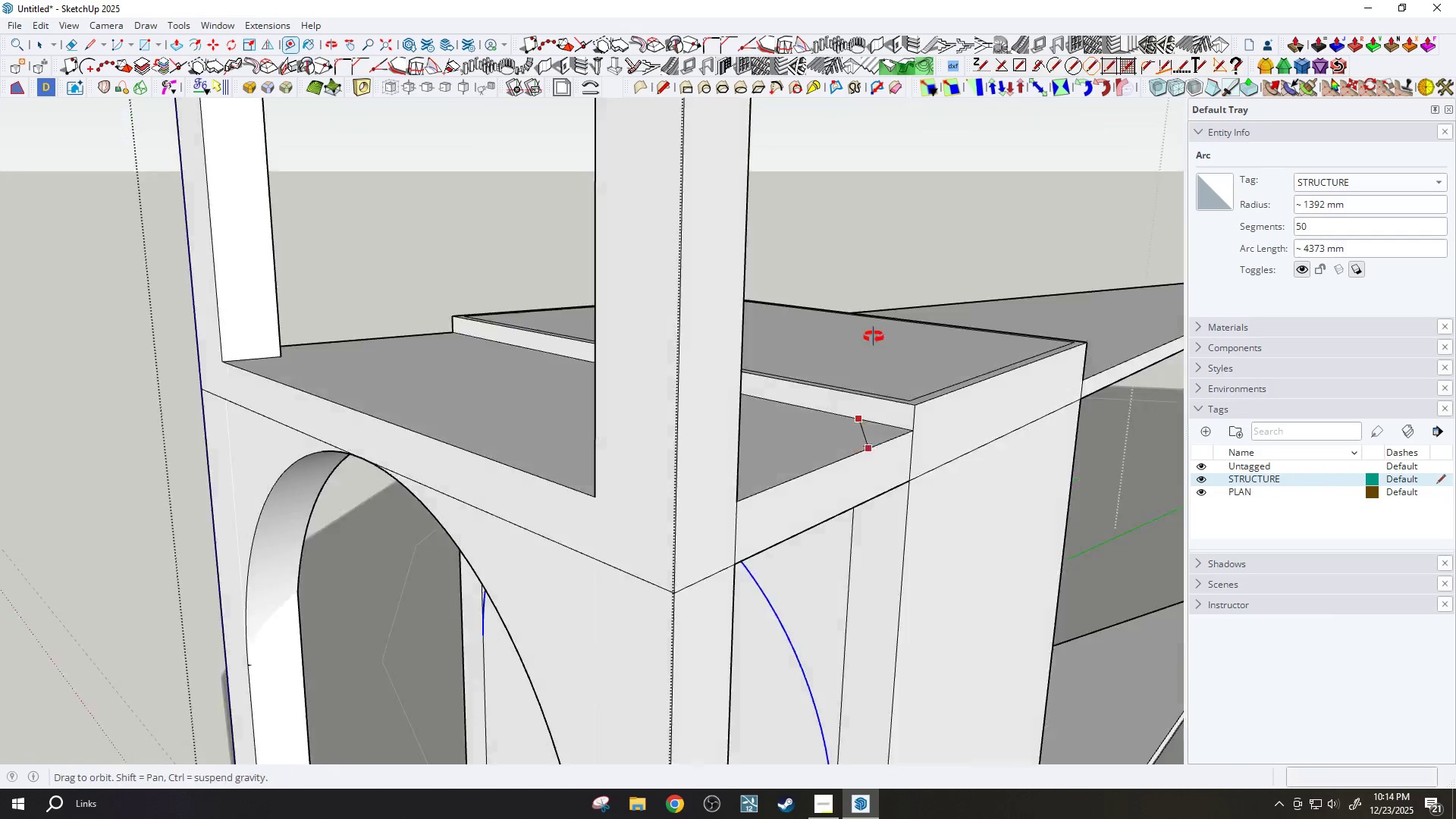 
scroll: coordinate [848, 532], scroll_direction: down, amount: 1.0
 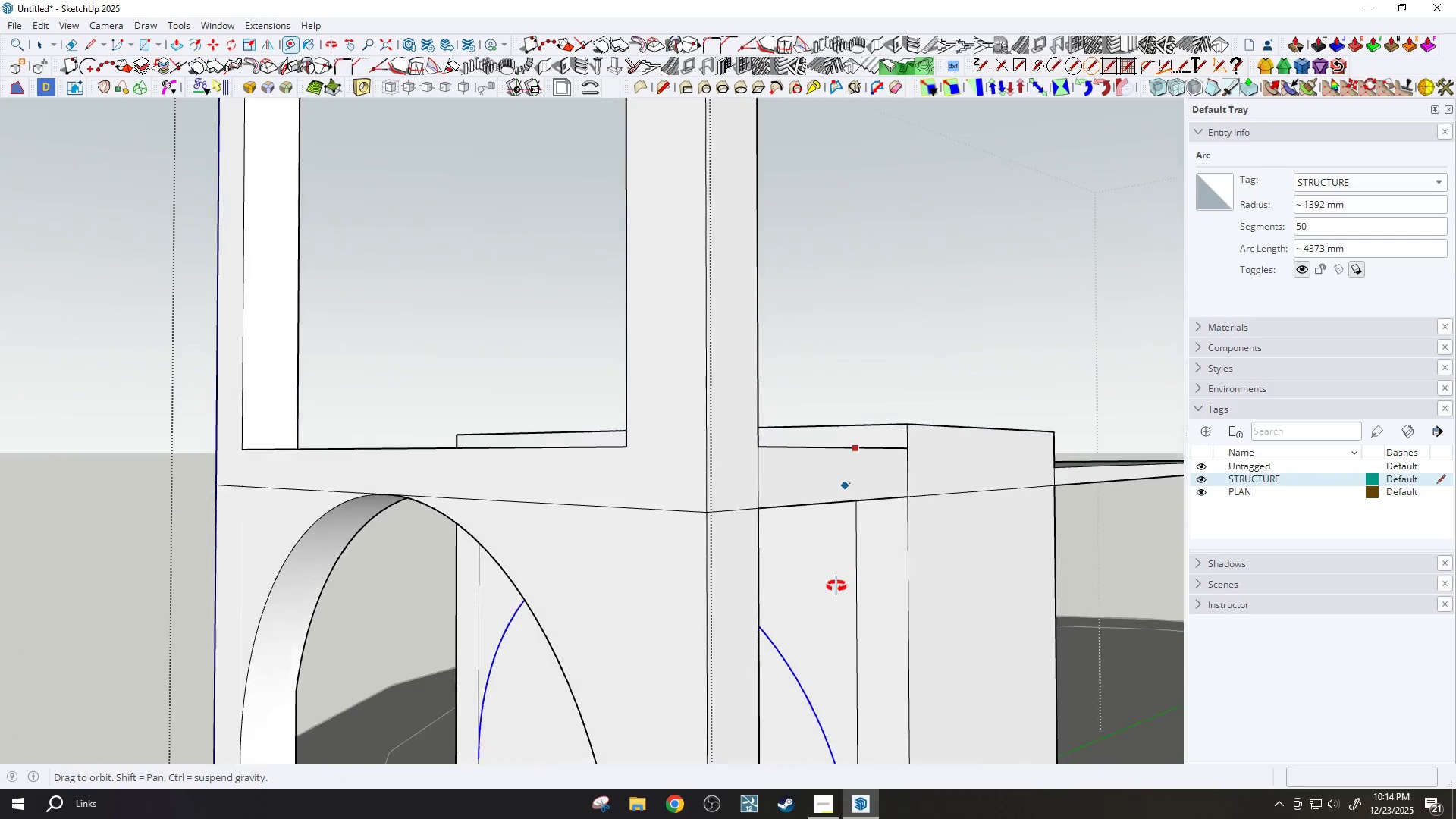 
key(Escape)
 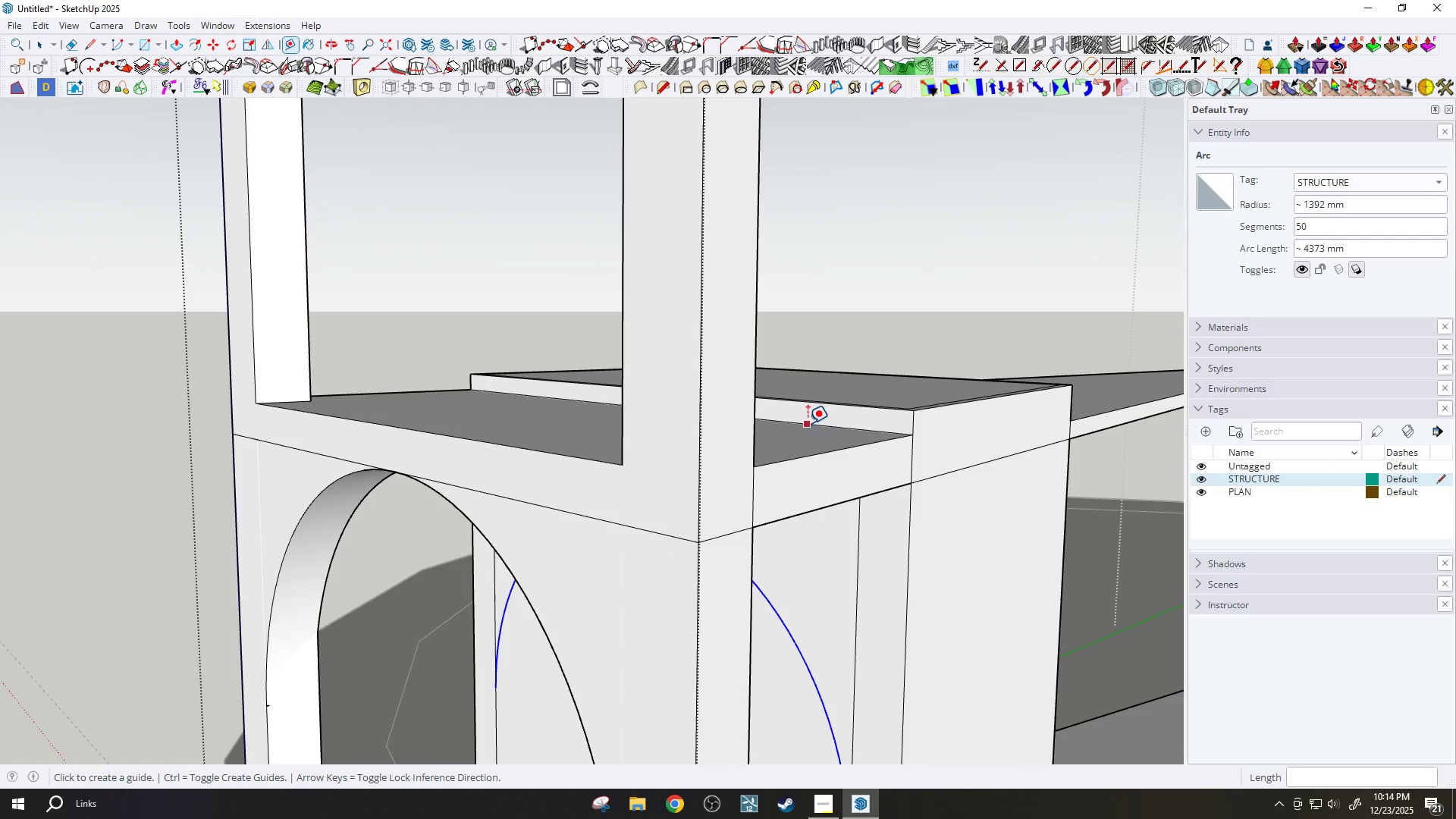 
left_click_drag(start_coordinate=[808, 422], to_coordinate=[808, 418])
 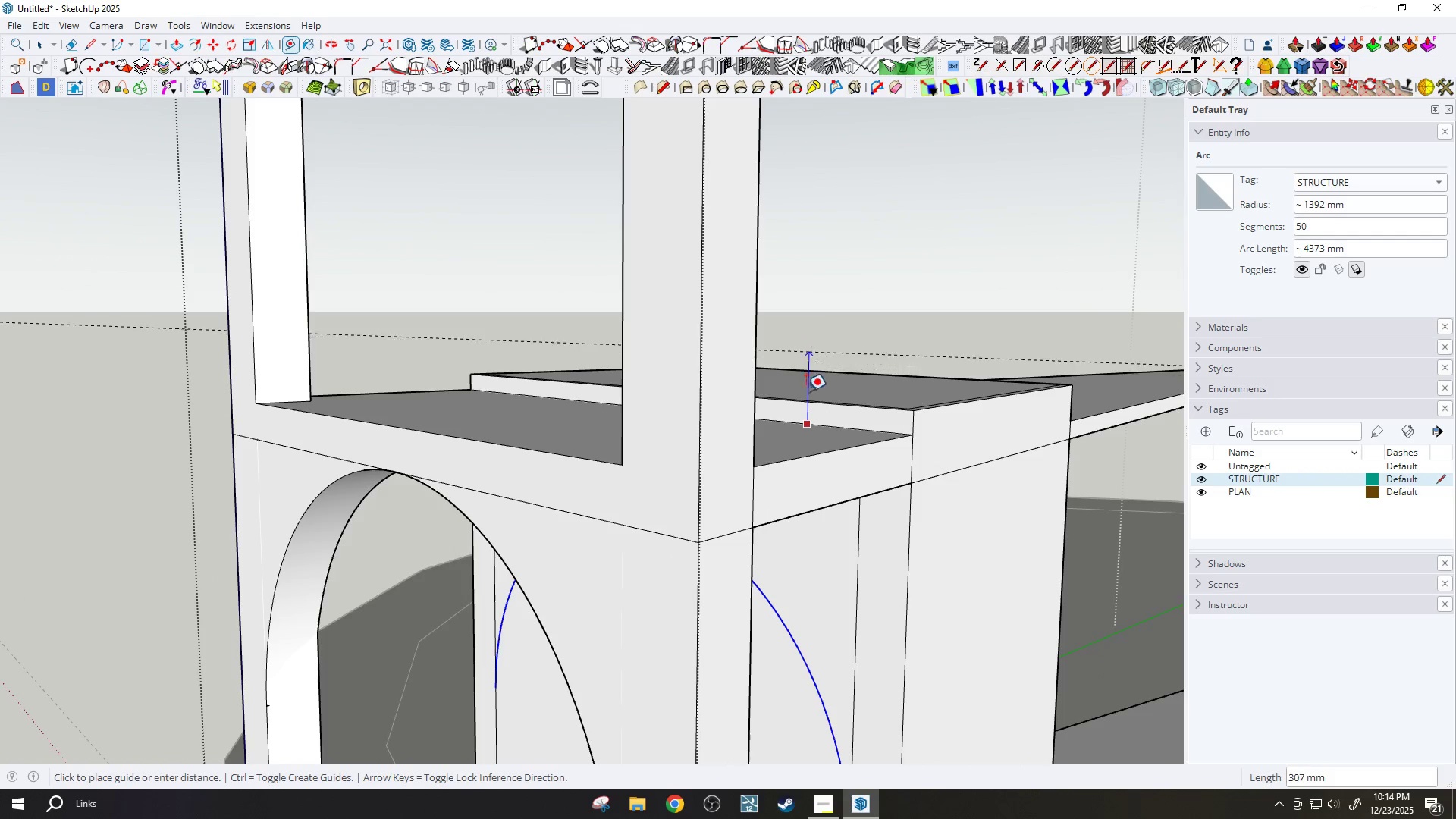 
scroll: coordinate [808, 479], scroll_direction: down, amount: 2.0
 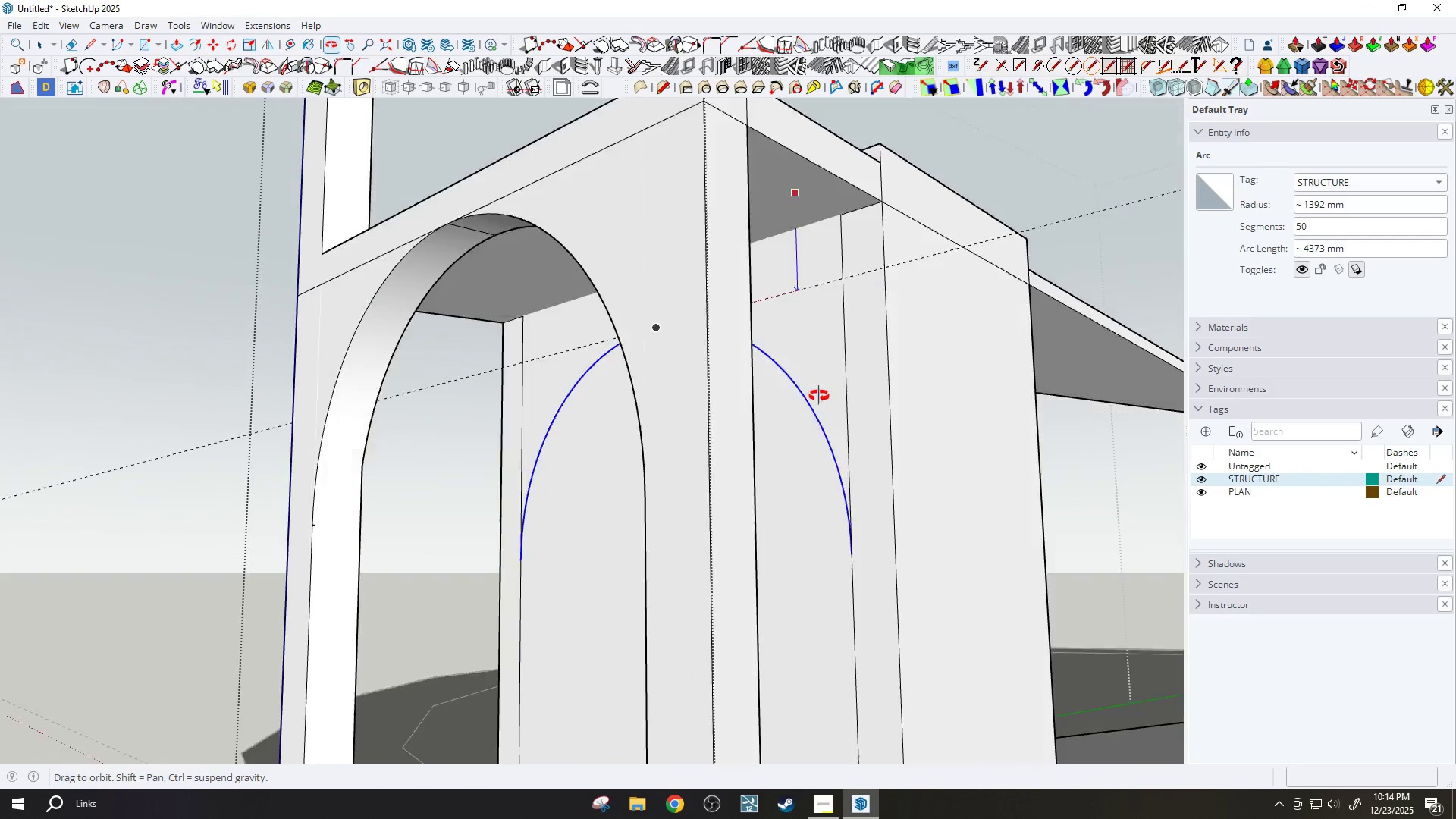 
scroll: coordinate [826, 284], scroll_direction: up, amount: 2.0
 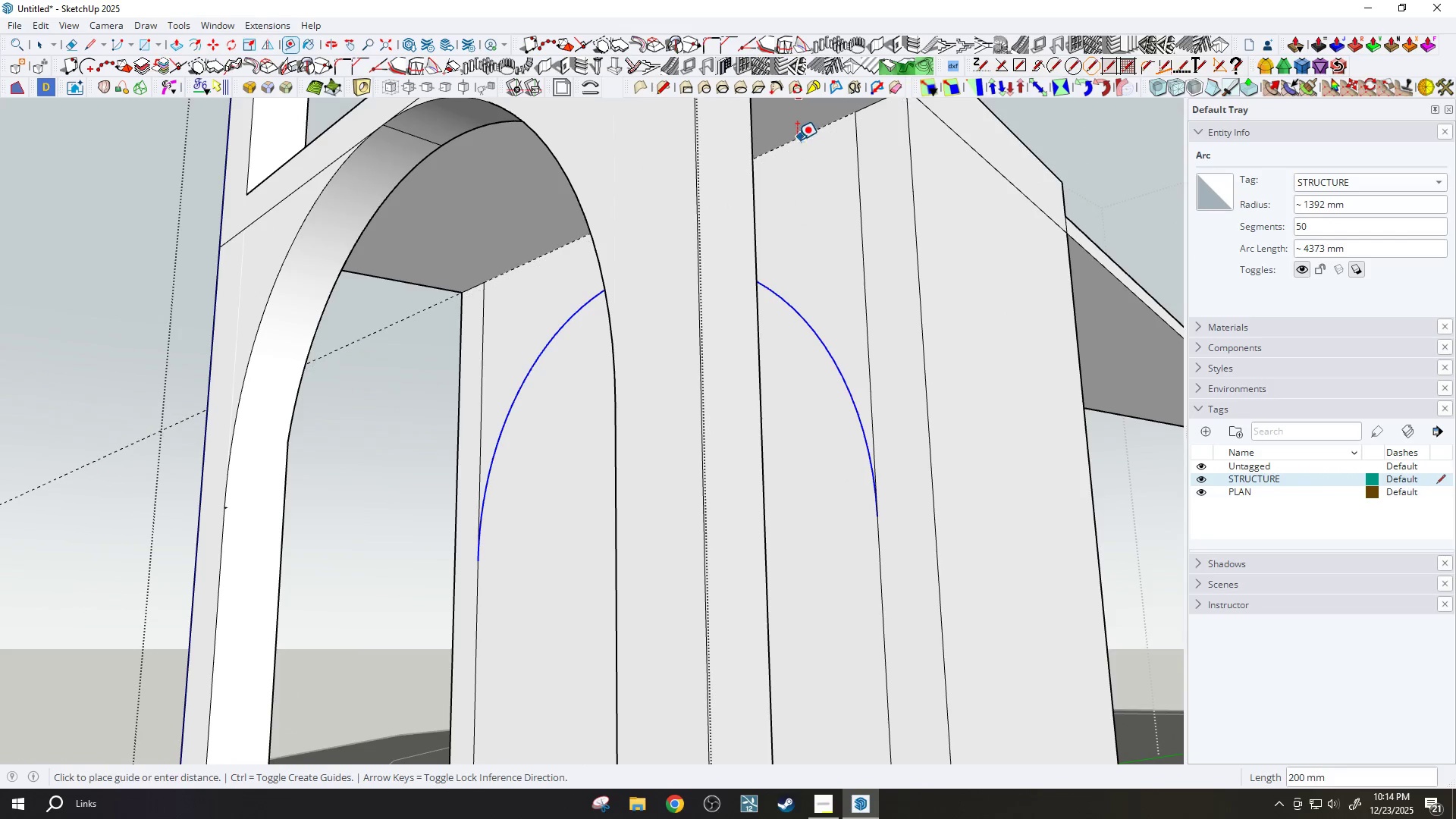 
left_click([797, 137])
 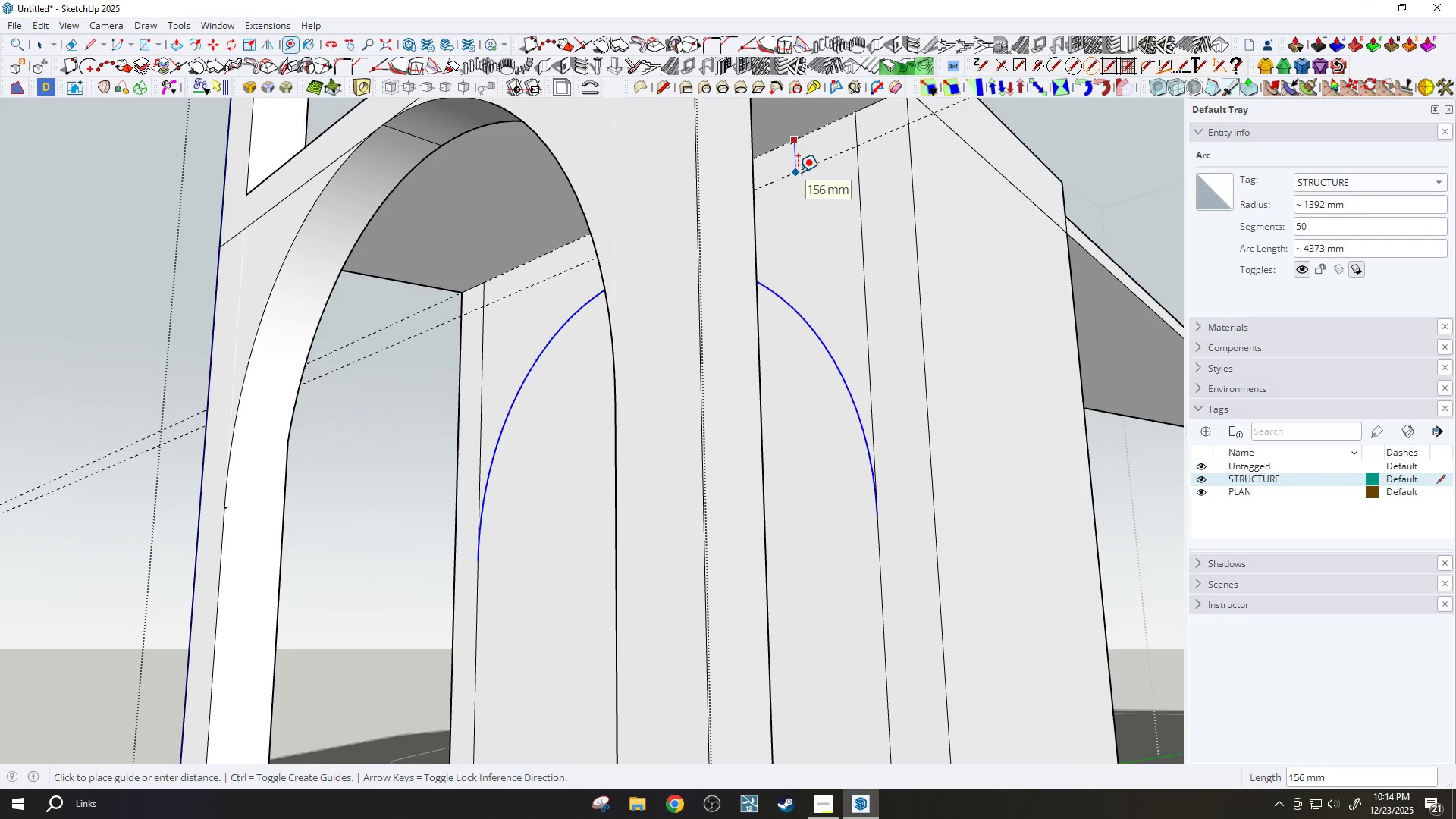 
type(150)
 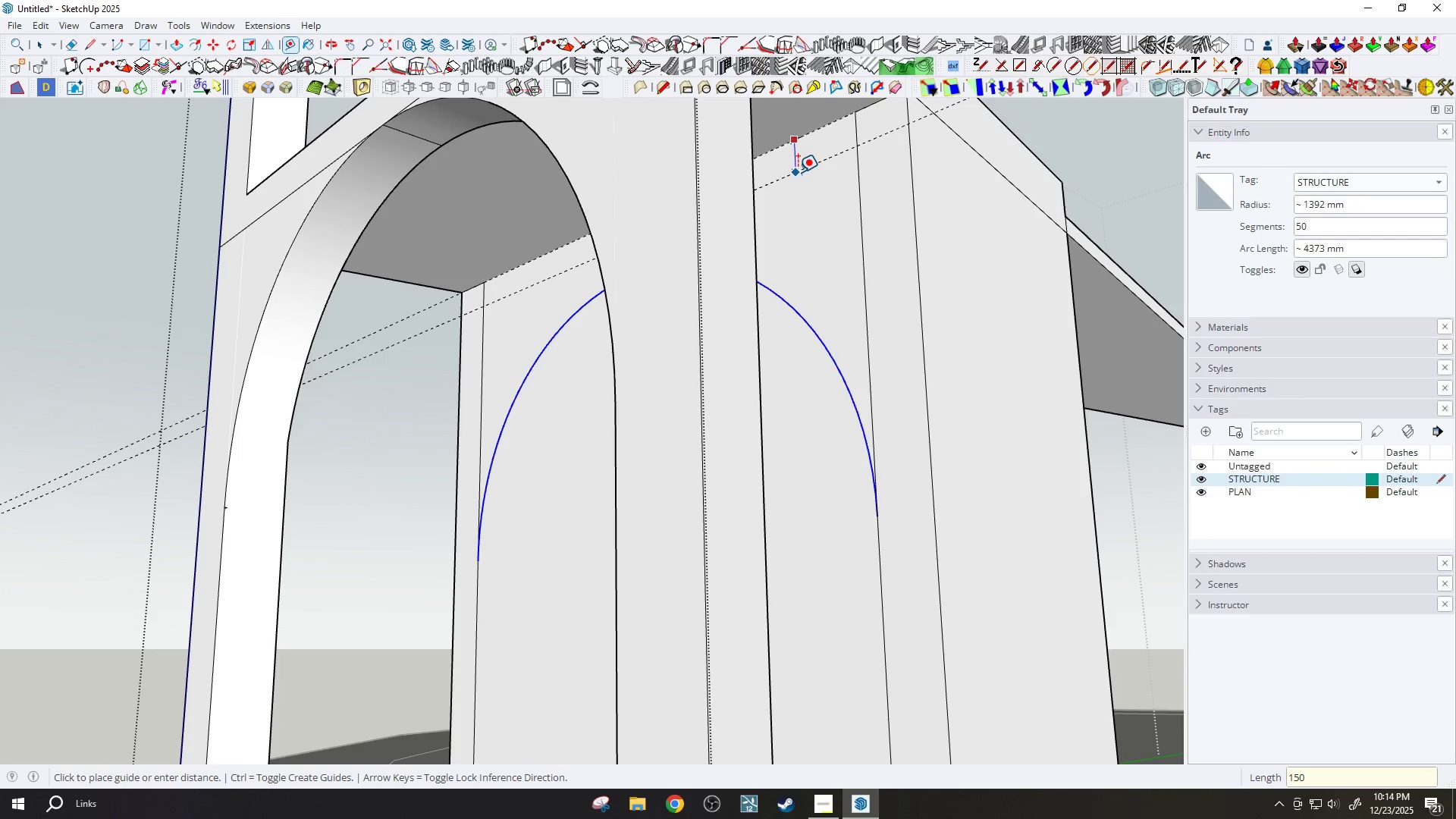 
key(Enter)
 